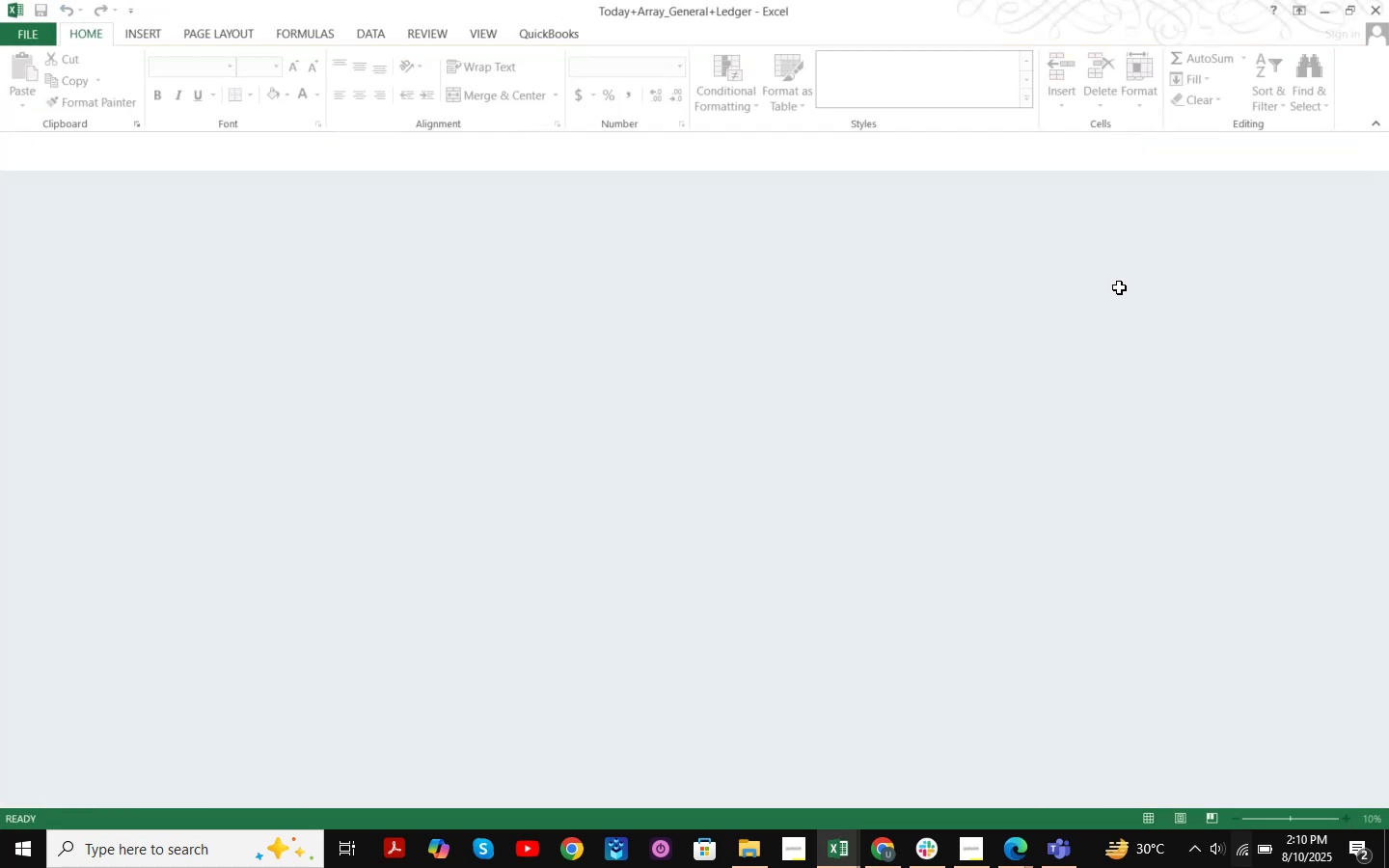 
scroll: coordinate [1146, 630], scroll_direction: up, amount: 1.0
 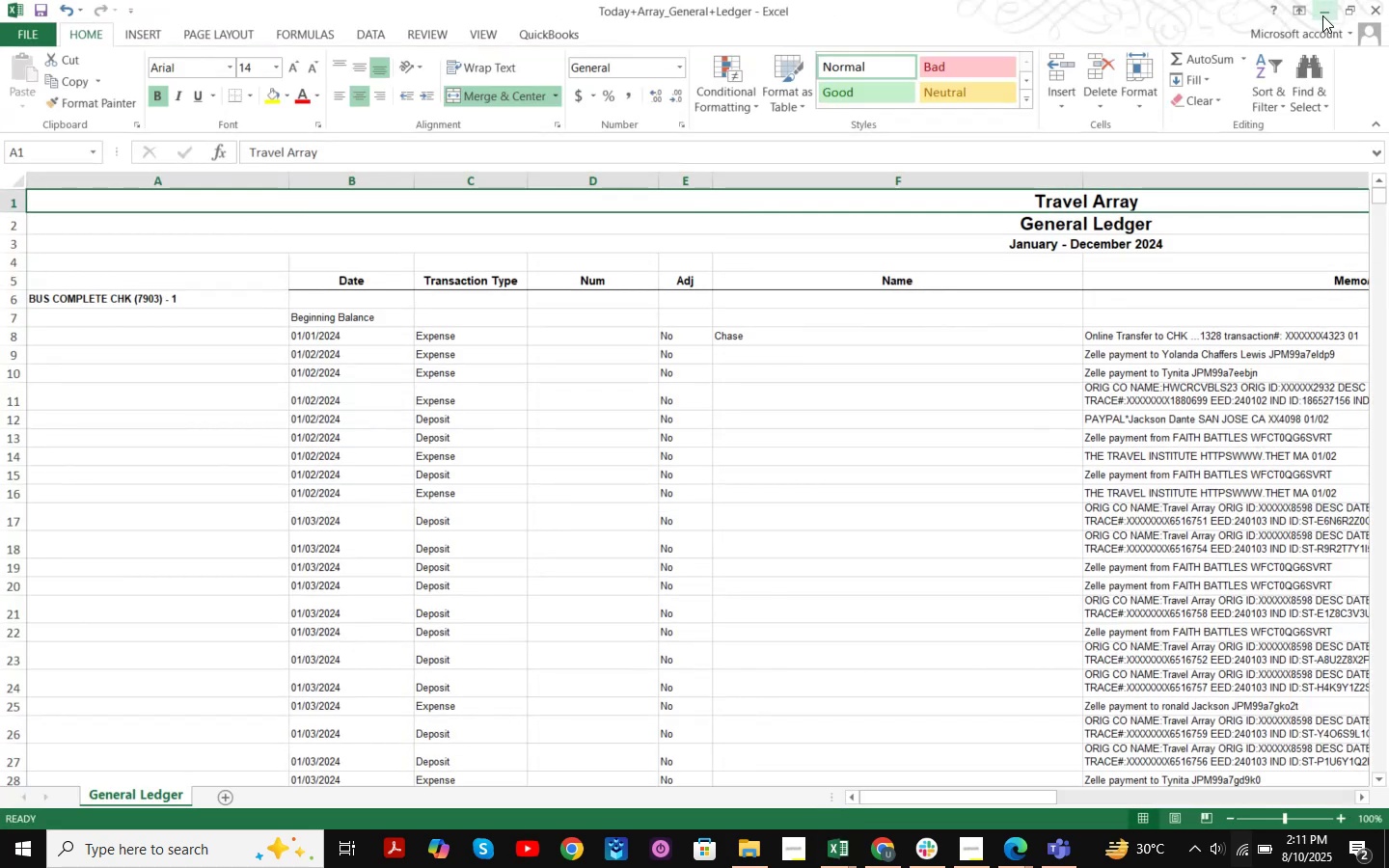 
left_click([1323, 18])
 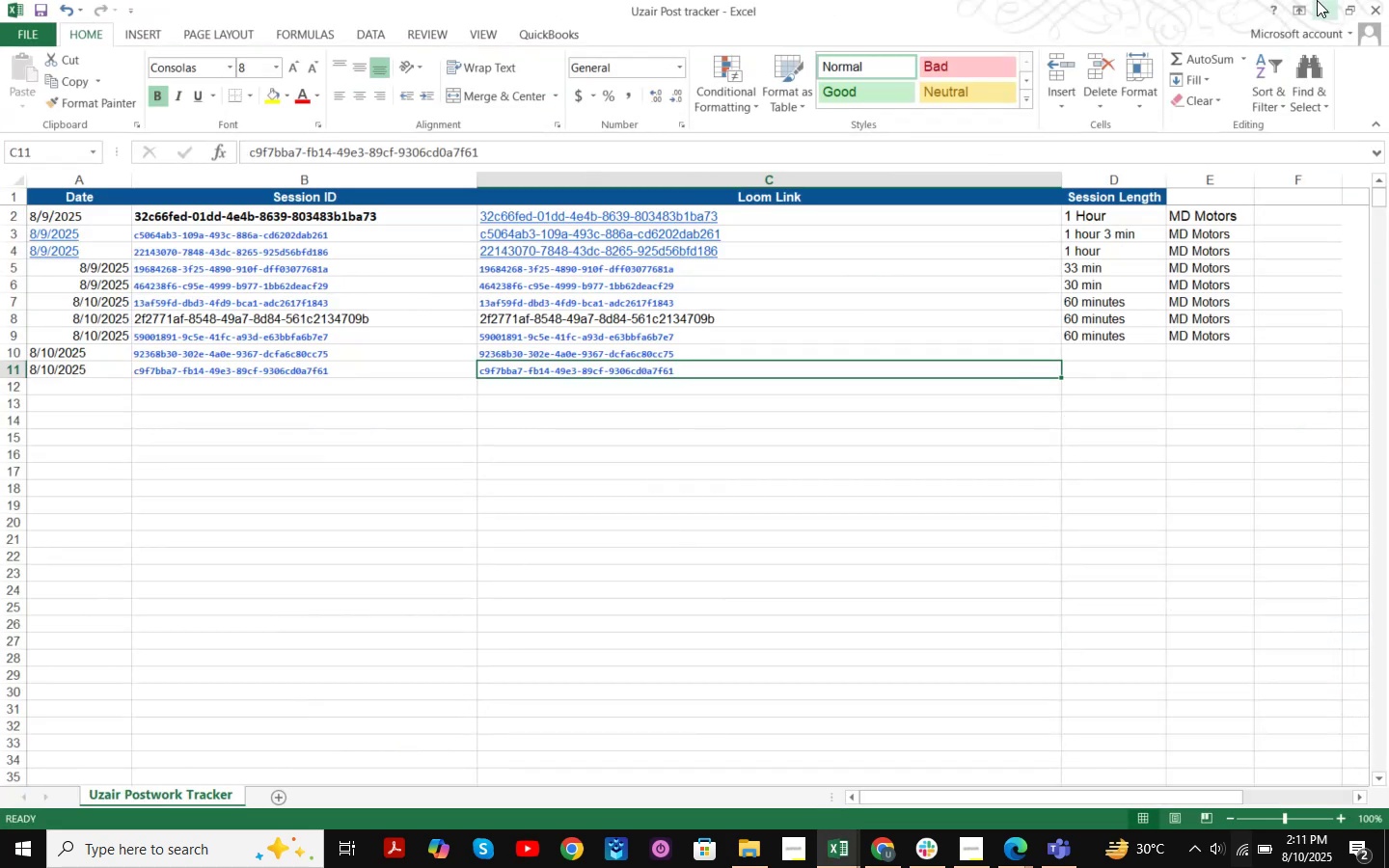 
left_click([1318, 10])
 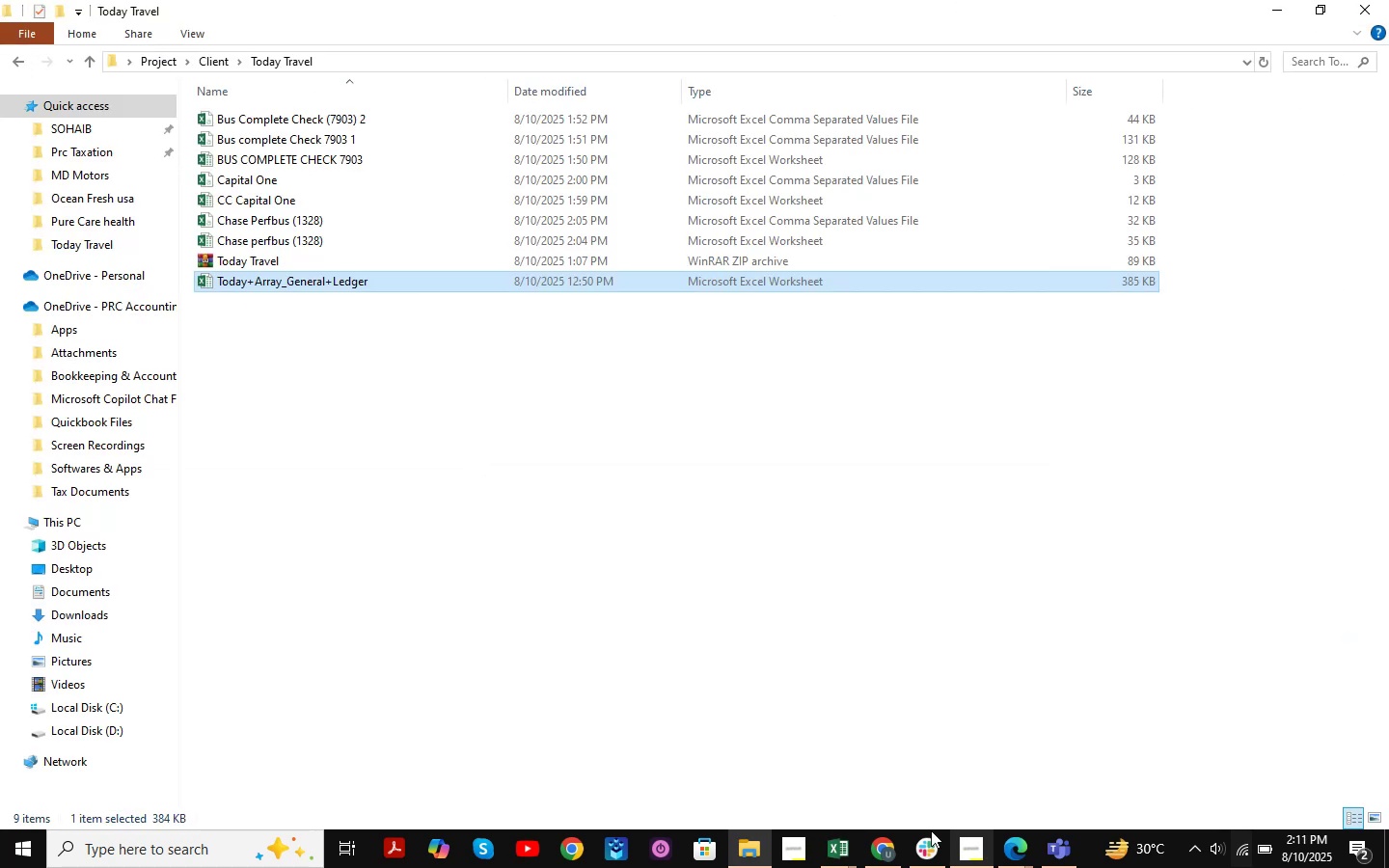 
left_click([865, 842])
 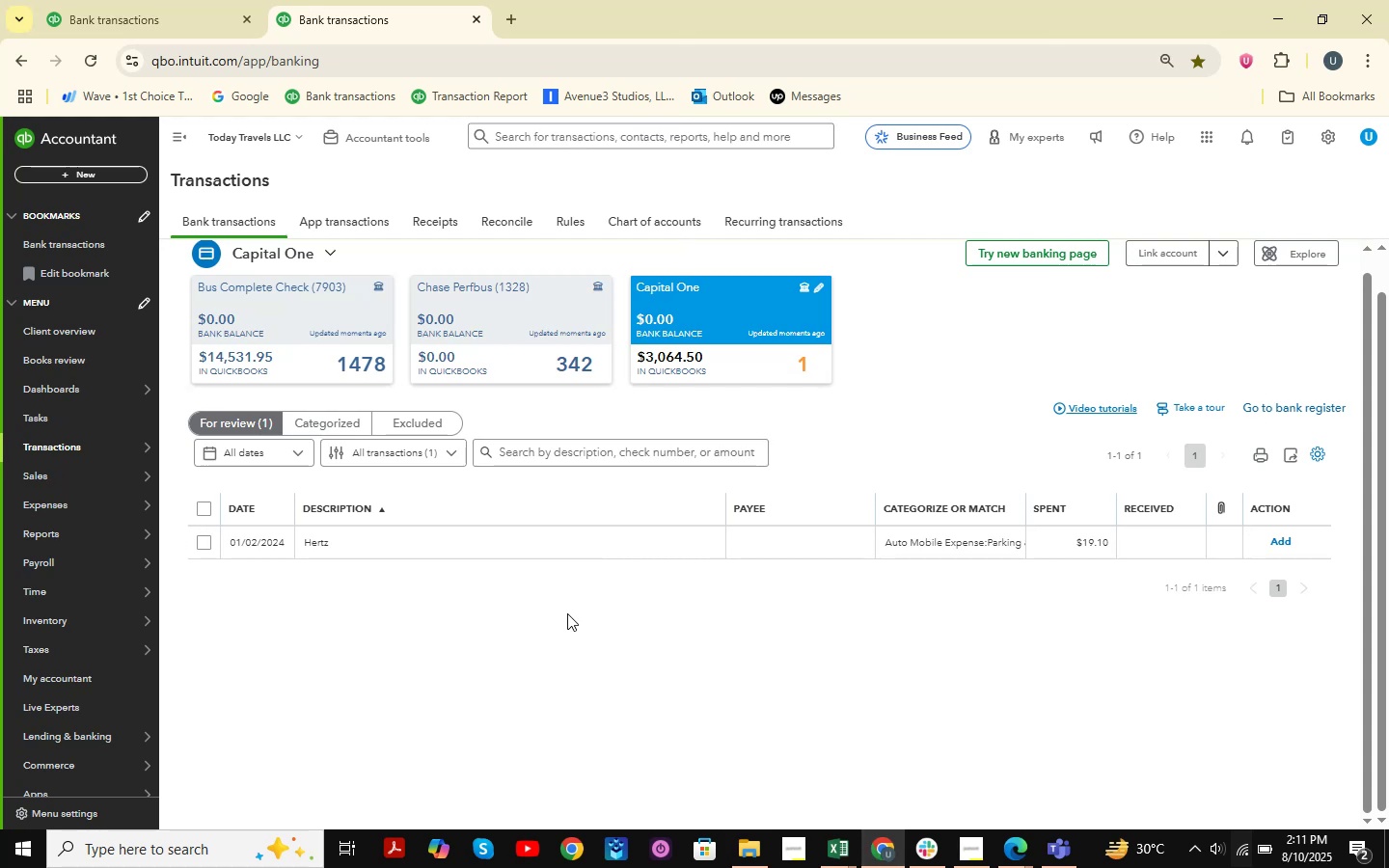 
left_click([553, 365])
 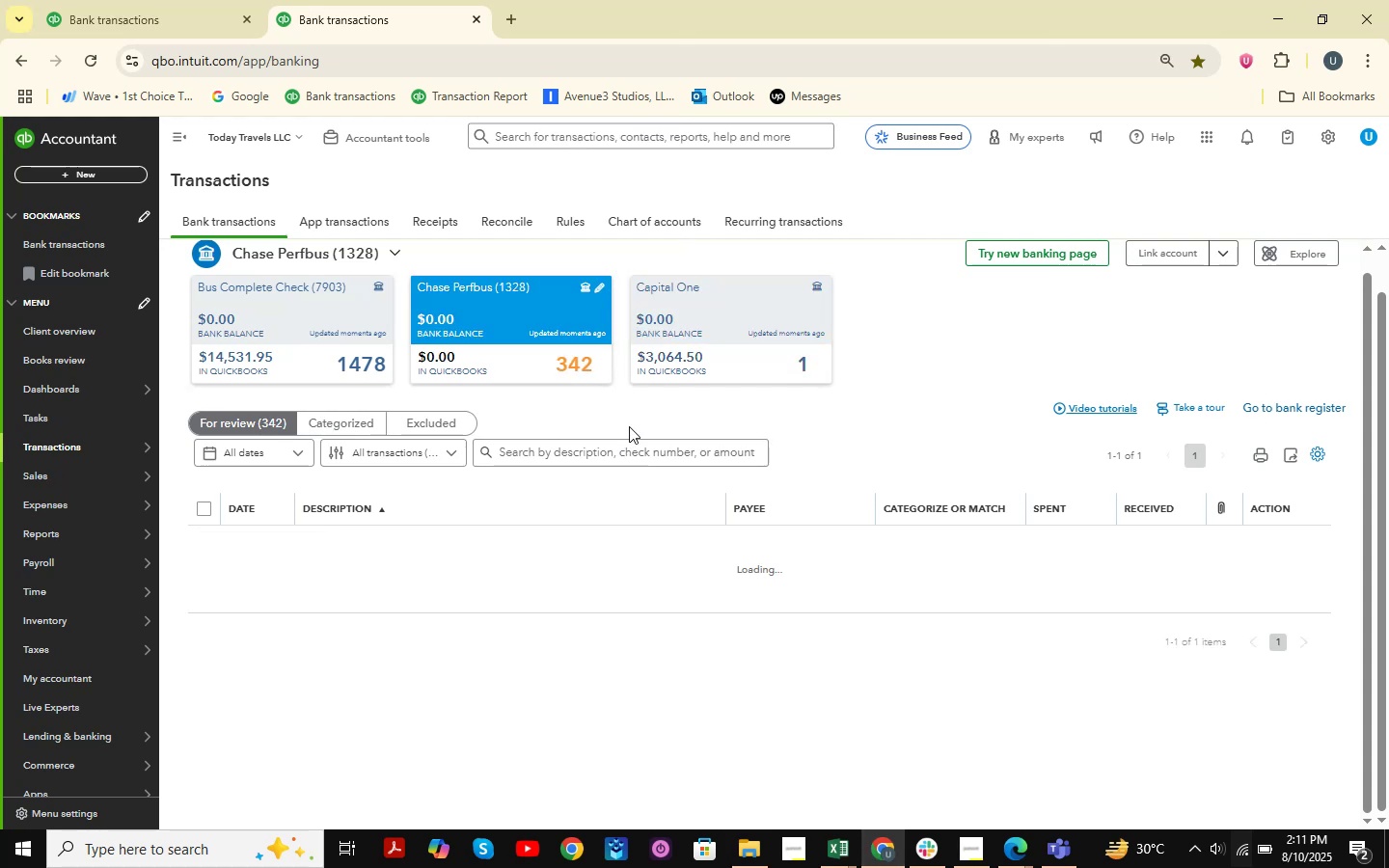 
scroll: coordinate [599, 558], scroll_direction: down, amount: 10.0
 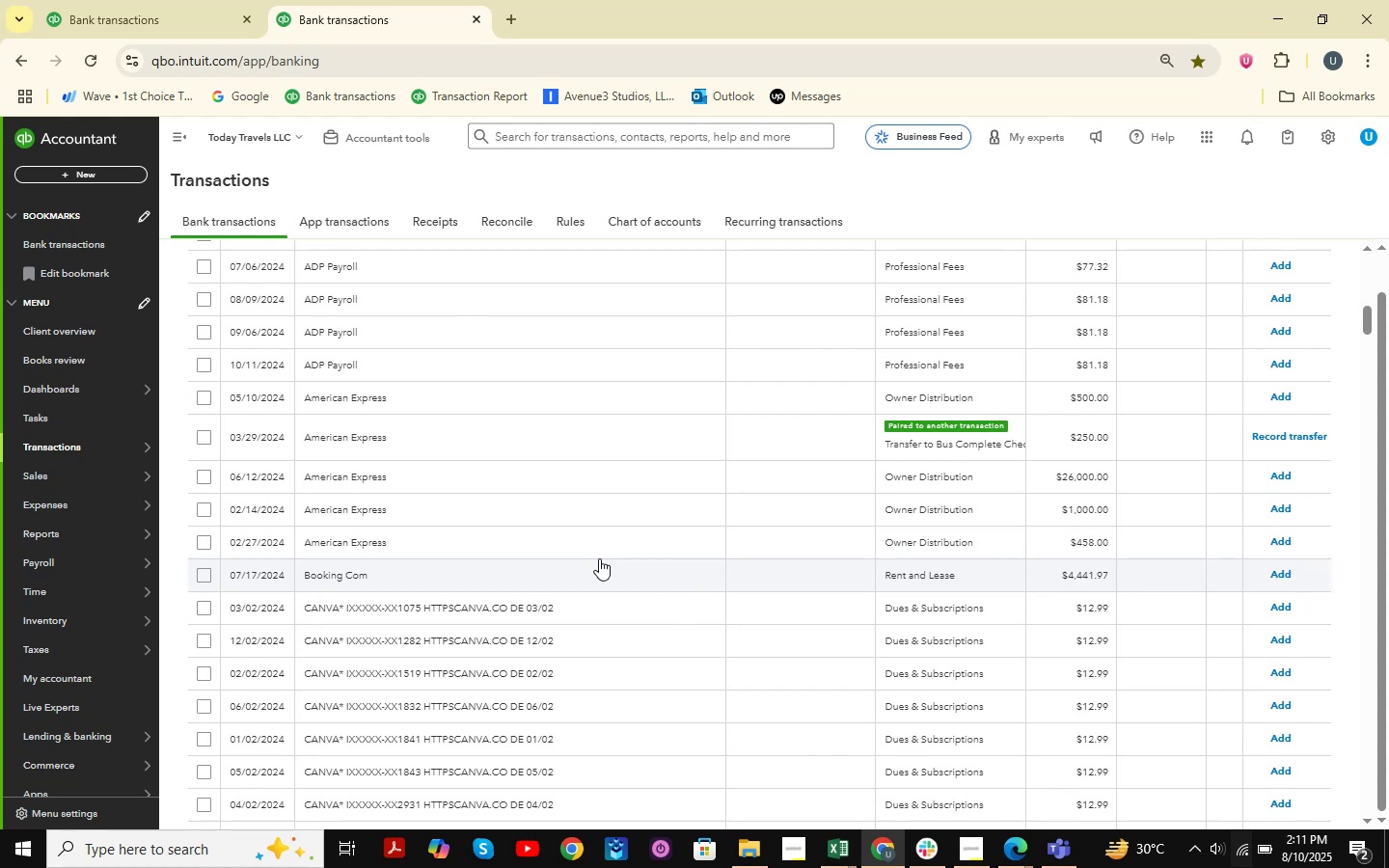 
wait(6.29)
 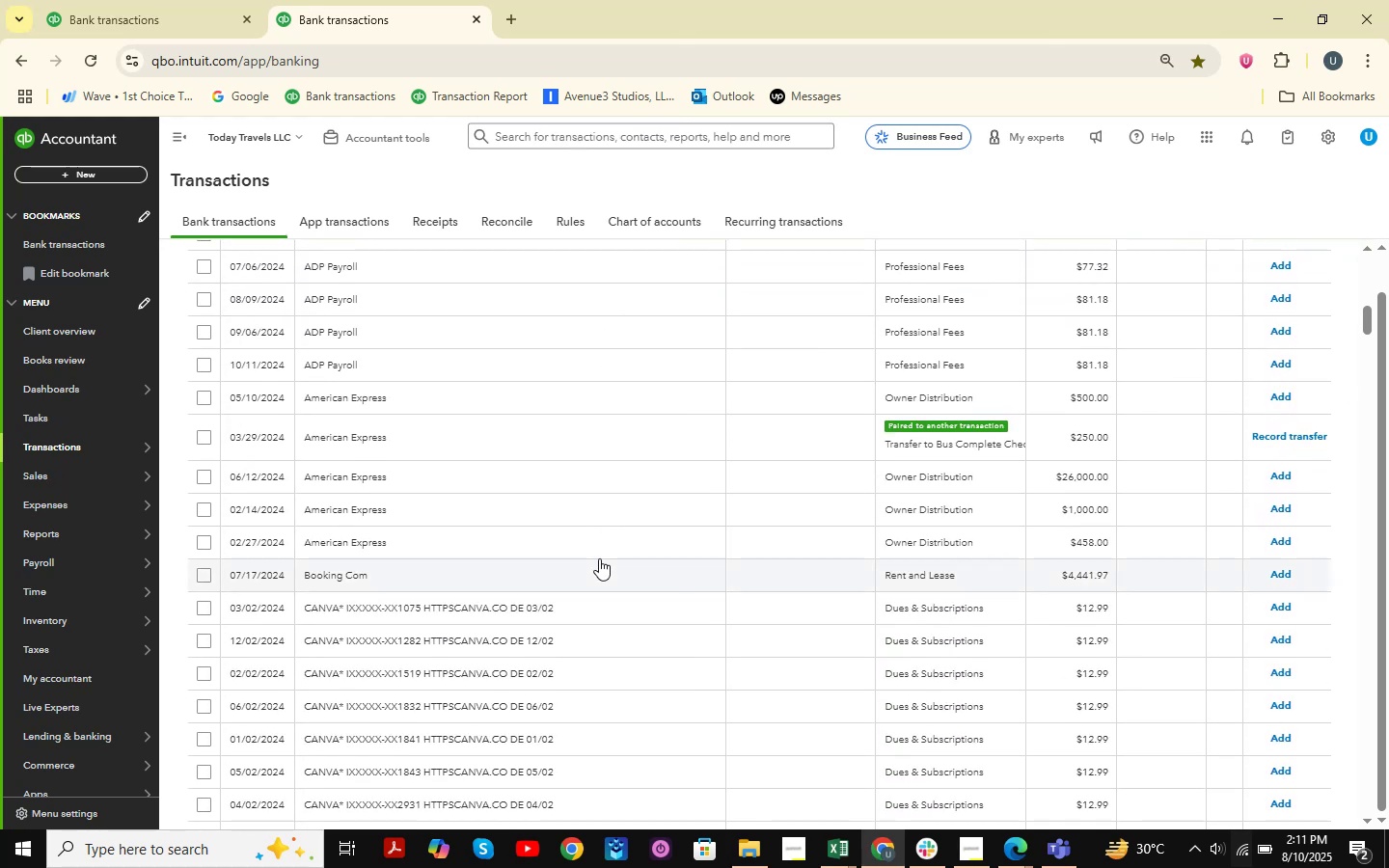 
scroll: coordinate [1028, 311], scroll_direction: up, amount: 15.0
 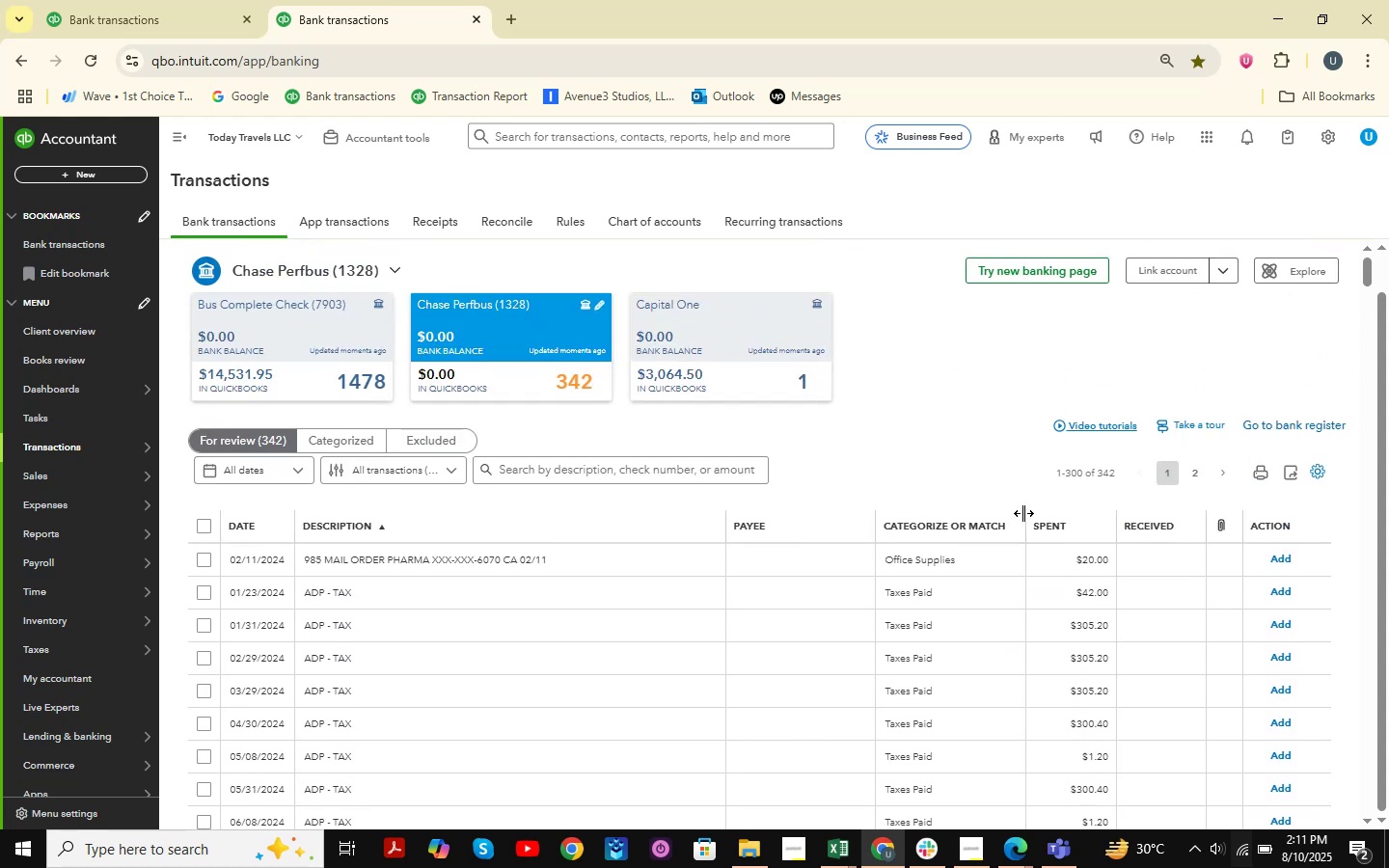 
left_click_drag(start_coordinate=[1023, 513], to_coordinate=[1084, 517])
 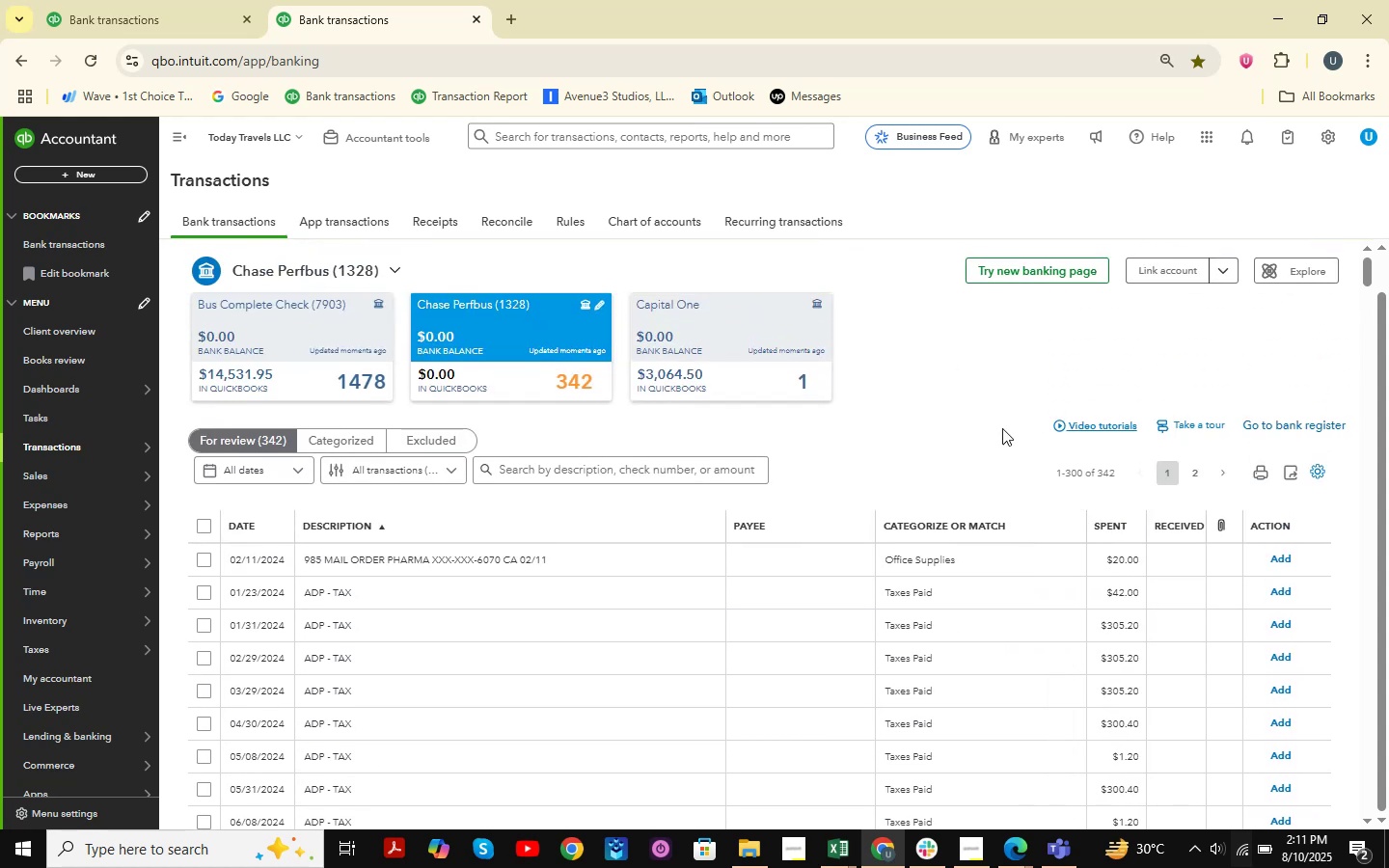 
scroll: coordinate [979, 404], scroll_direction: down, amount: 11.0
 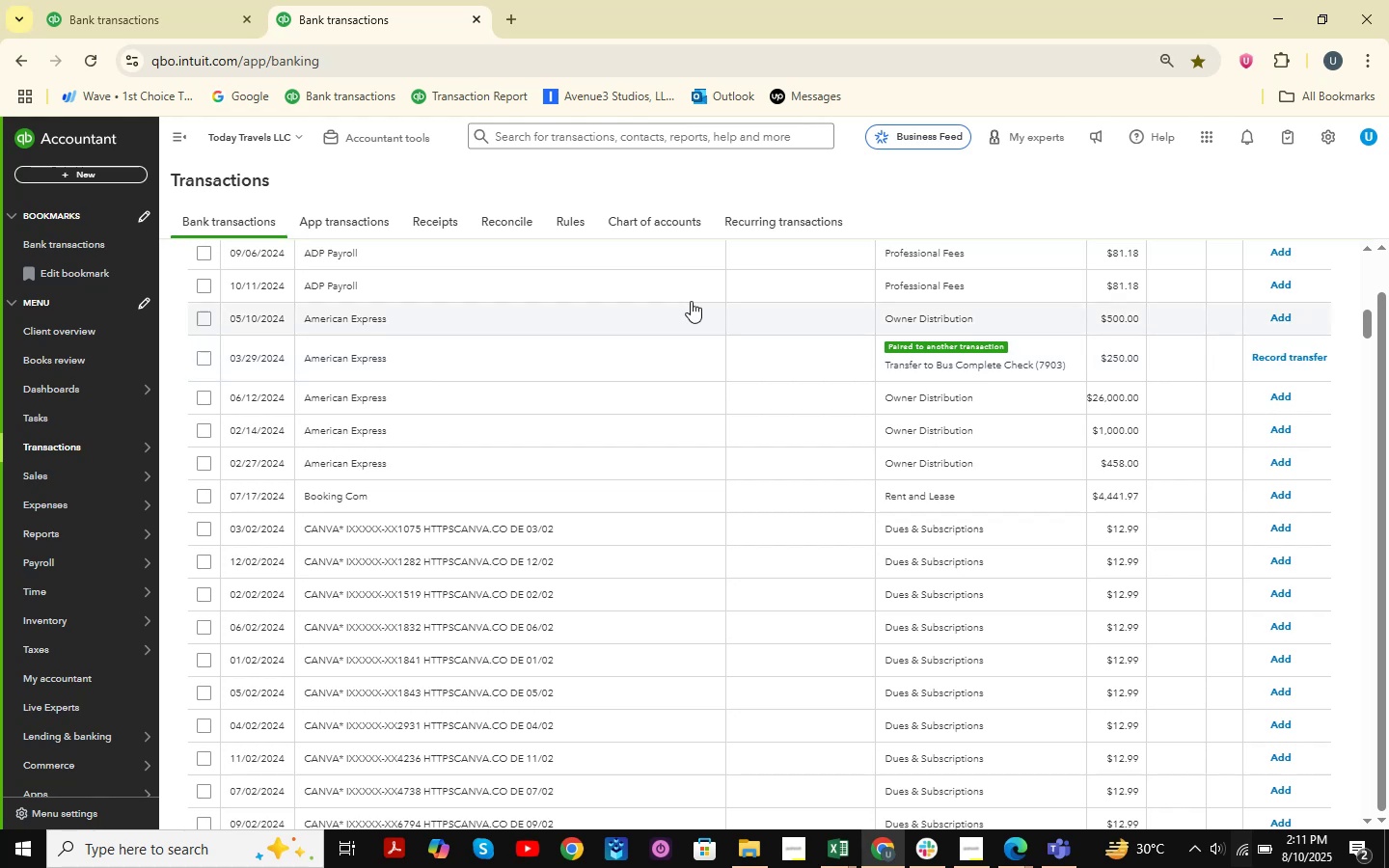 
left_click([178, 0])
 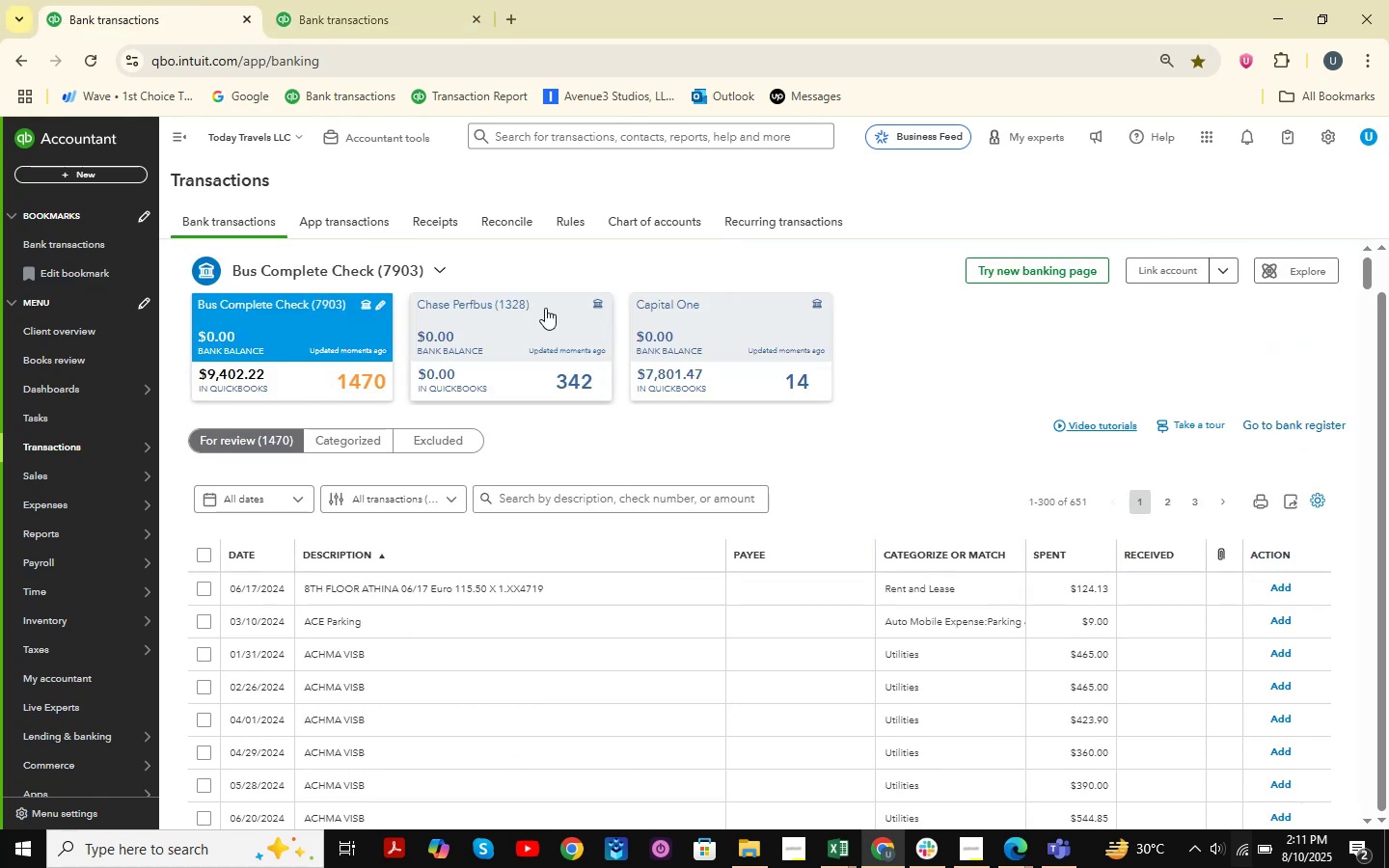 
left_click([391, 0])
 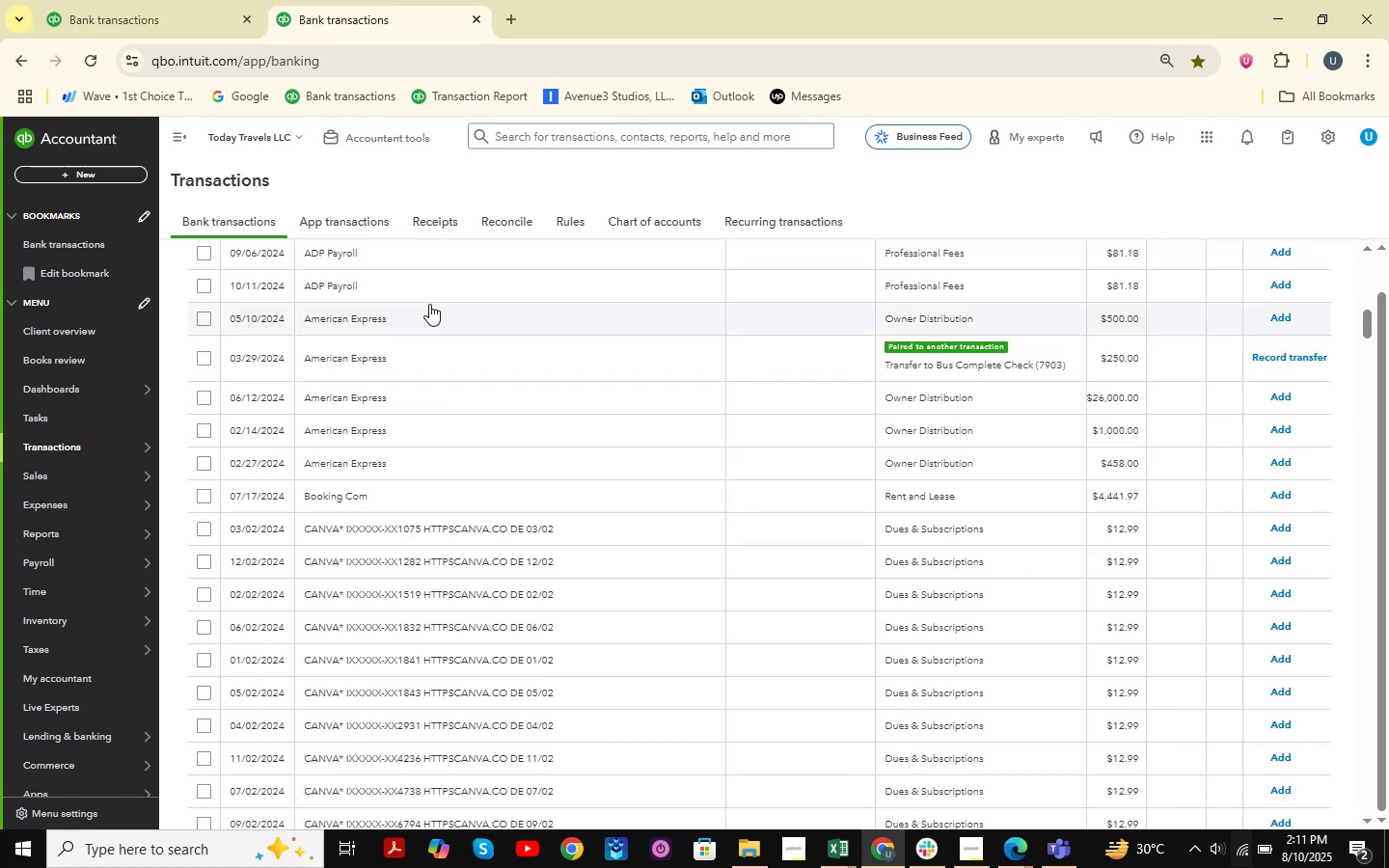 
left_click([125, 0])
 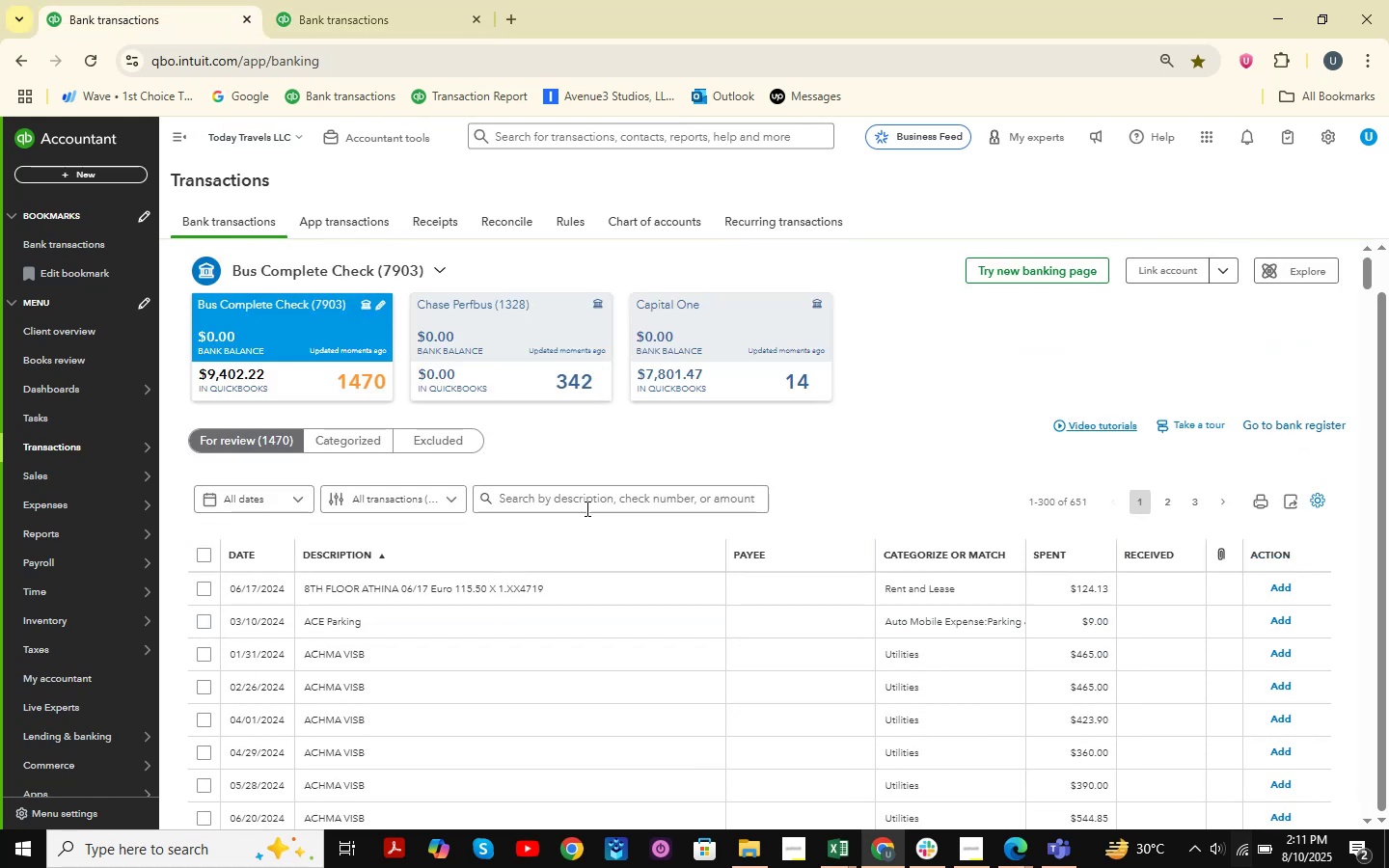 
left_click([589, 505])
 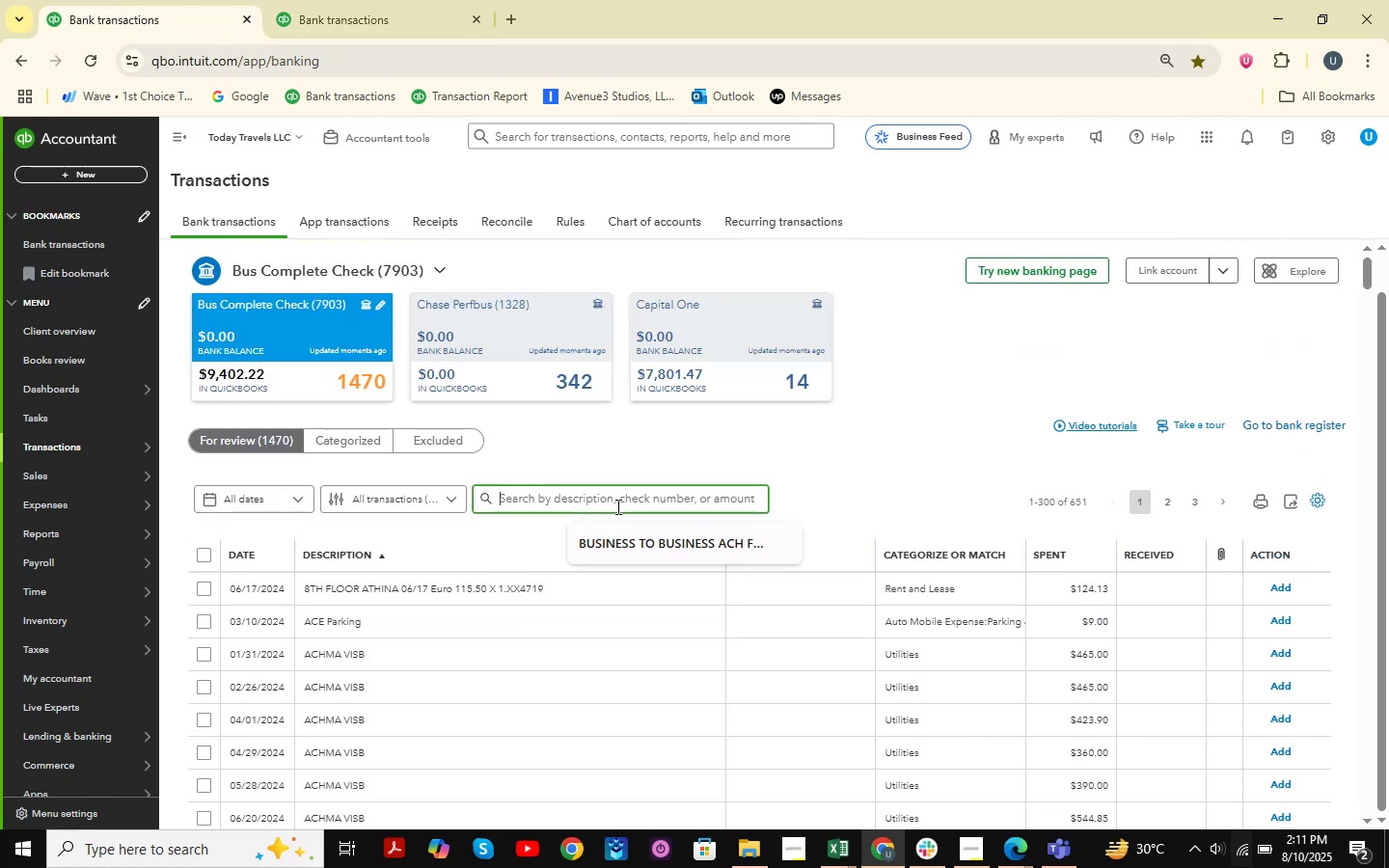 
key(Numpad2)
 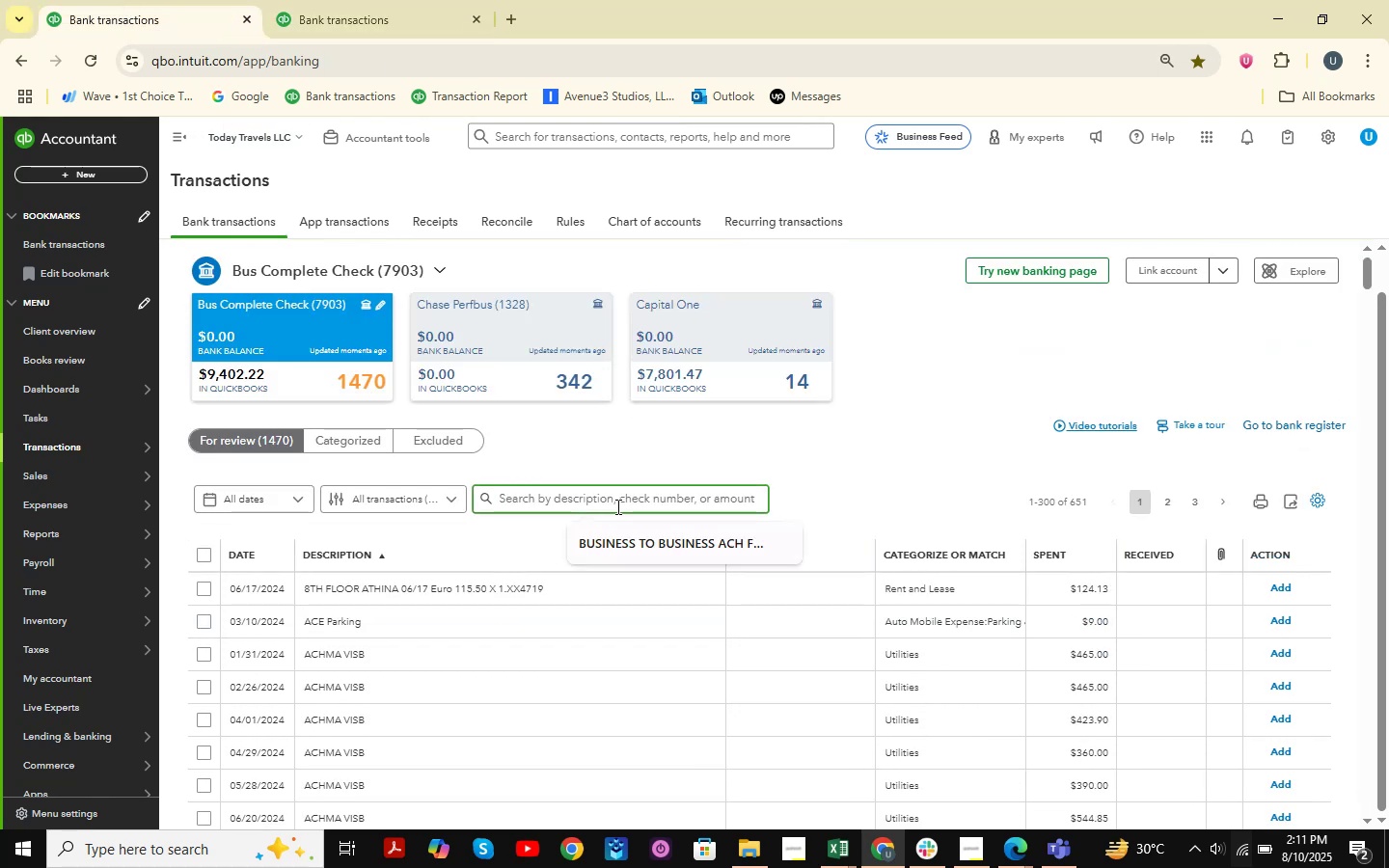 
key(Numpad5)
 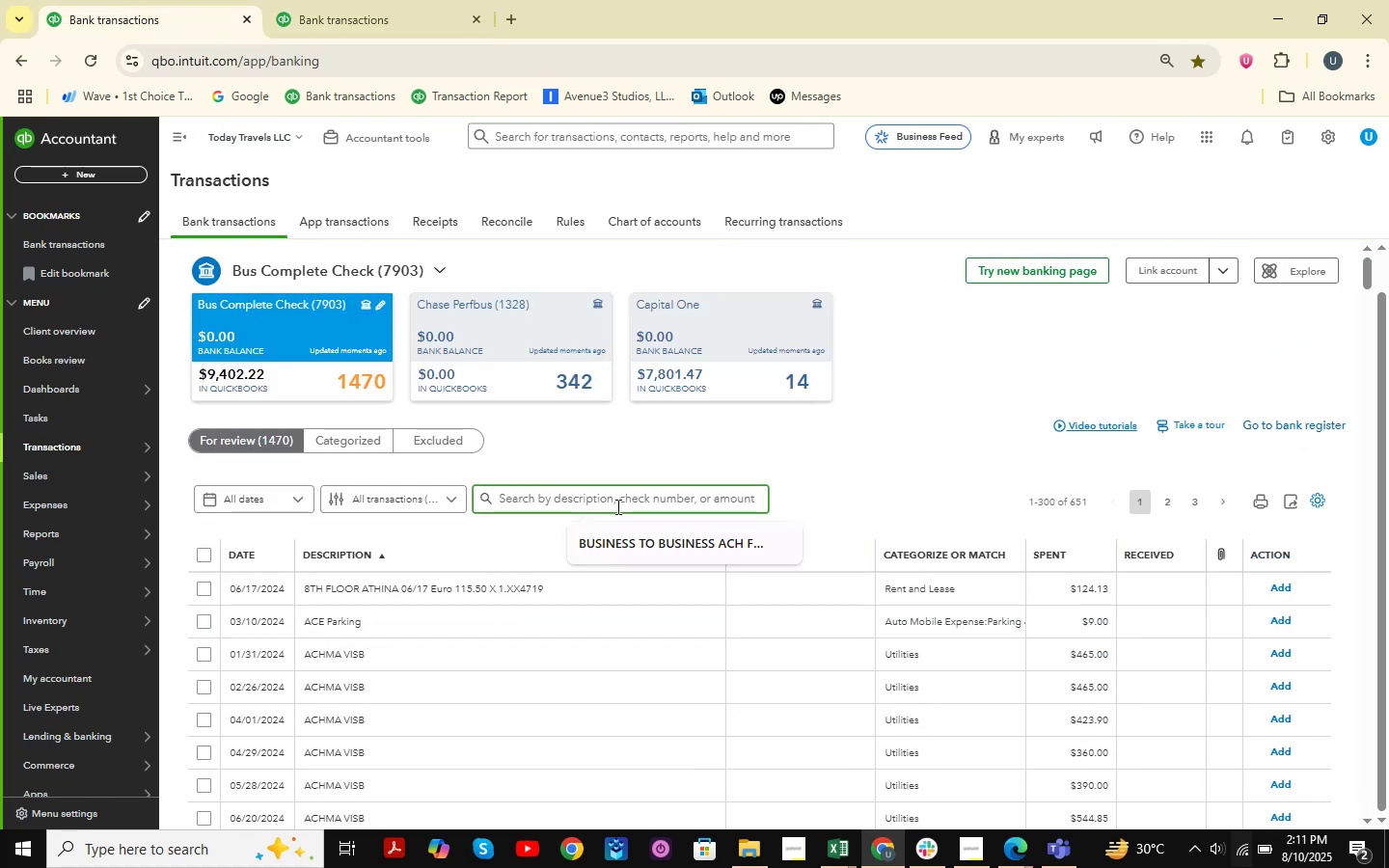 
key(Numpad0)
 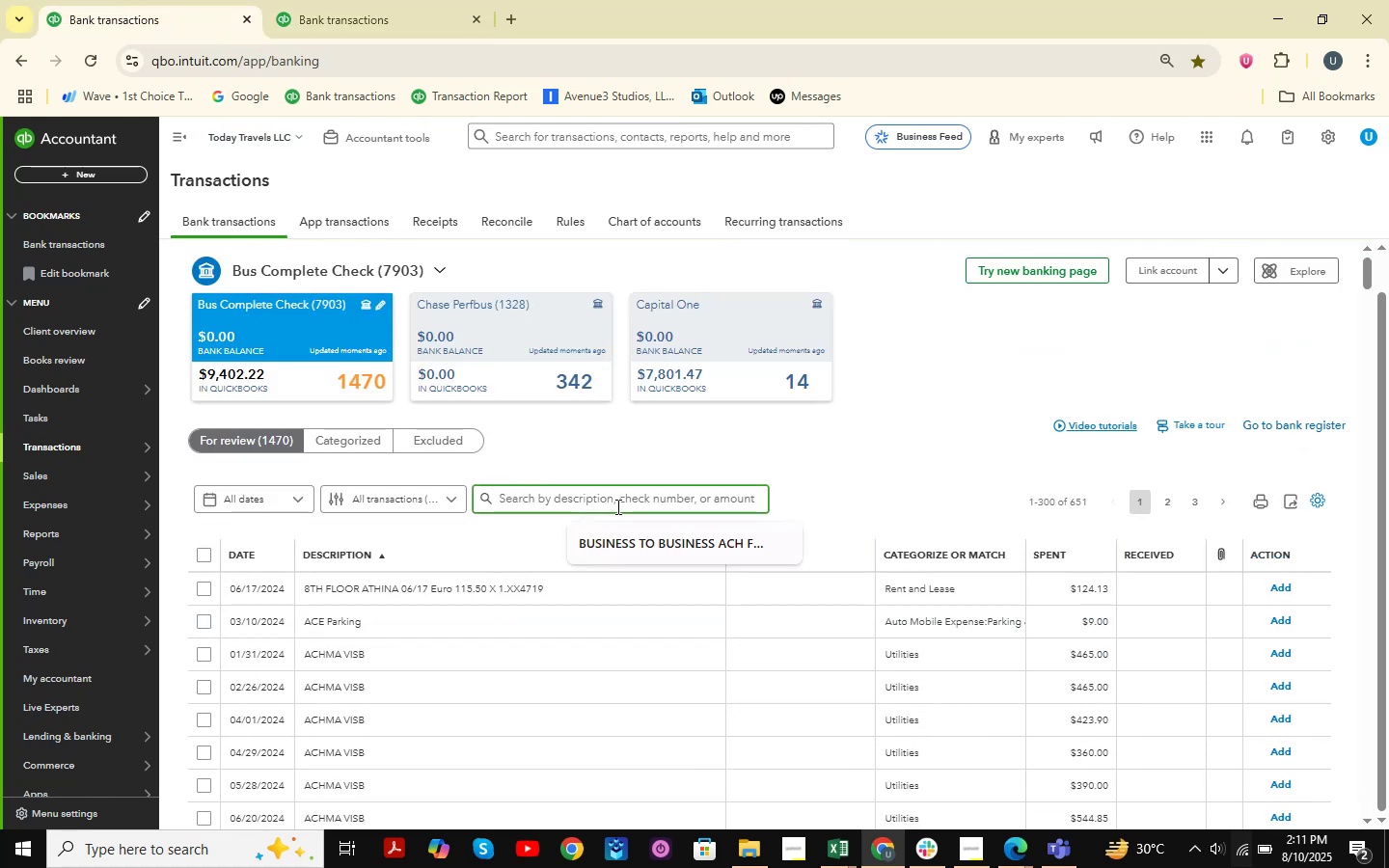 
key(NumpadEnter)
 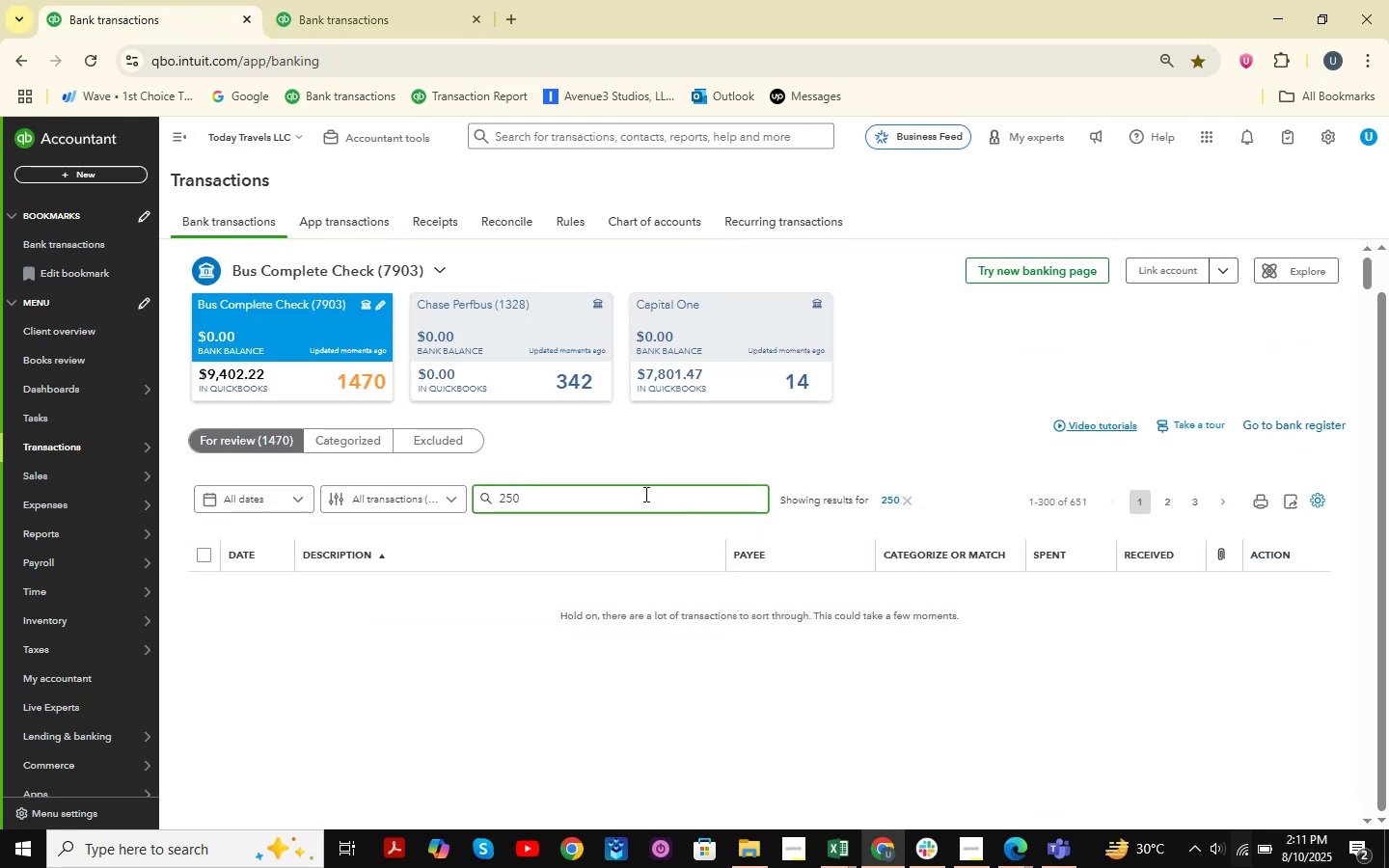 
scroll: coordinate [645, 493], scroll_direction: down, amount: 5.0
 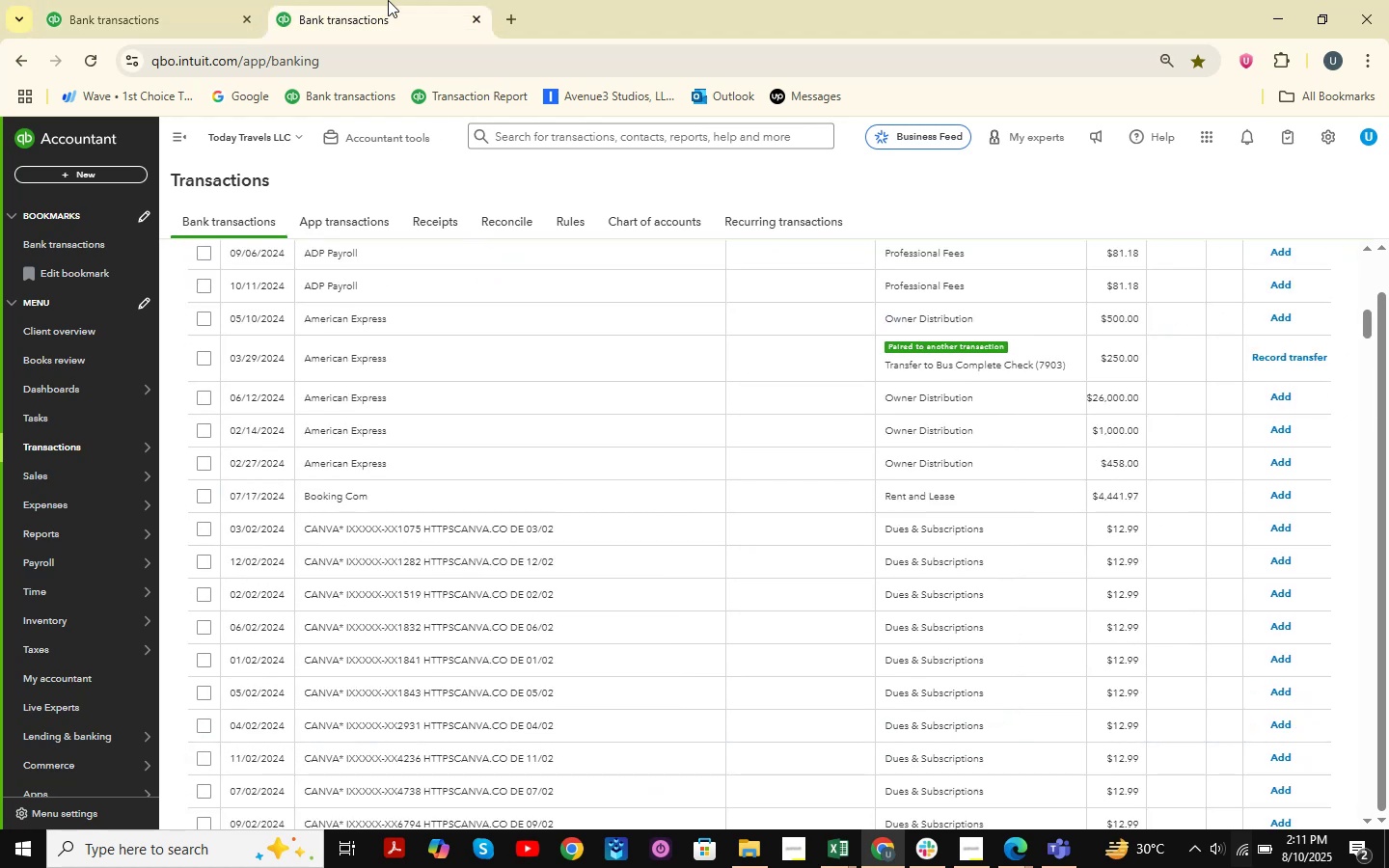 
wait(5.15)
 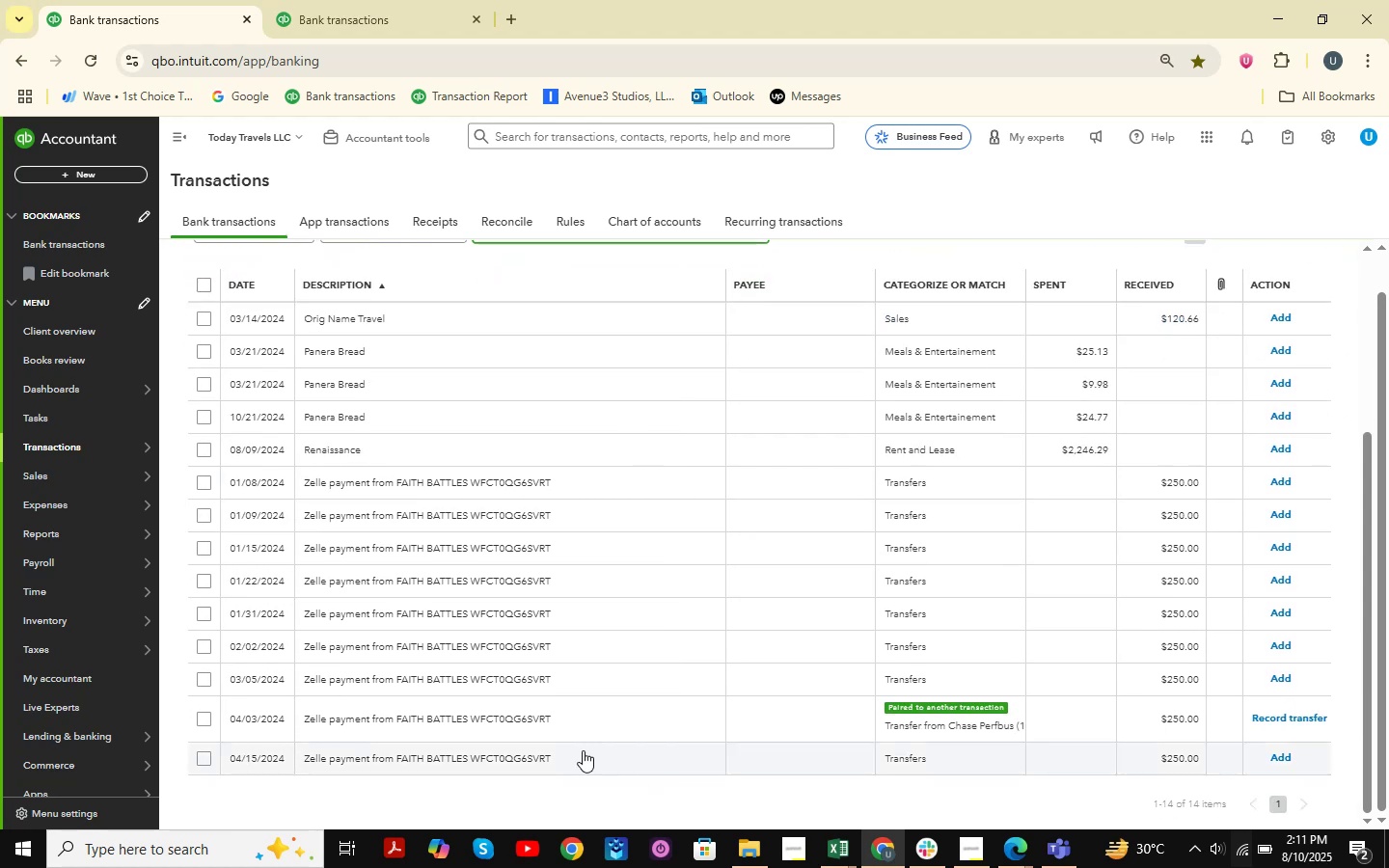 
left_click([177, 0])
 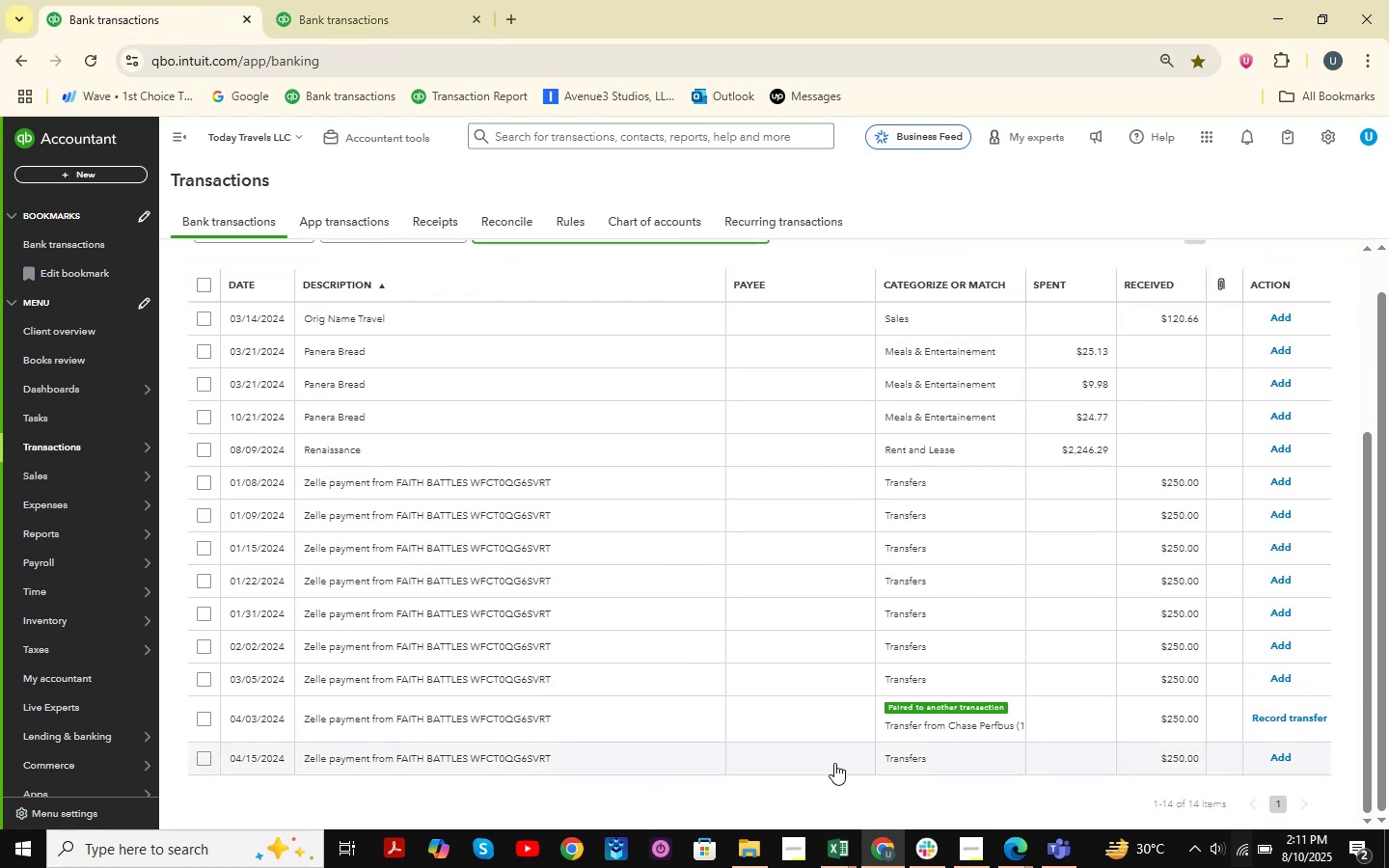 
left_click([593, 719])
 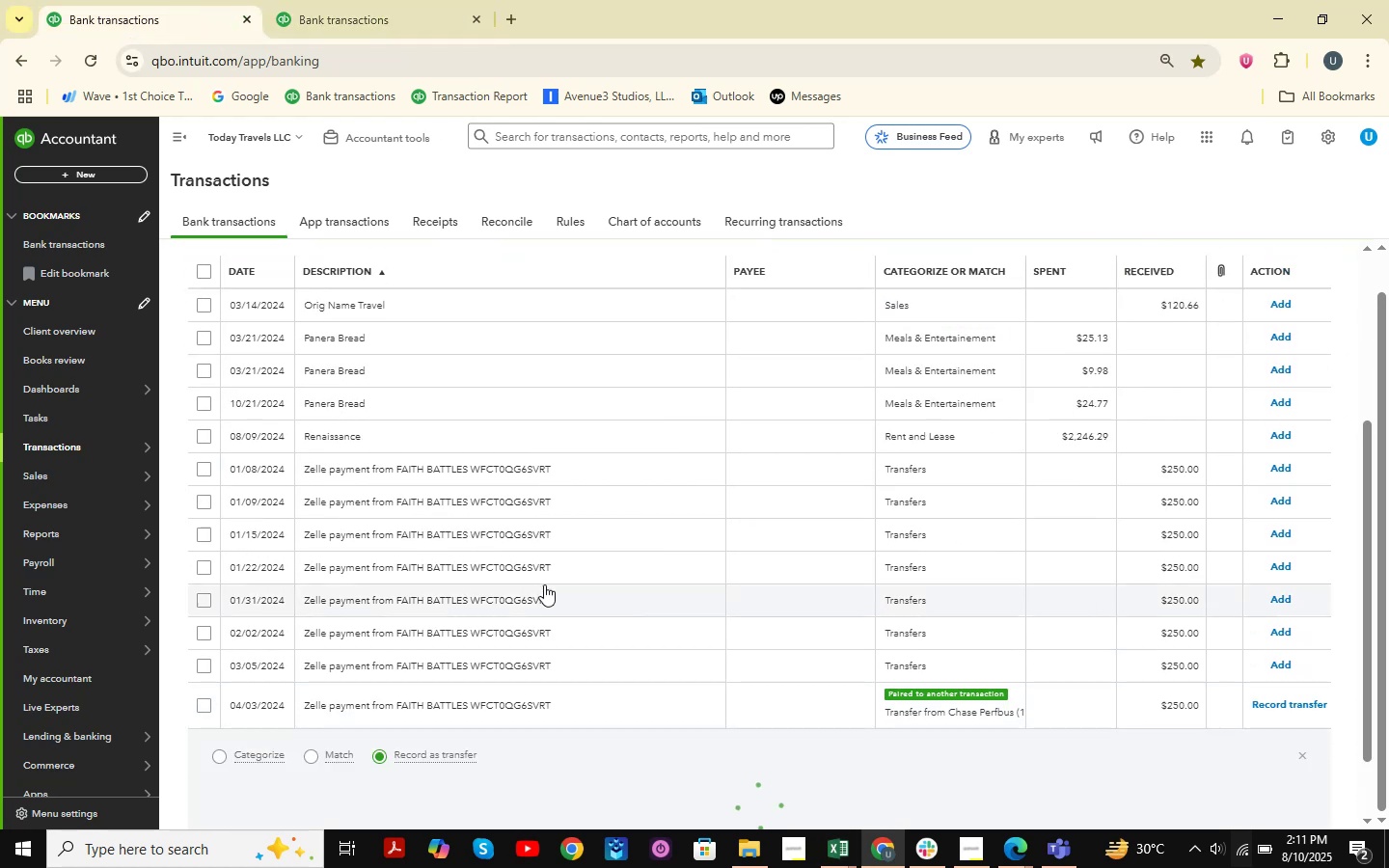 
scroll: coordinate [528, 539], scroll_direction: down, amount: 2.0
 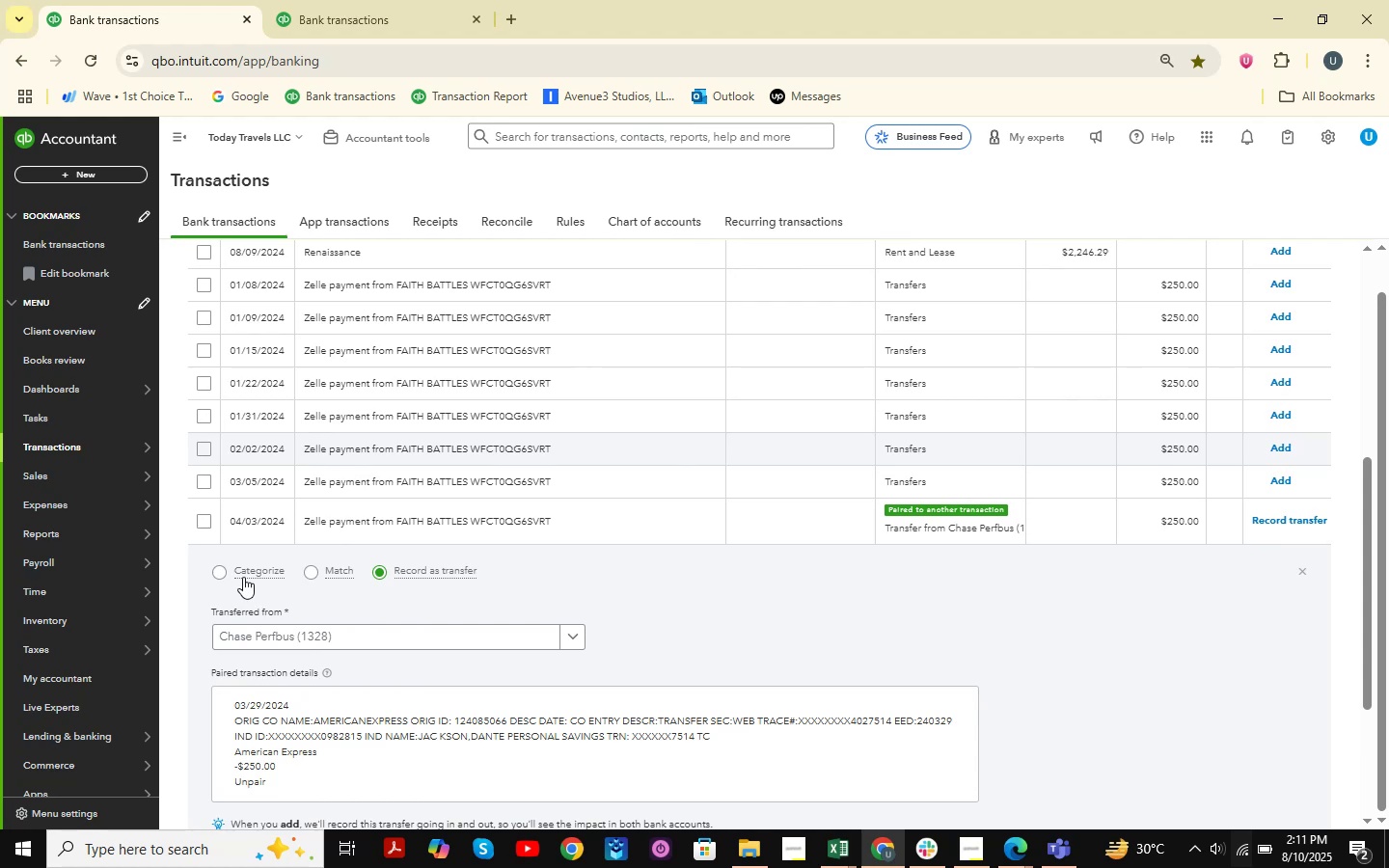 
left_click([219, 570])
 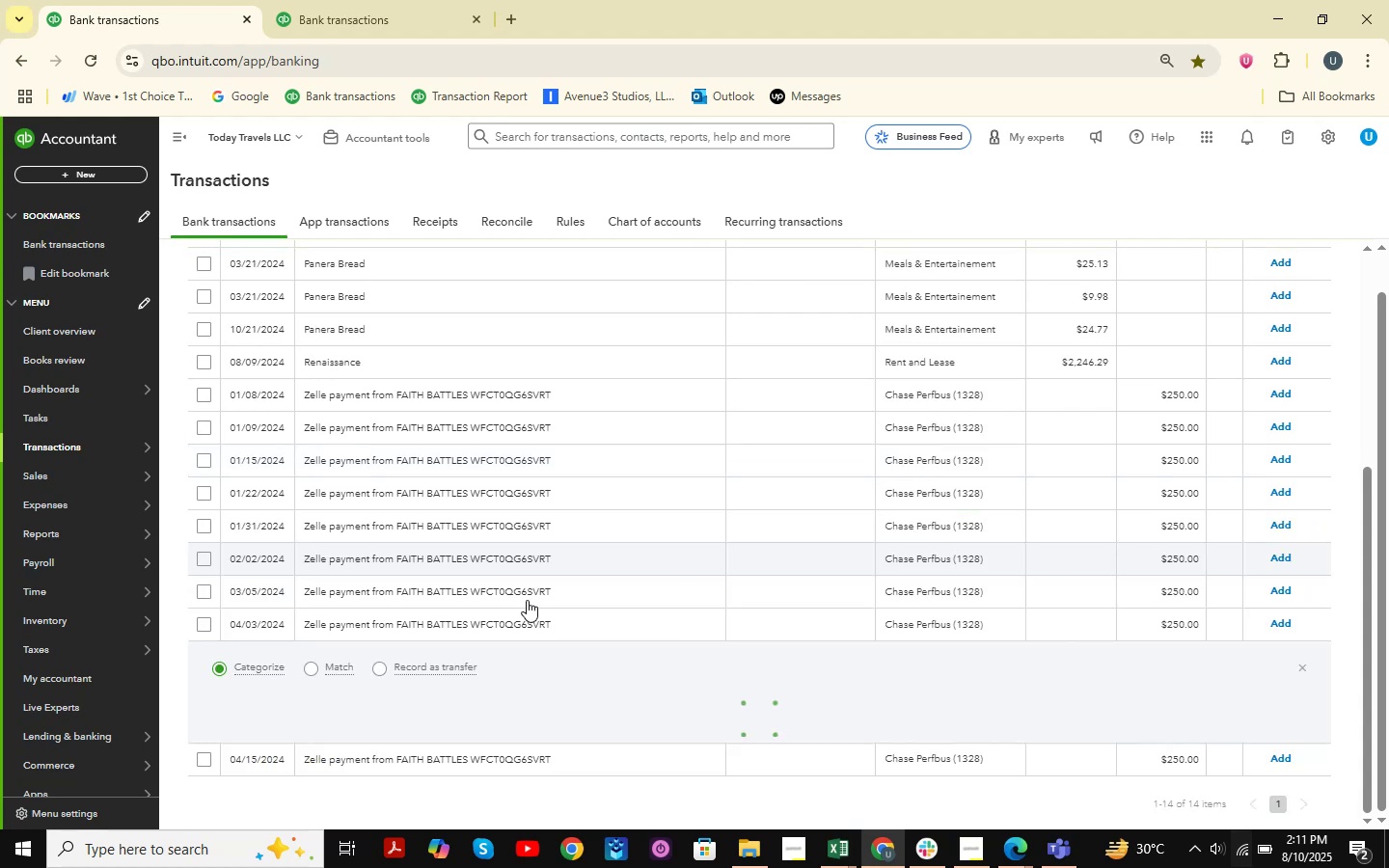 
scroll: coordinate [534, 599], scroll_direction: down, amount: 3.0
 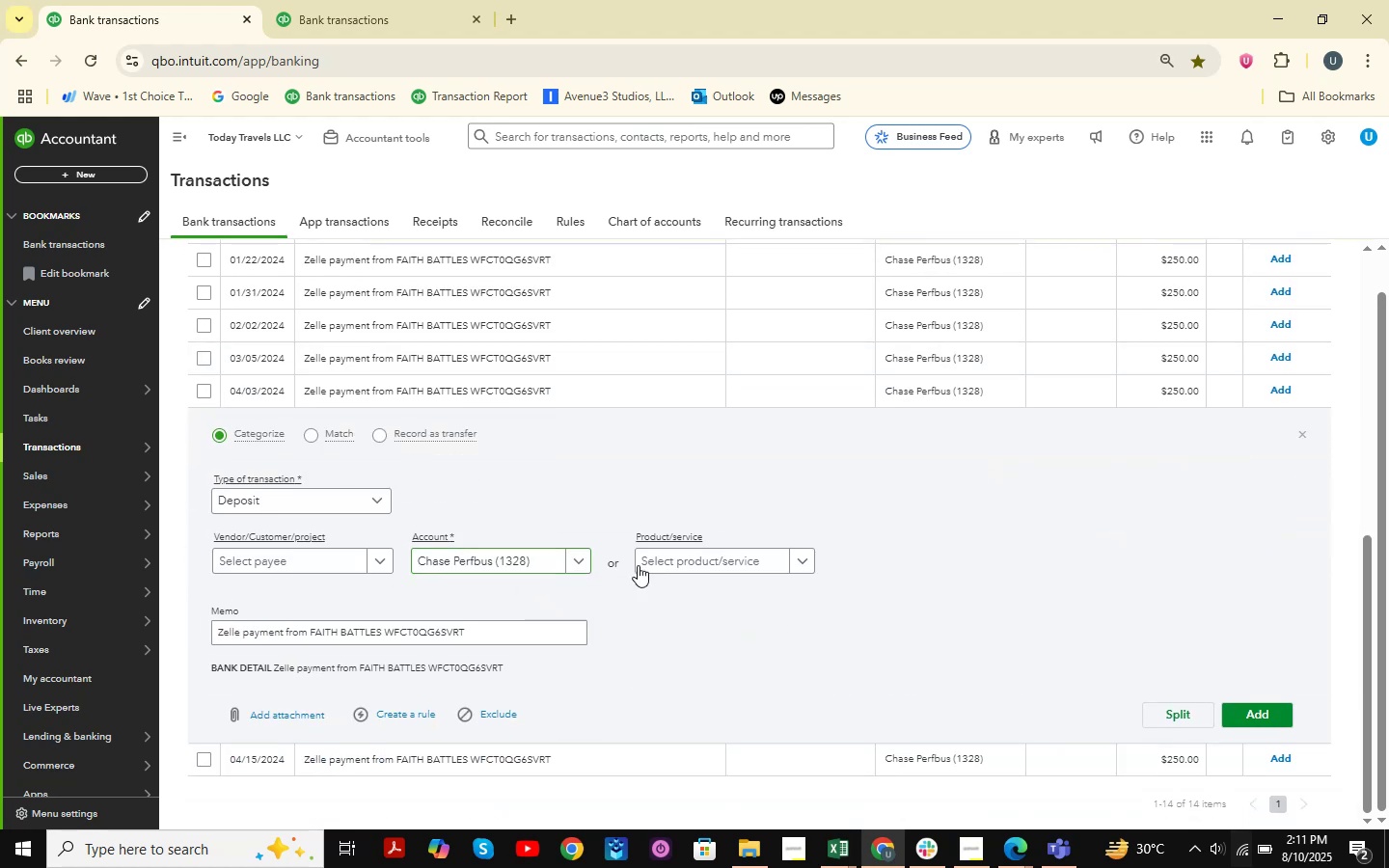 
left_click([496, 566])
 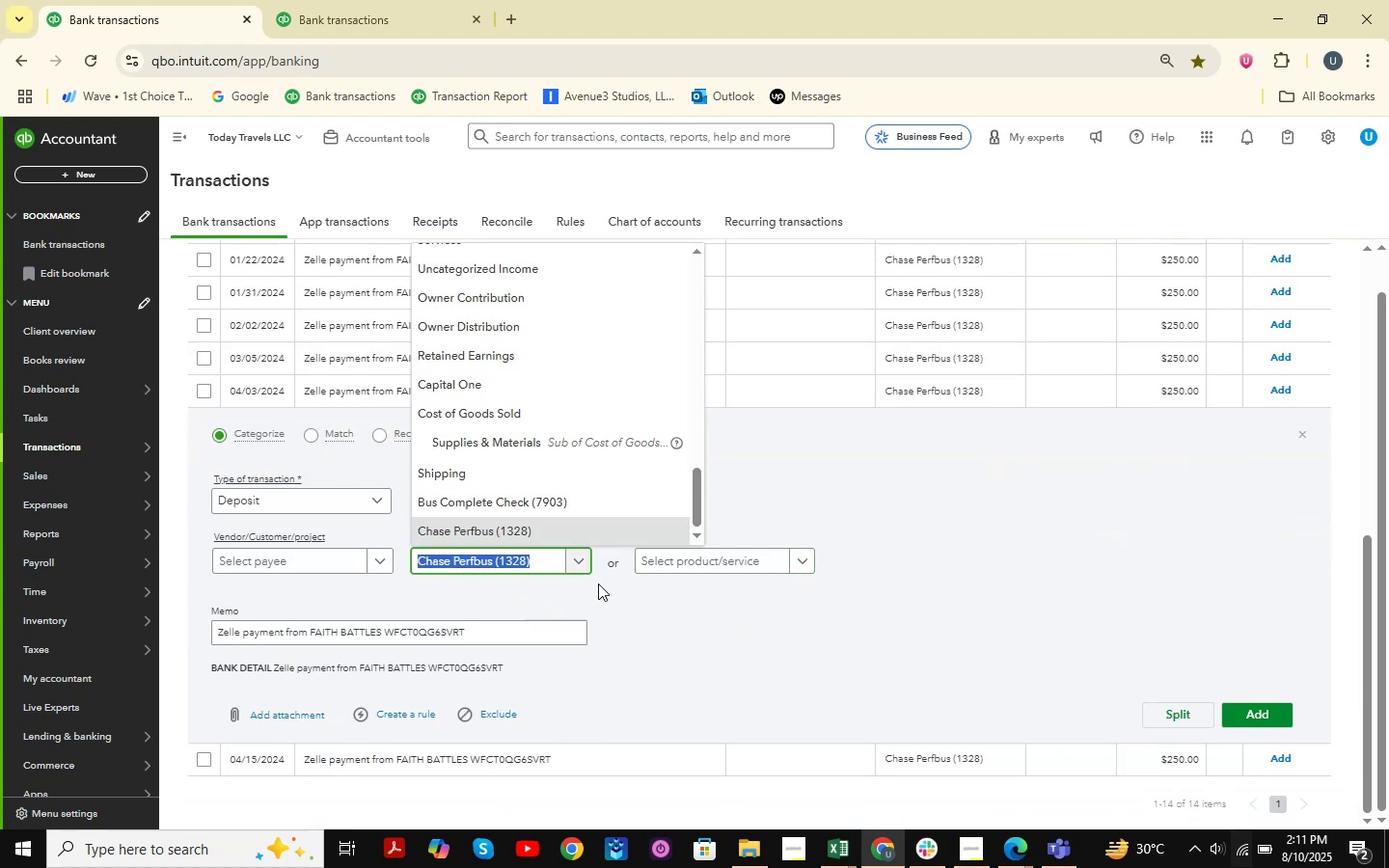 
type(transfer)
 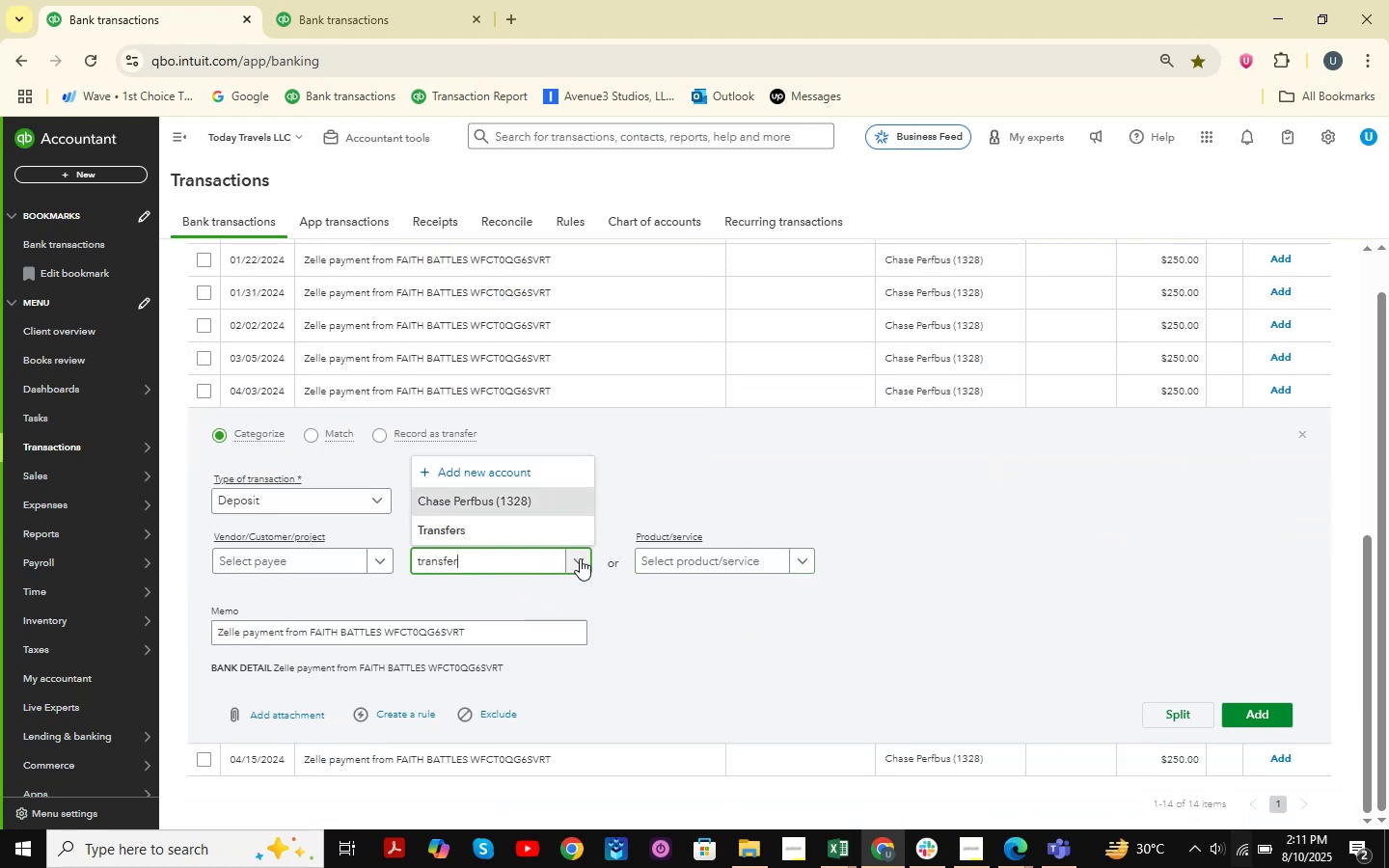 
left_click([545, 534])
 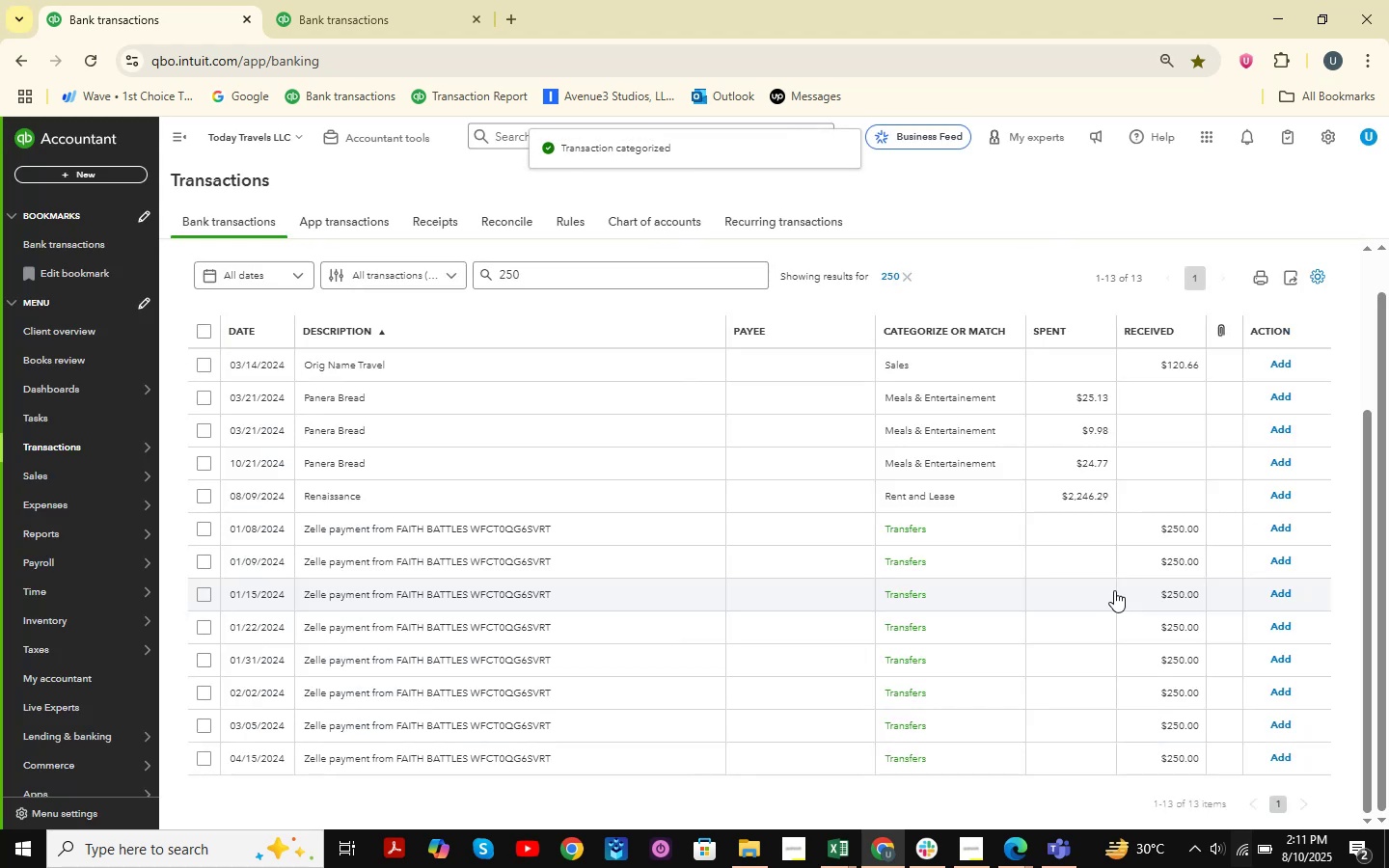 
wait(5.76)
 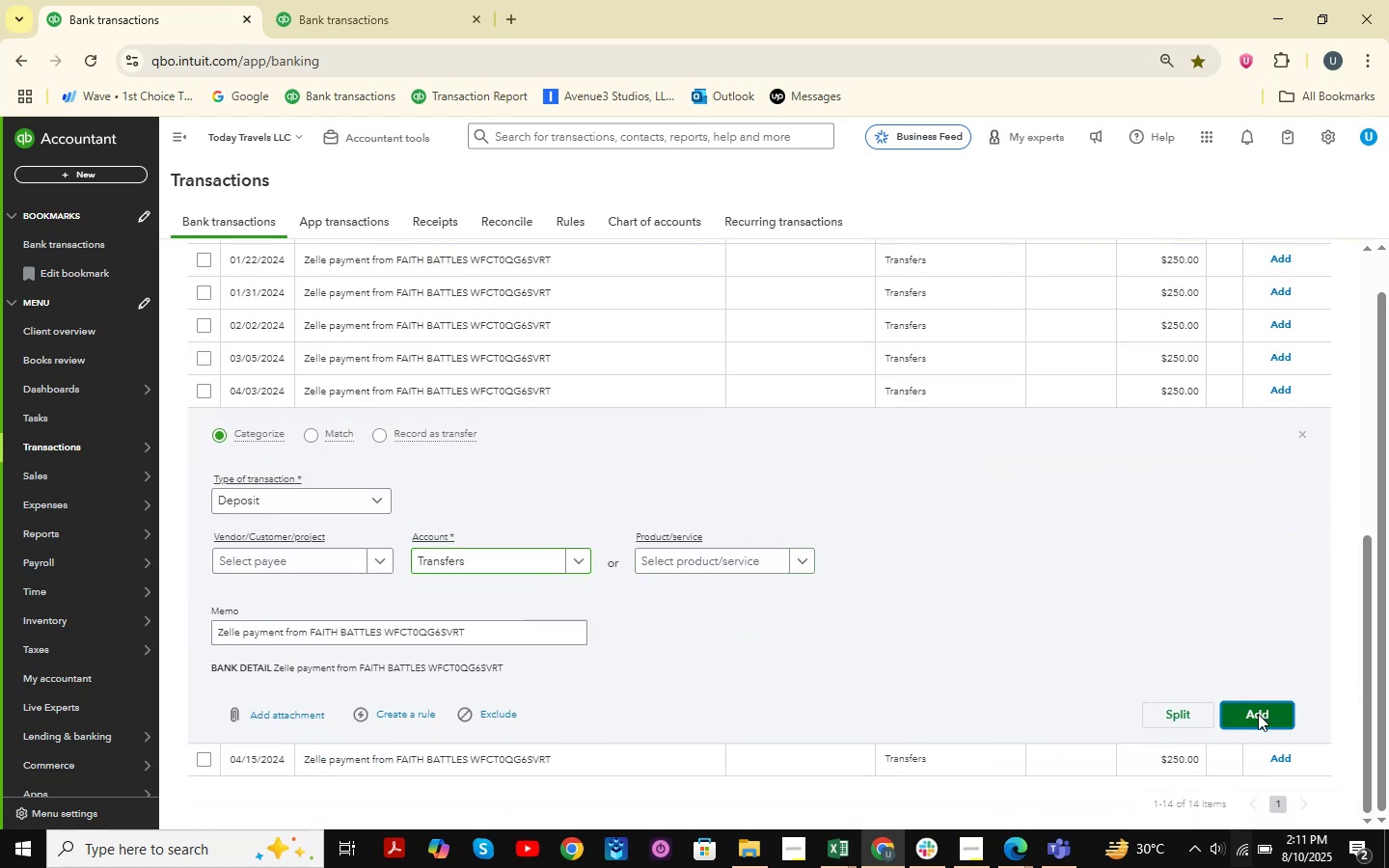 
left_click([370, 0])
 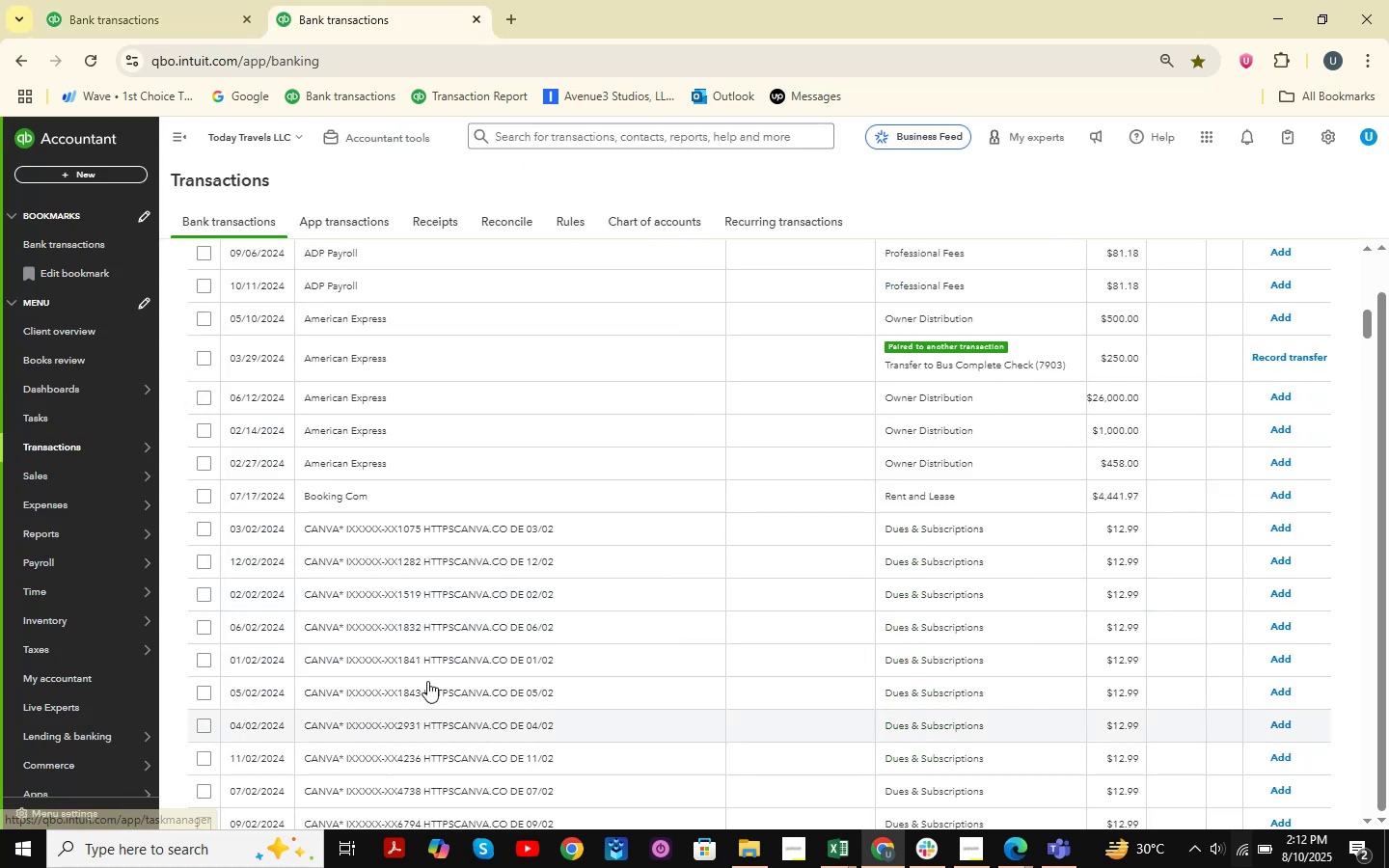 
wait(6.81)
 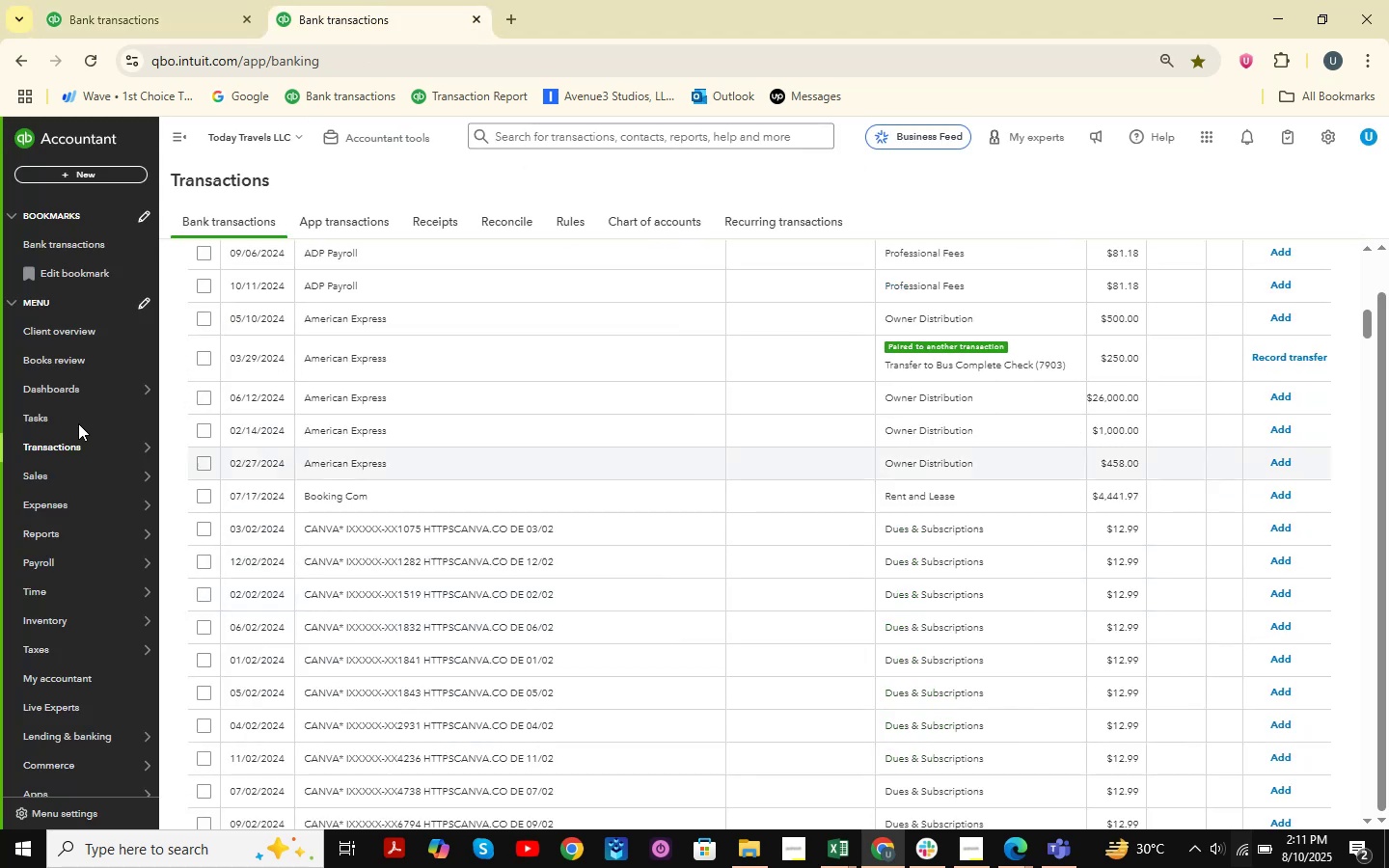 
left_click([552, 367])
 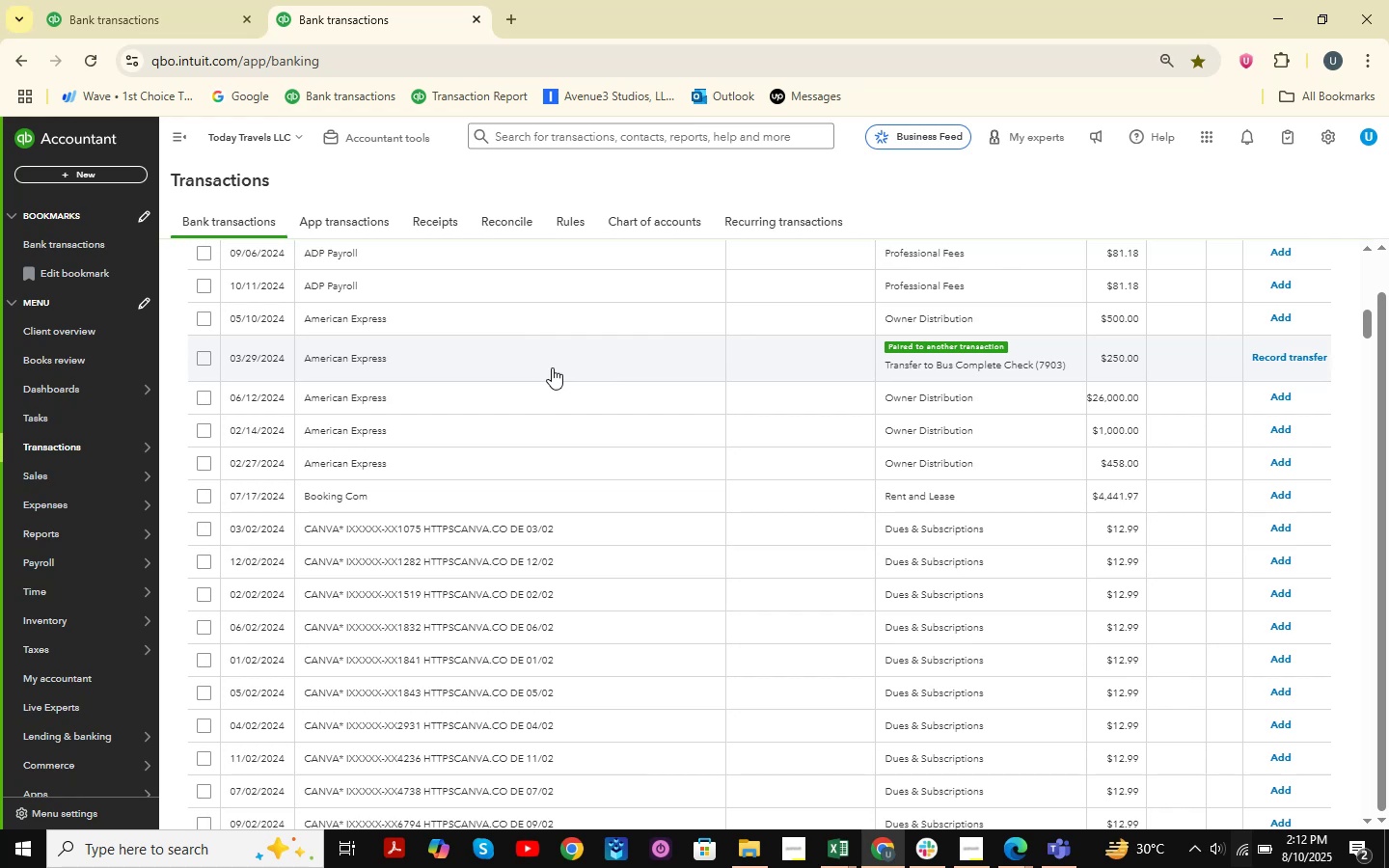 
mouse_move([488, 366])
 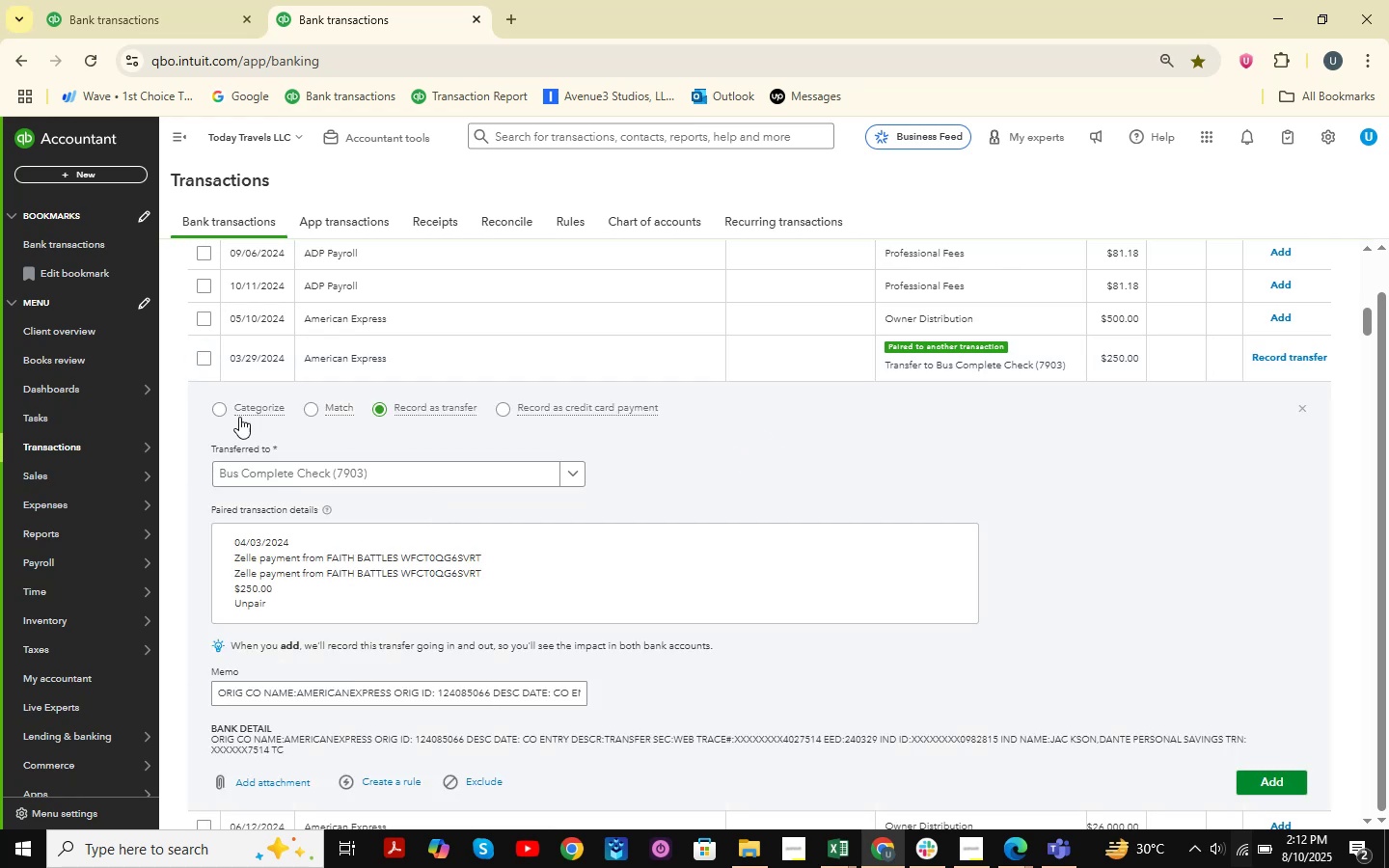 
left_click([220, 409])
 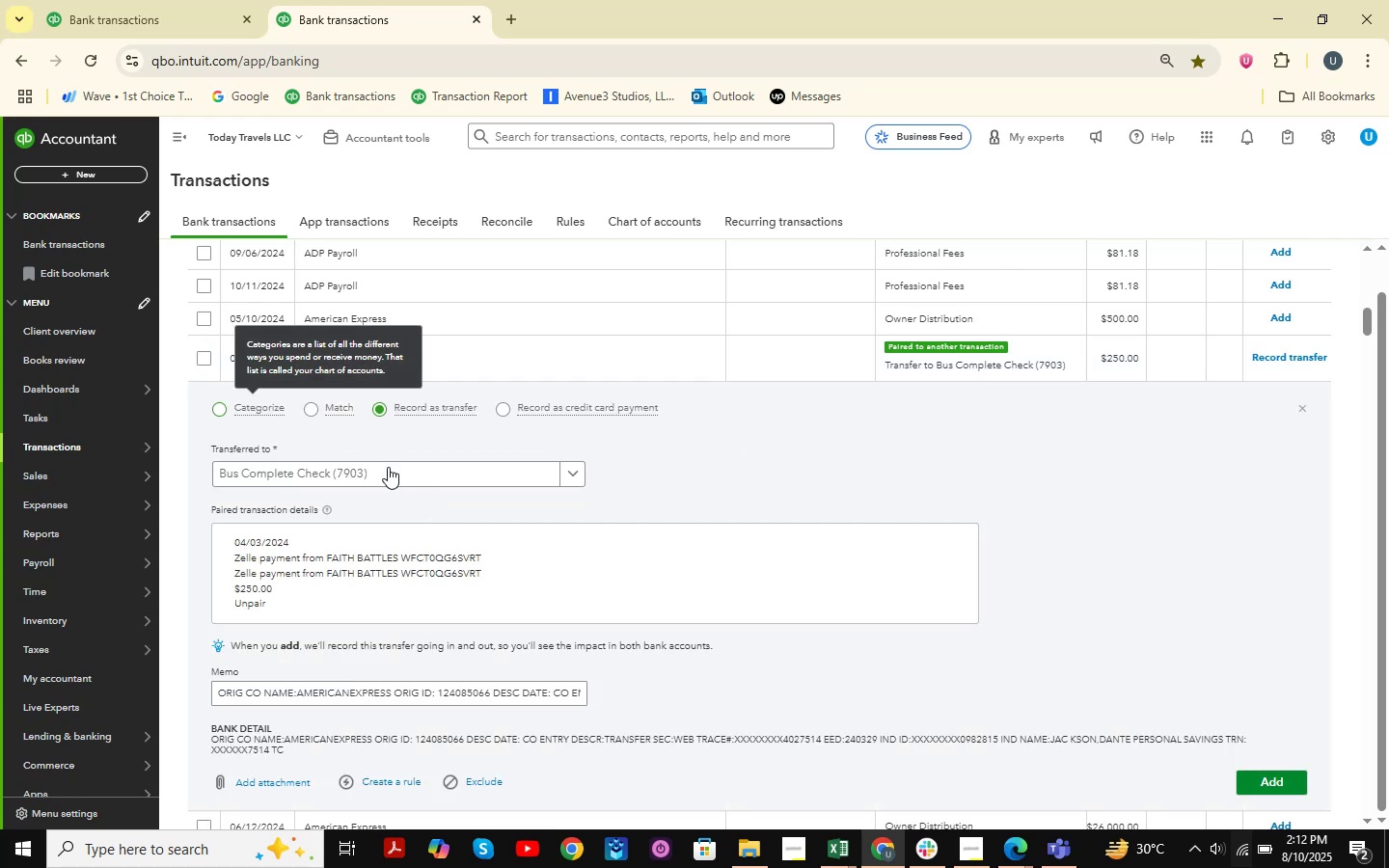 
mouse_move([388, 487])
 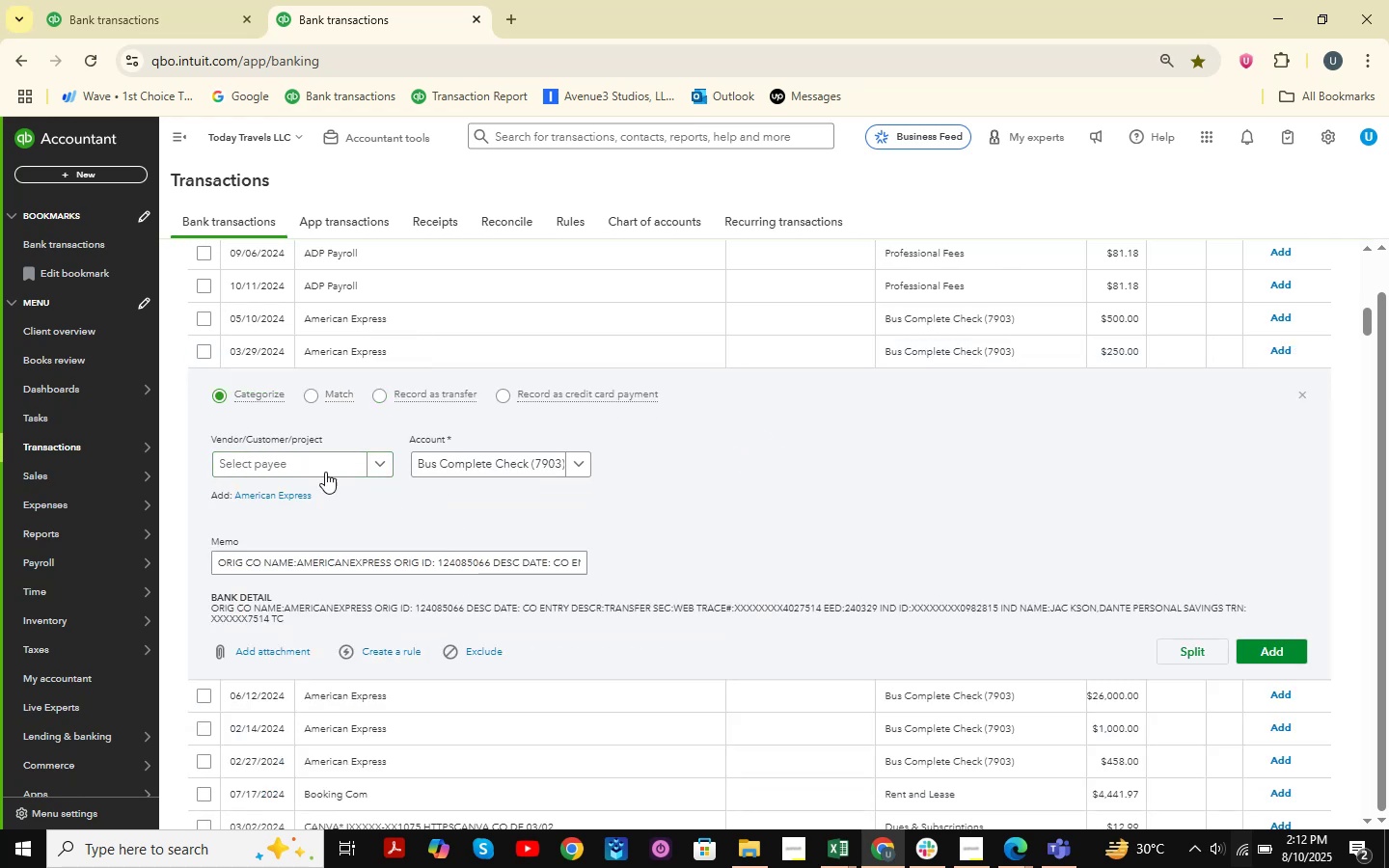 
left_click([493, 472])
 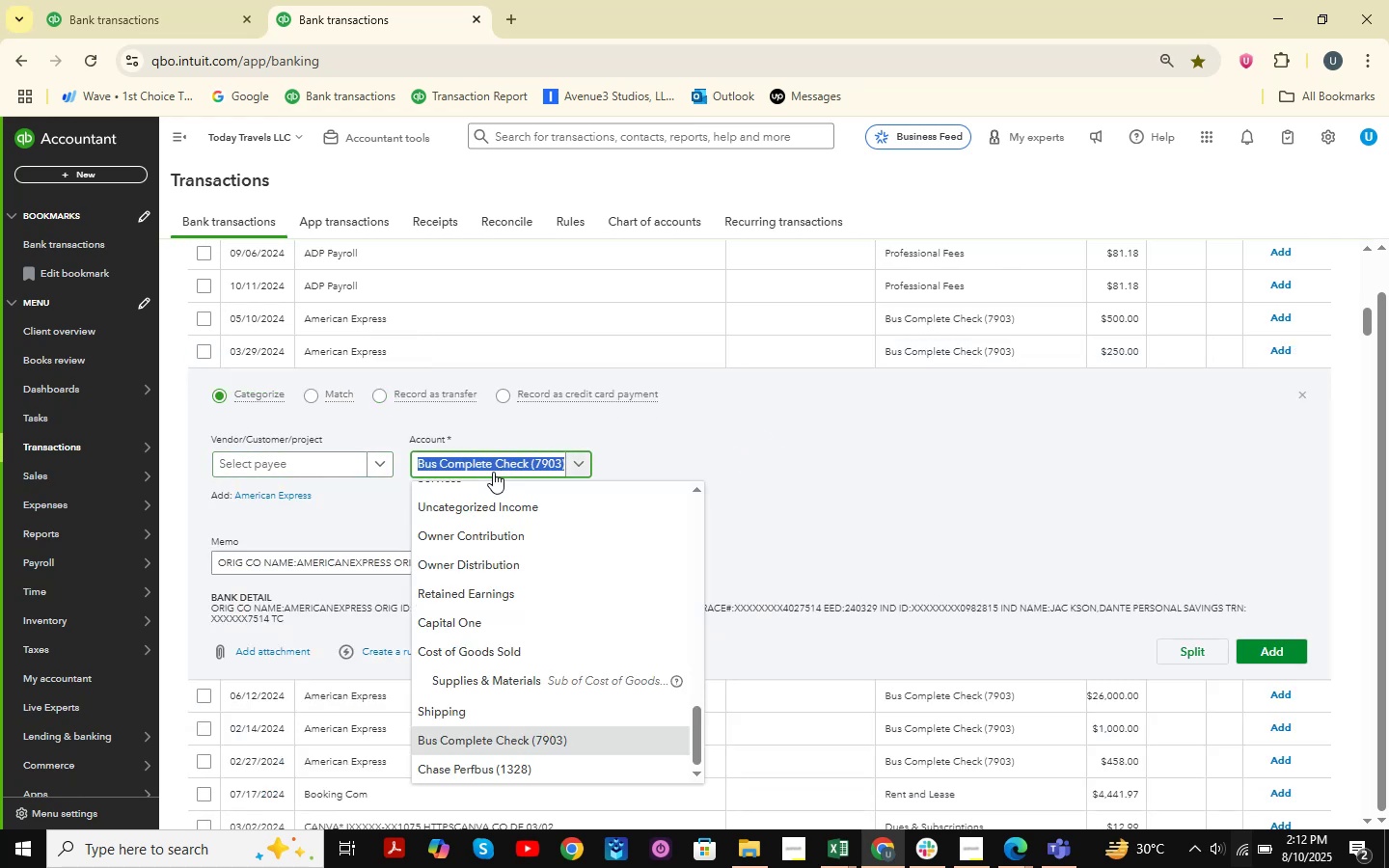 
type(transfer)
 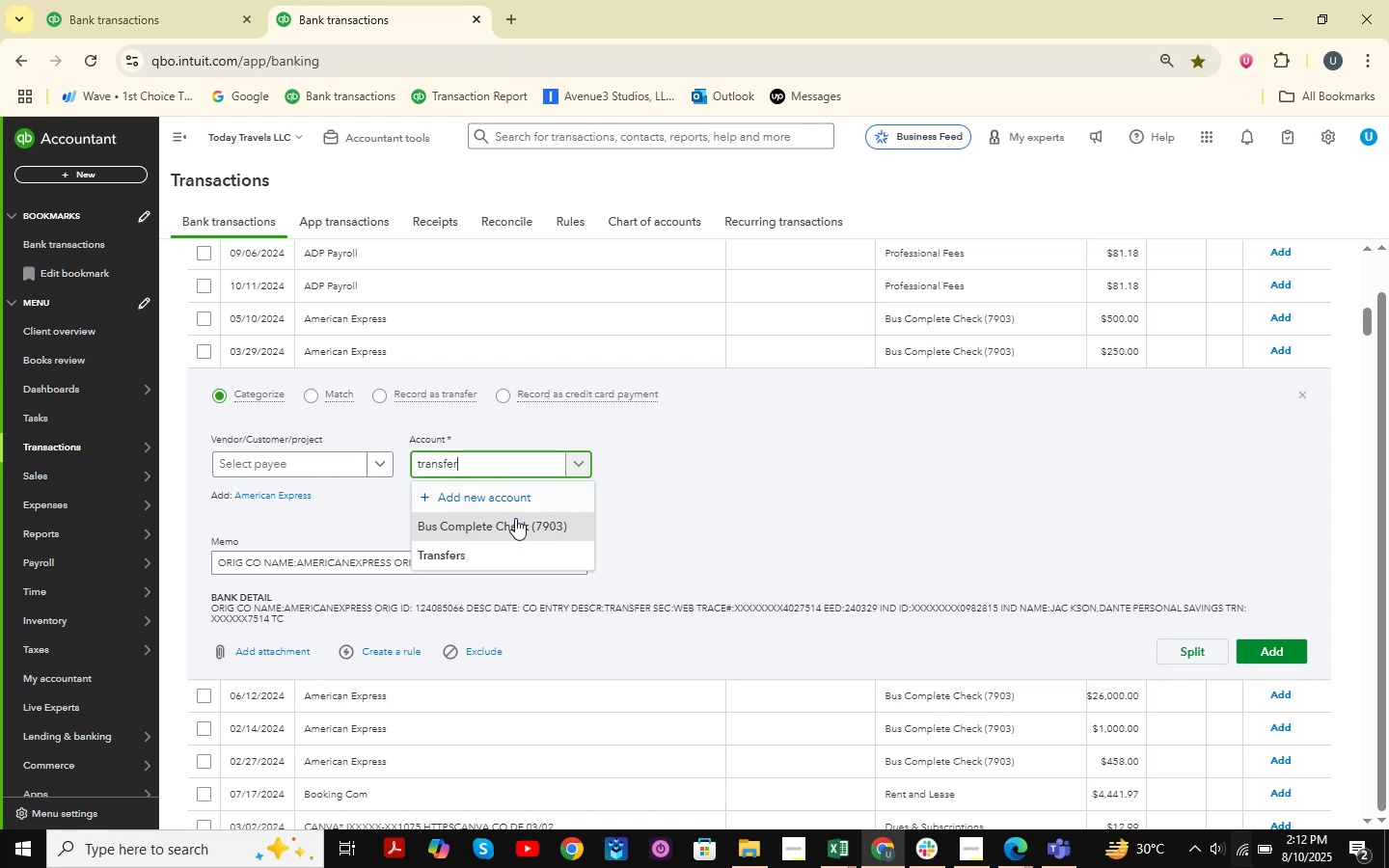 
left_click([506, 552])
 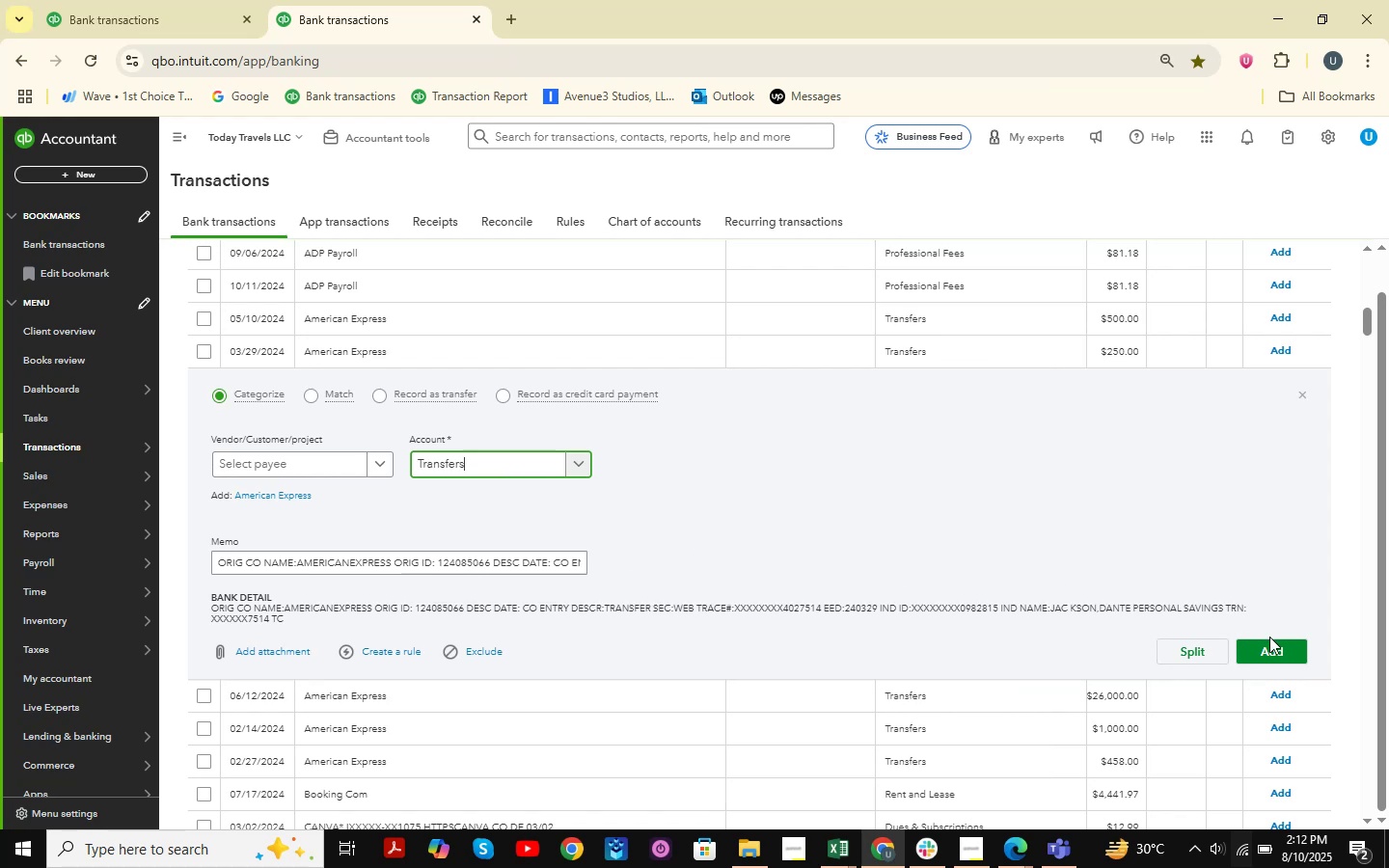 
left_click([1278, 645])
 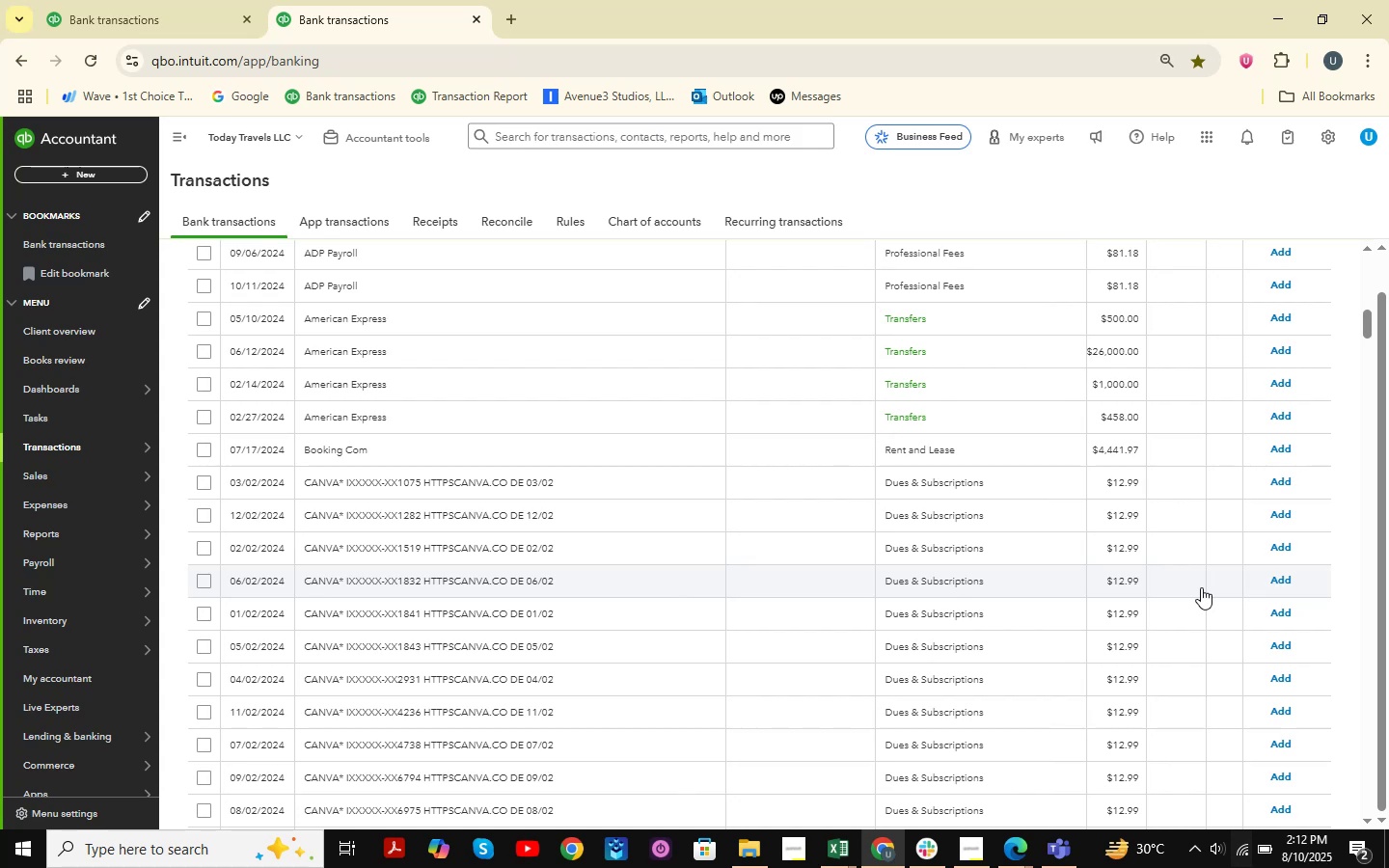 
wait(15.59)
 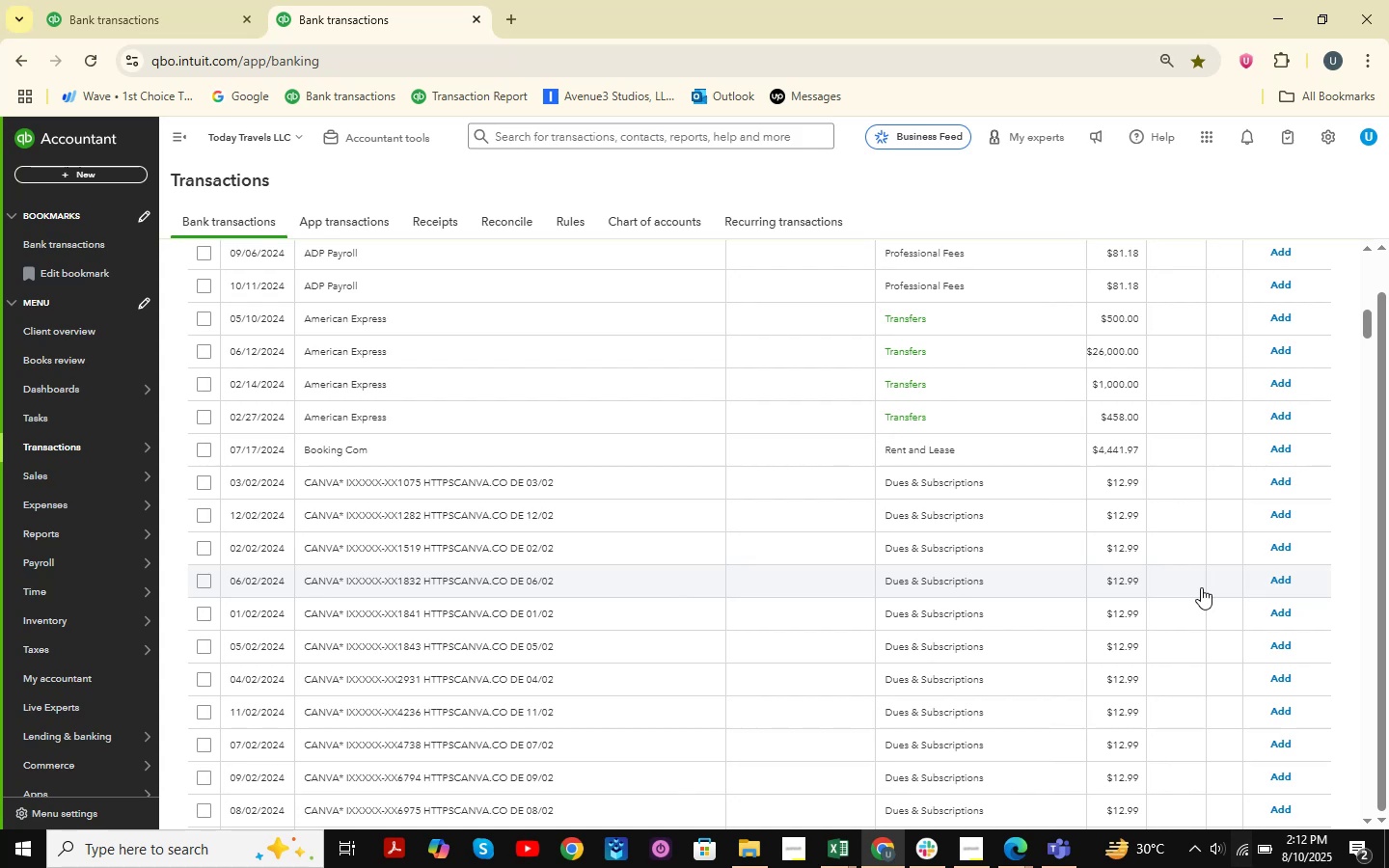 
scroll: coordinate [682, 554], scroll_direction: down, amount: 2.0
 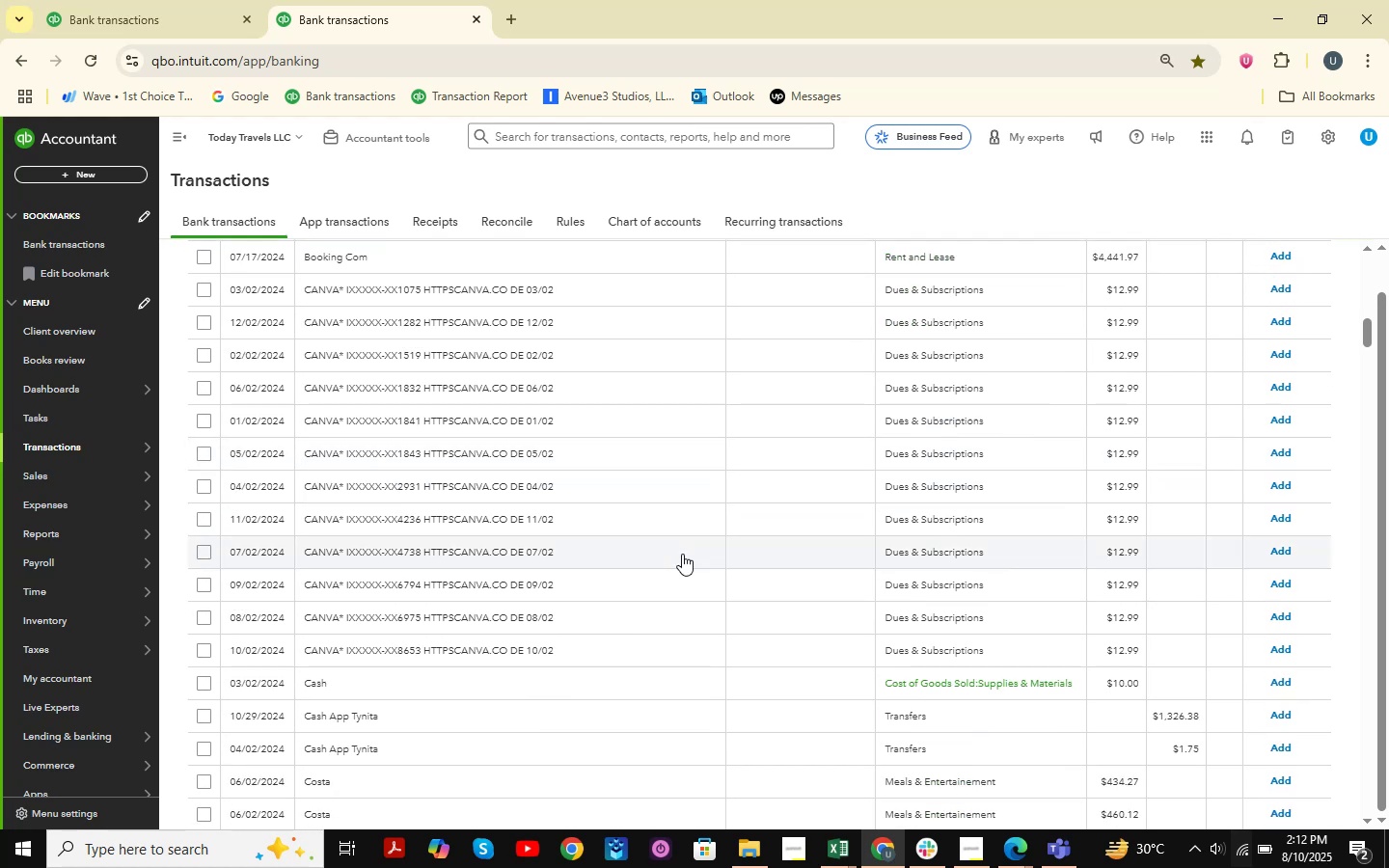 
scroll: coordinate [682, 554], scroll_direction: up, amount: 1.0
 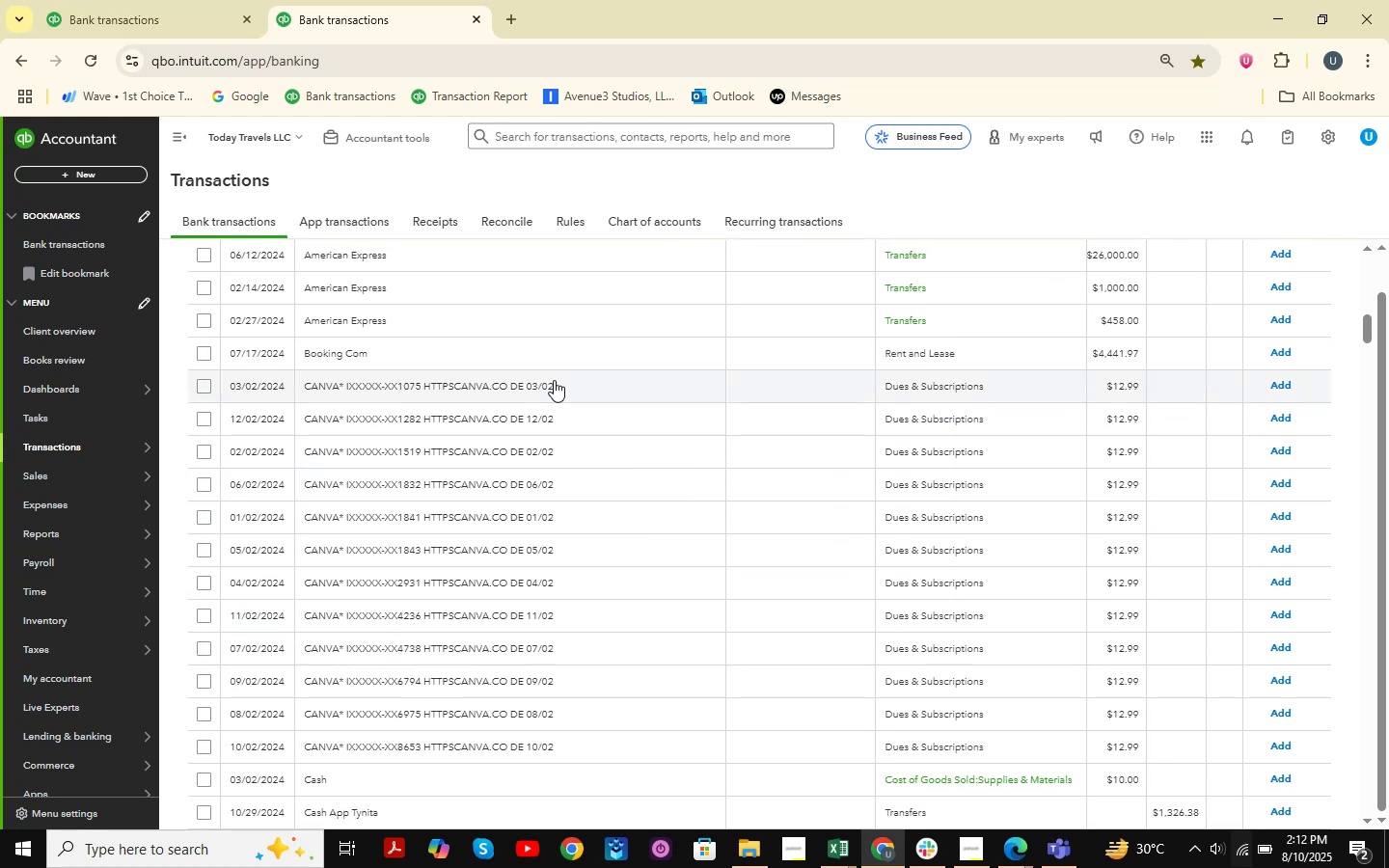 
left_click([204, 385])
 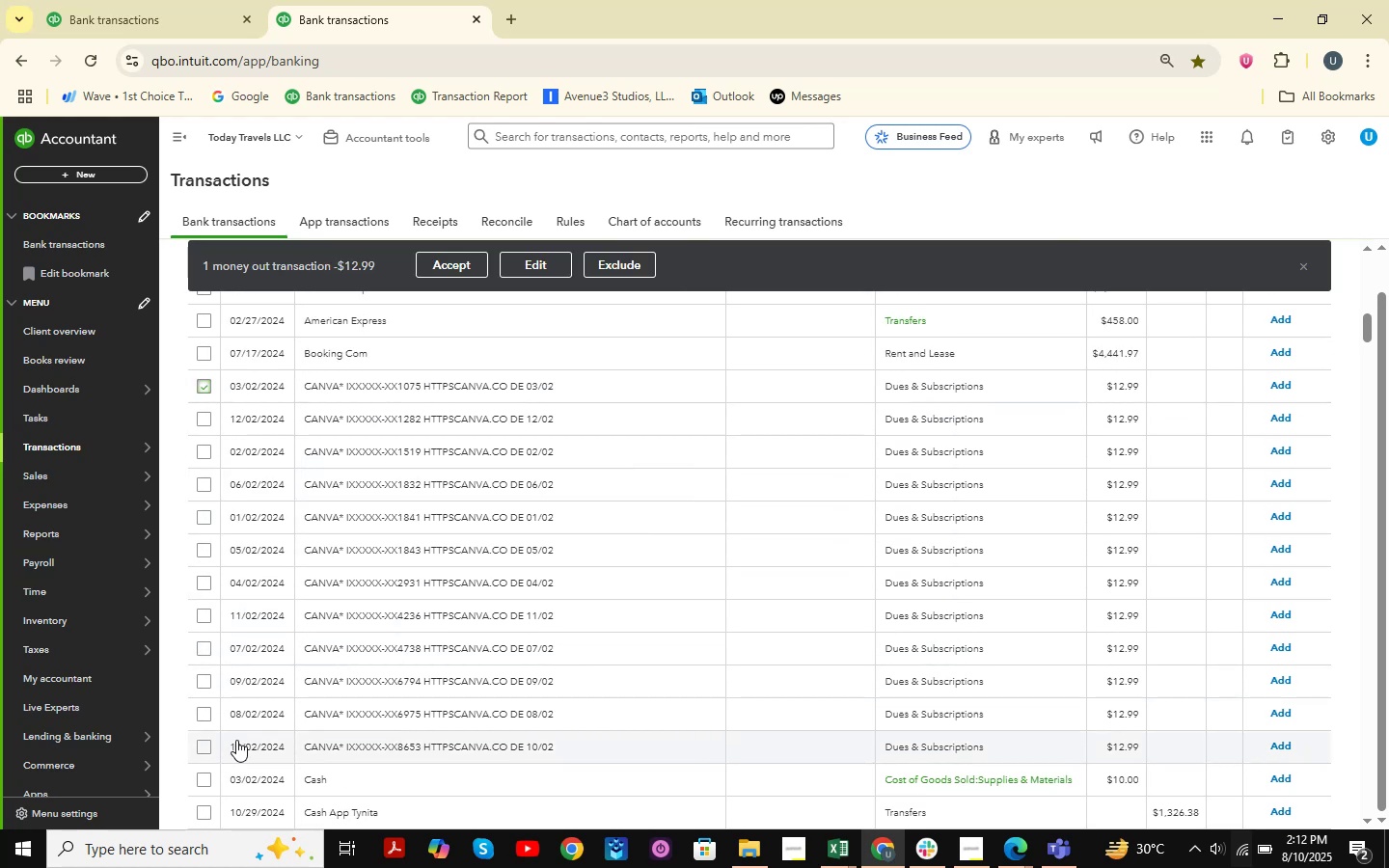 
hold_key(key=ShiftLeft, duration=1.46)
left_click([209, 745])
 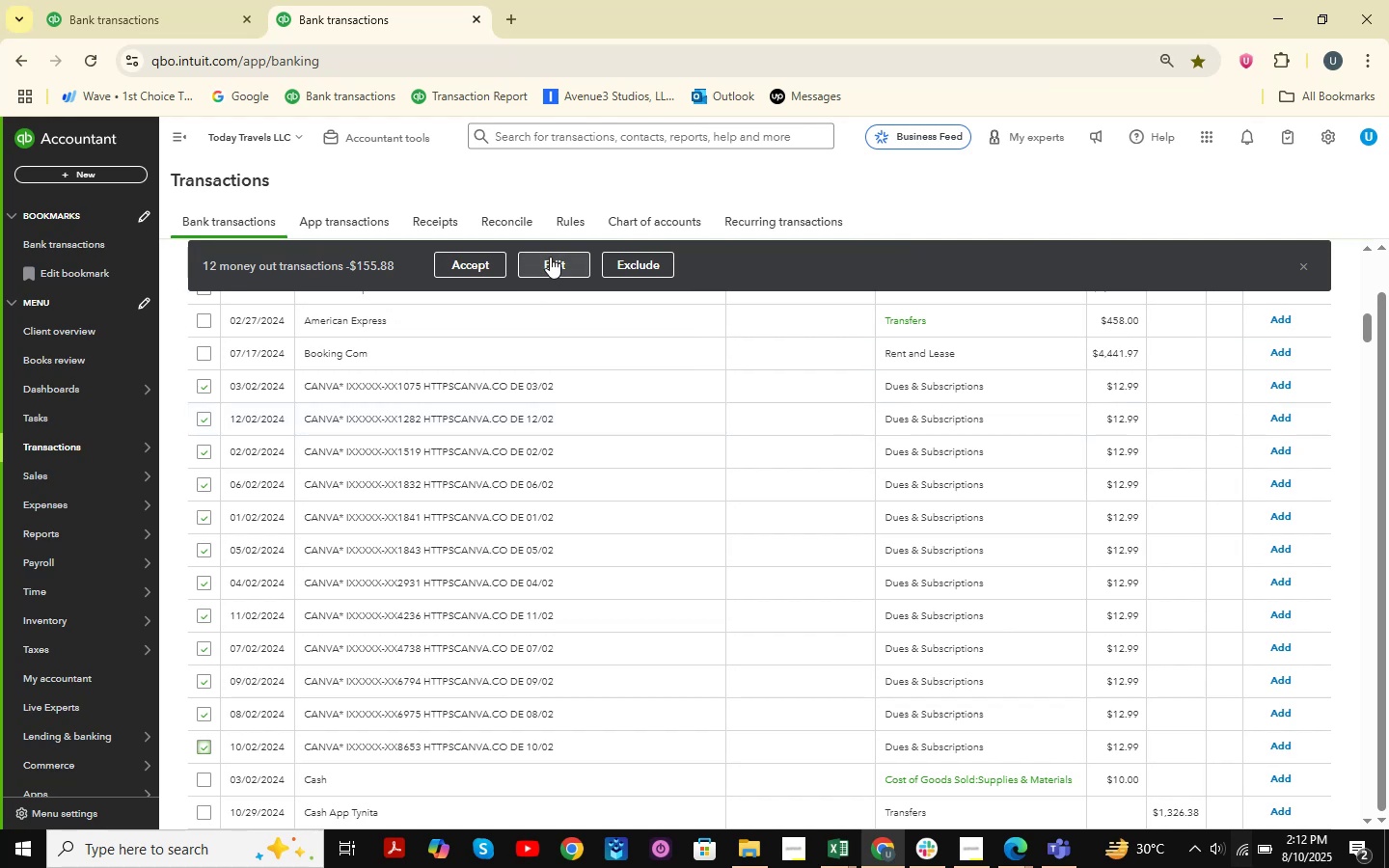 
left_click([550, 257])
 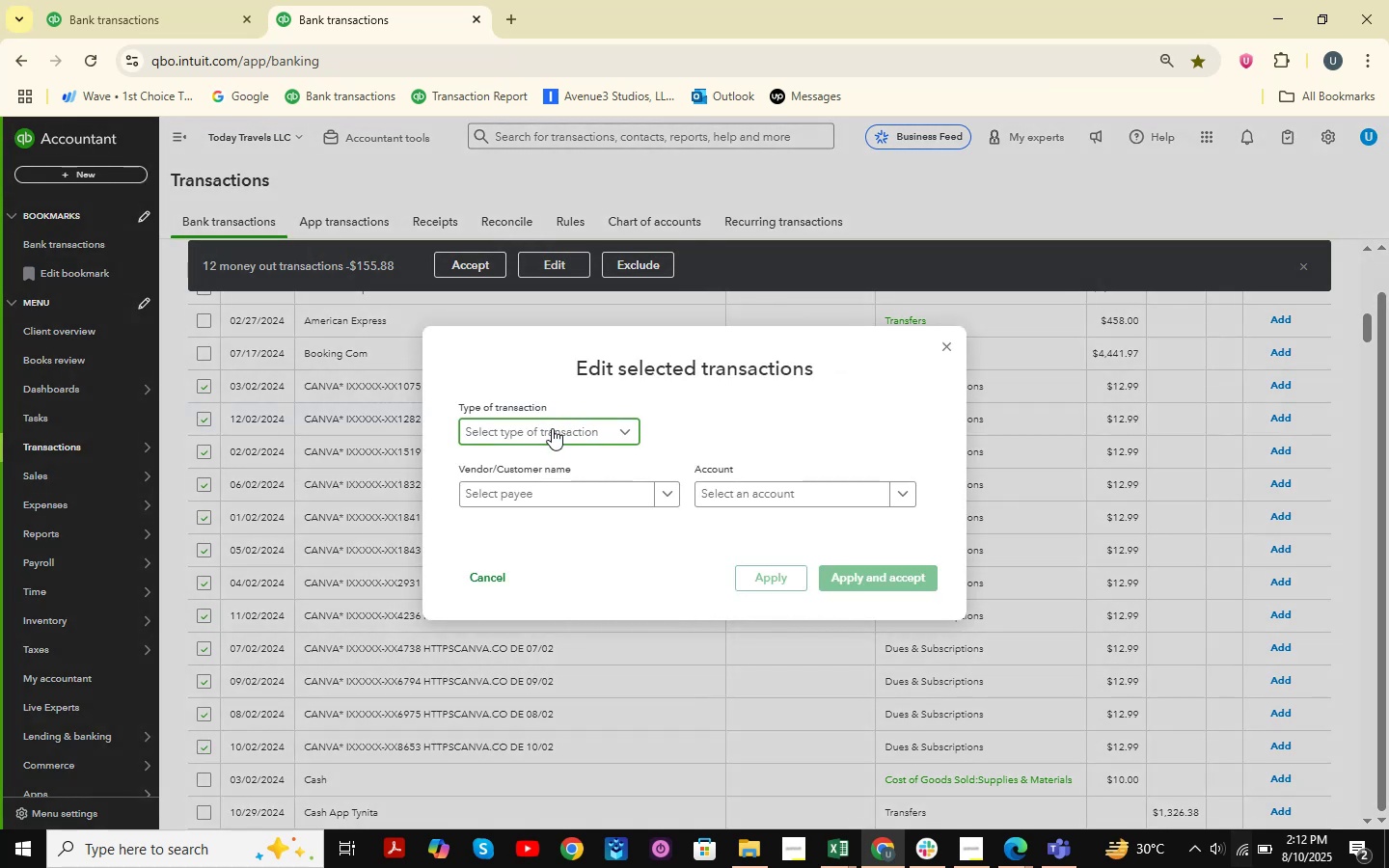 
left_click([543, 457])
 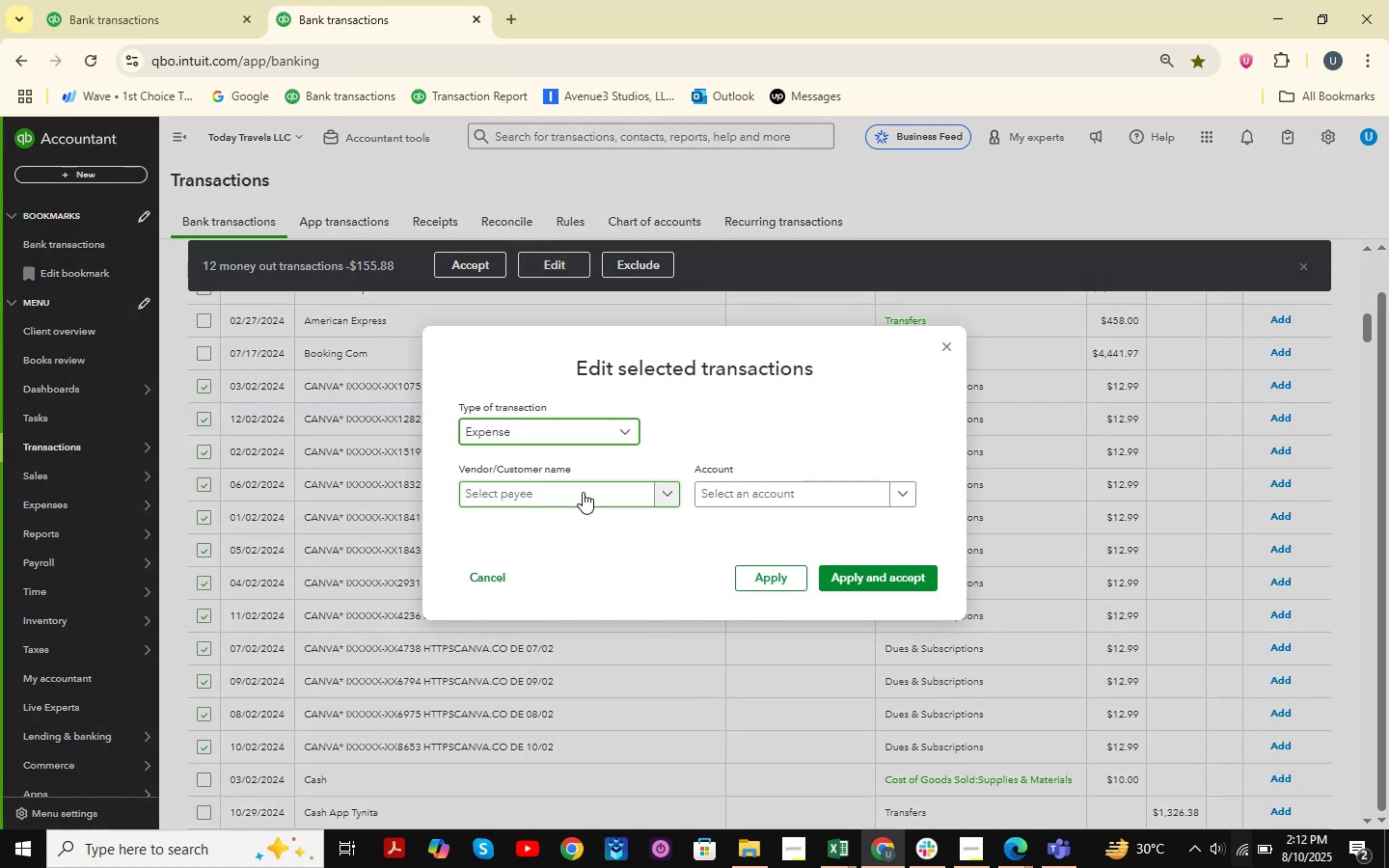 
left_click([583, 493])
 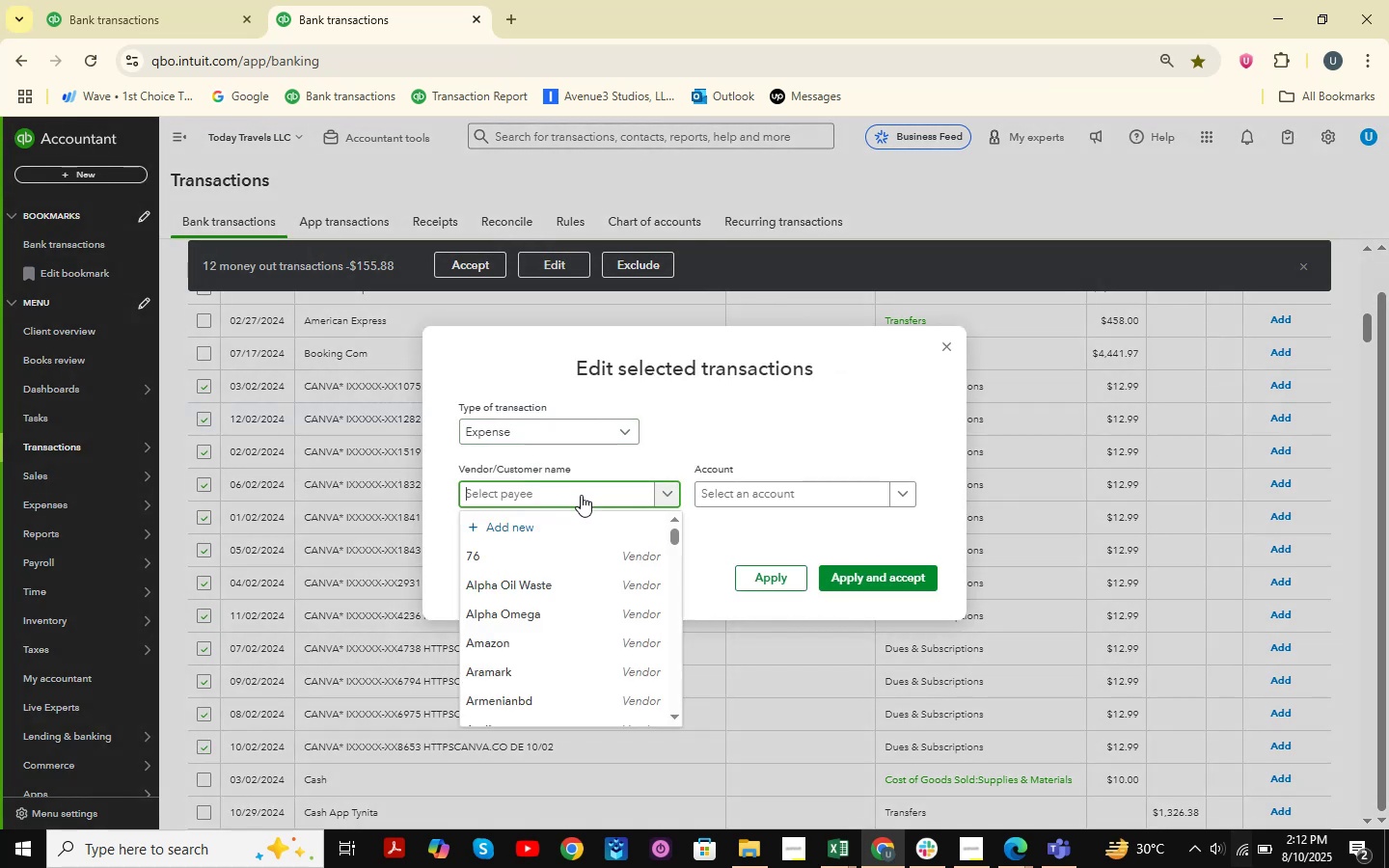 
type(Canva )
 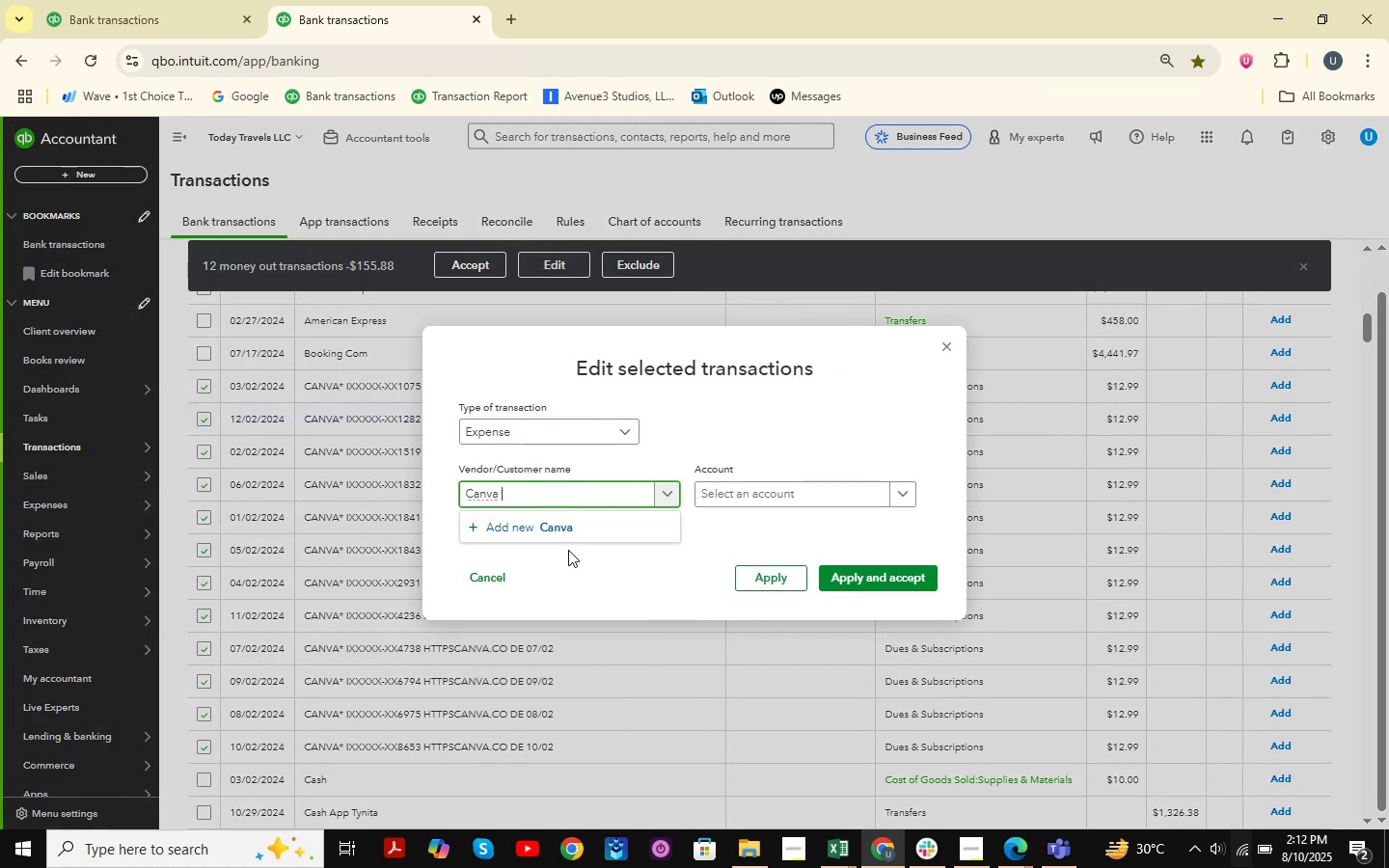 
left_click([567, 523])
 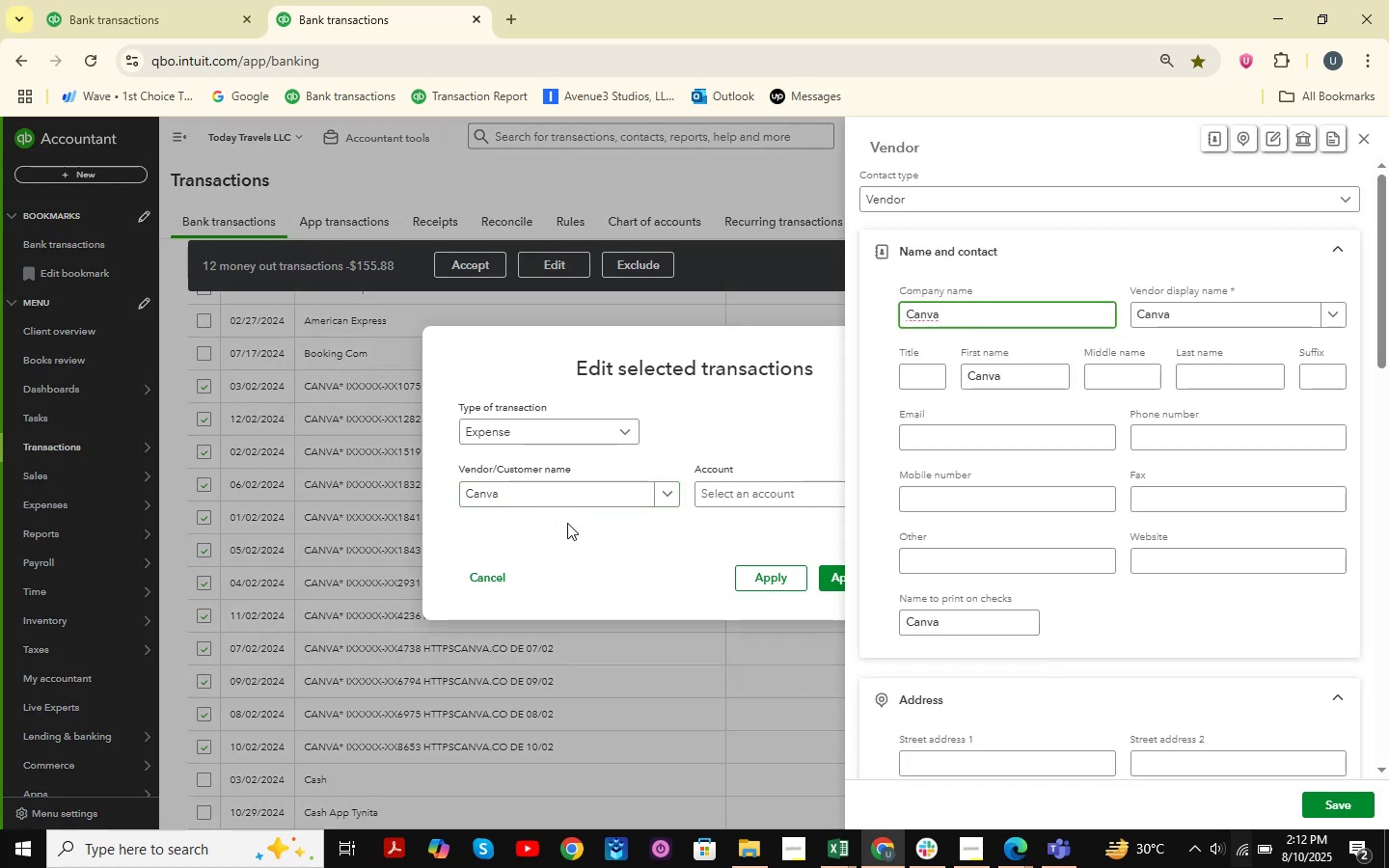 
left_click([1337, 802])
 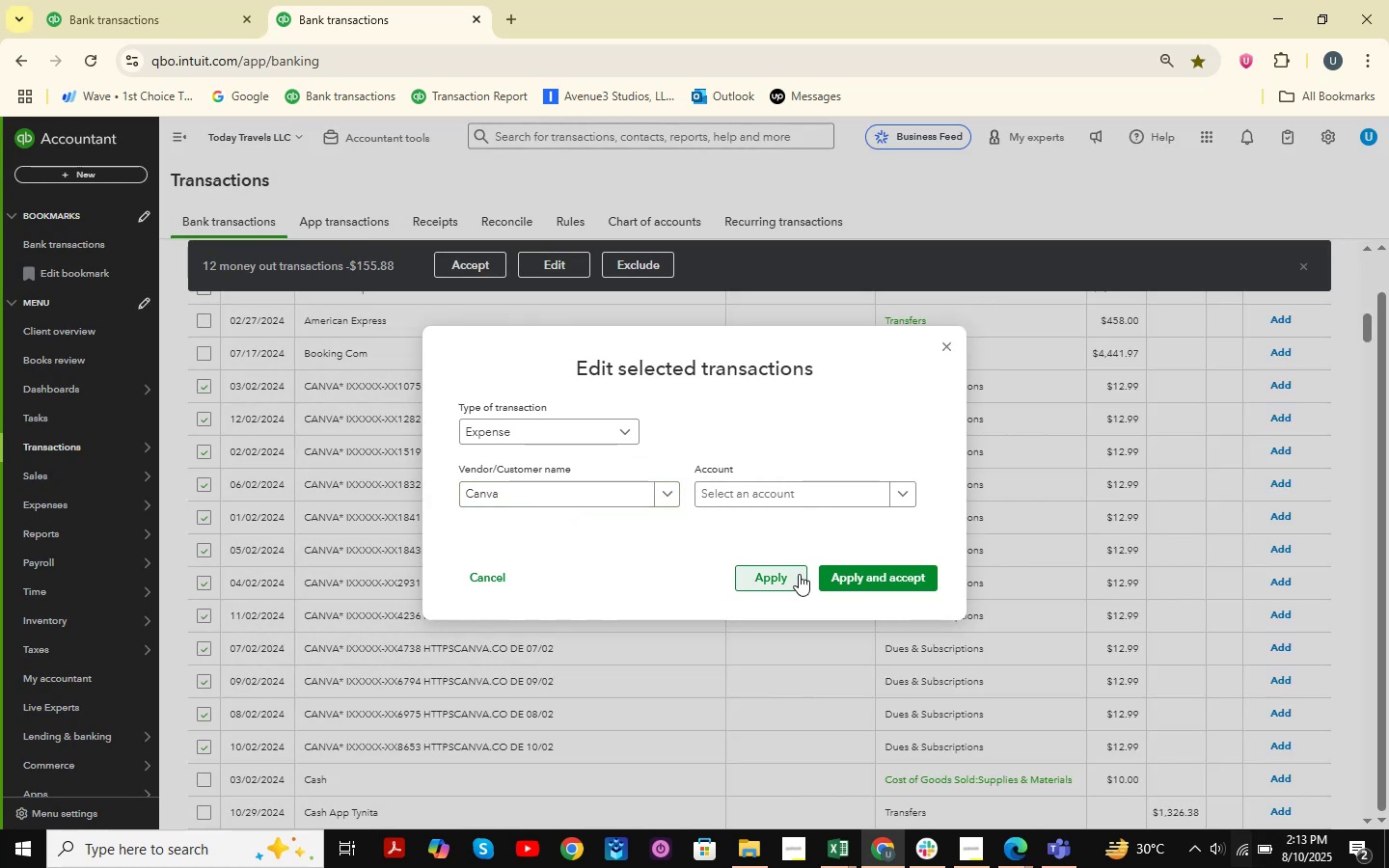 
left_click([777, 502])
 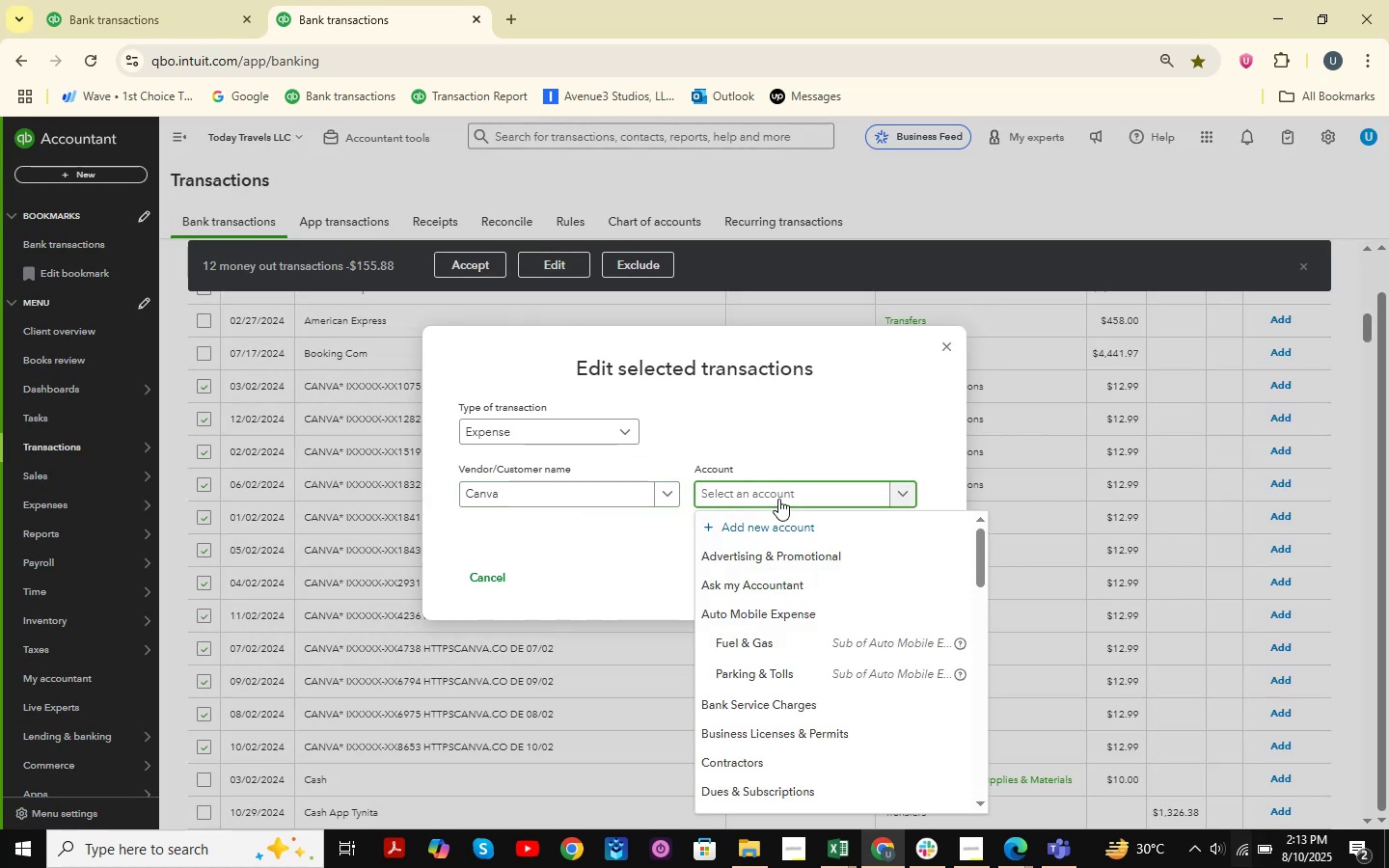 
type(dues)
 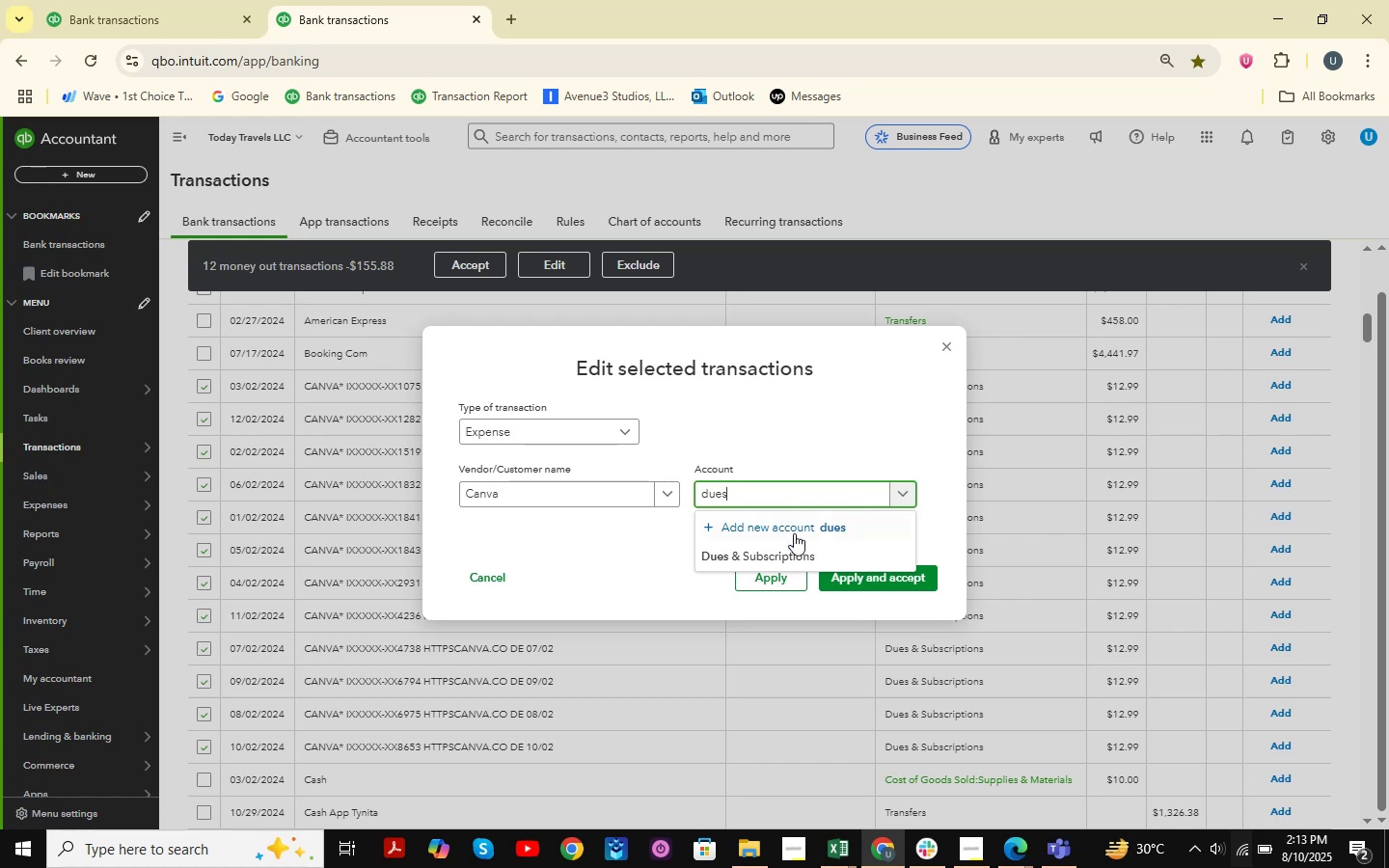 
left_click([794, 545])
 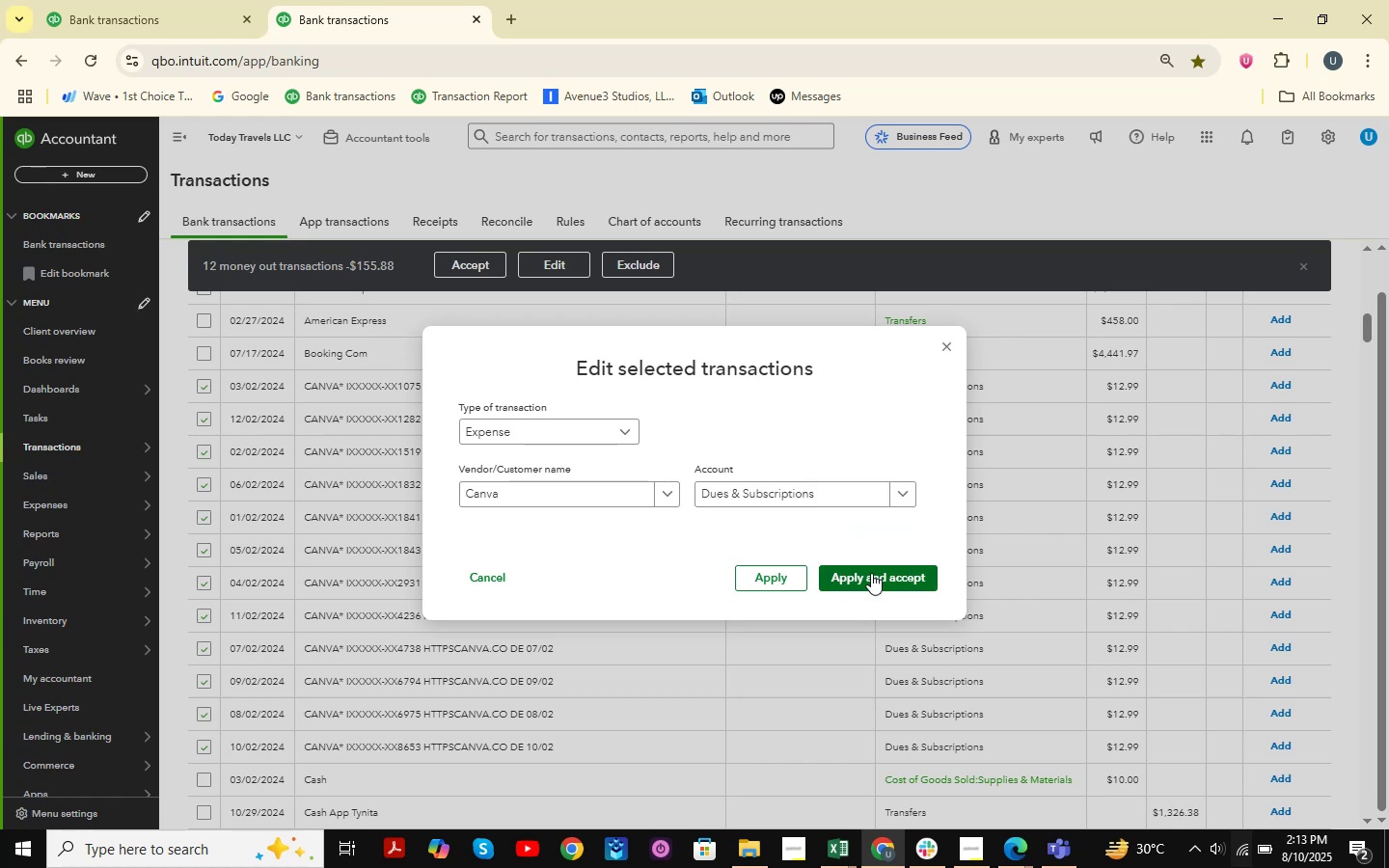 
left_click([871, 573])
 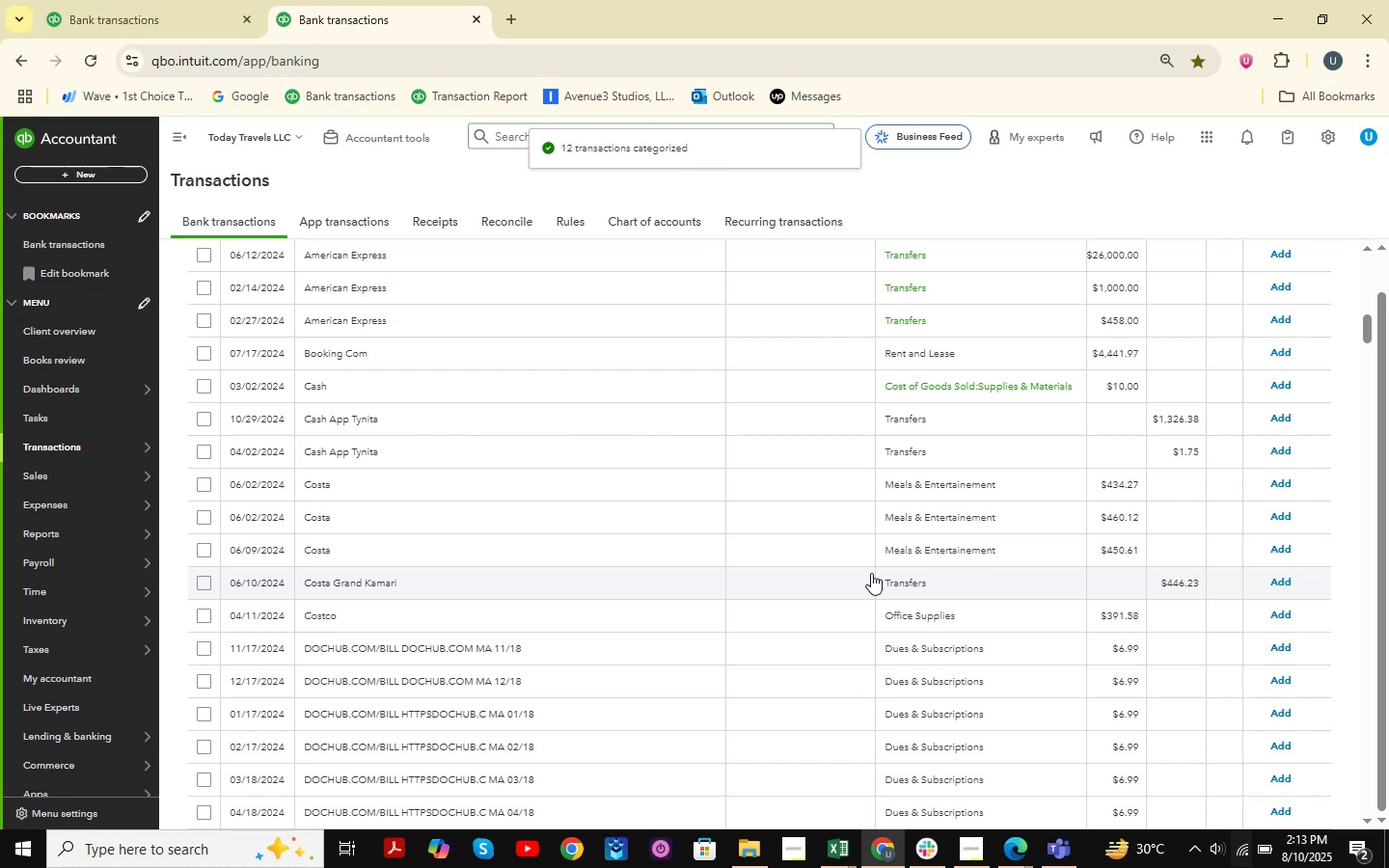 
wait(15.4)
 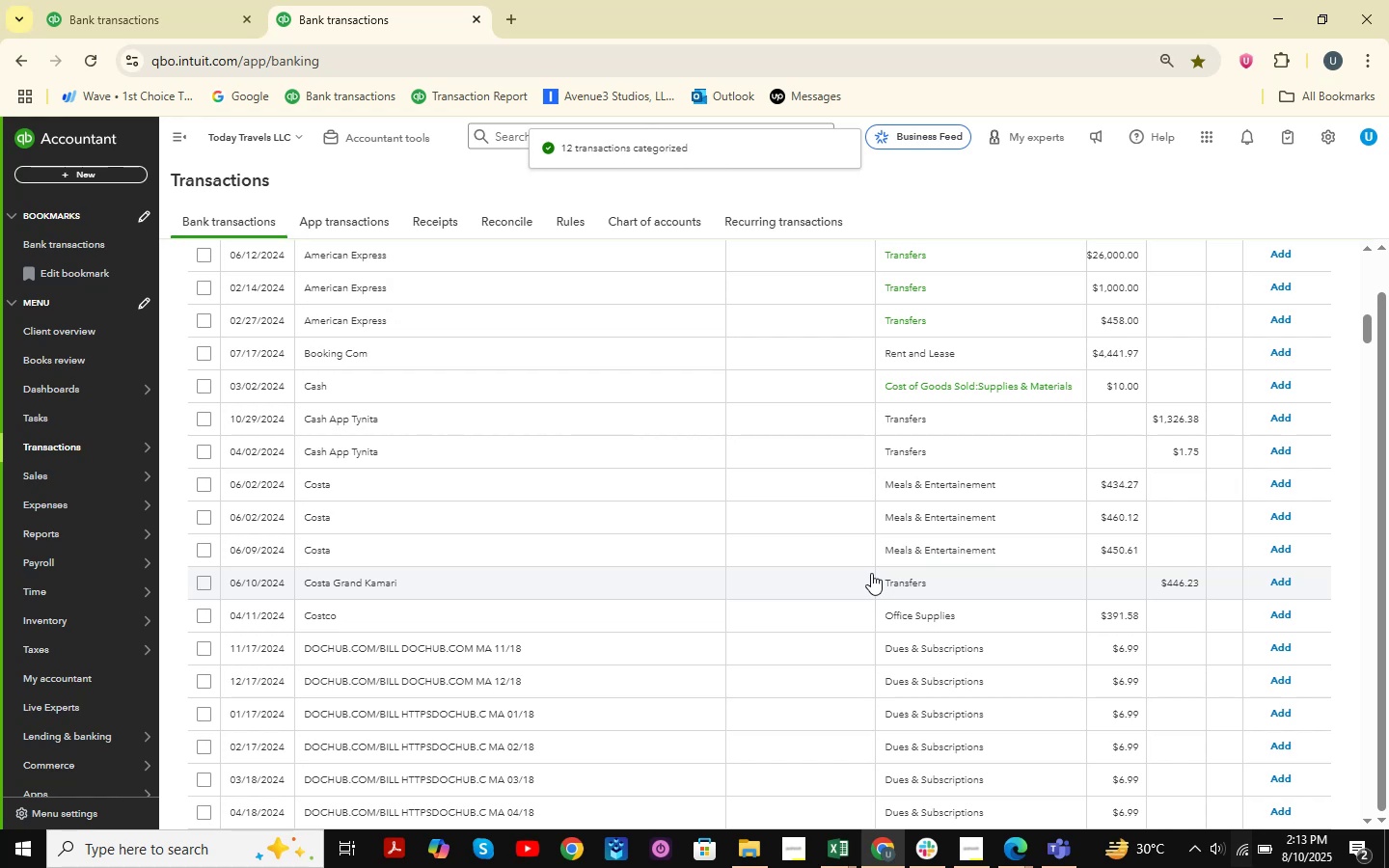 
scroll: coordinate [792, 407], scroll_direction: down, amount: 26.0
 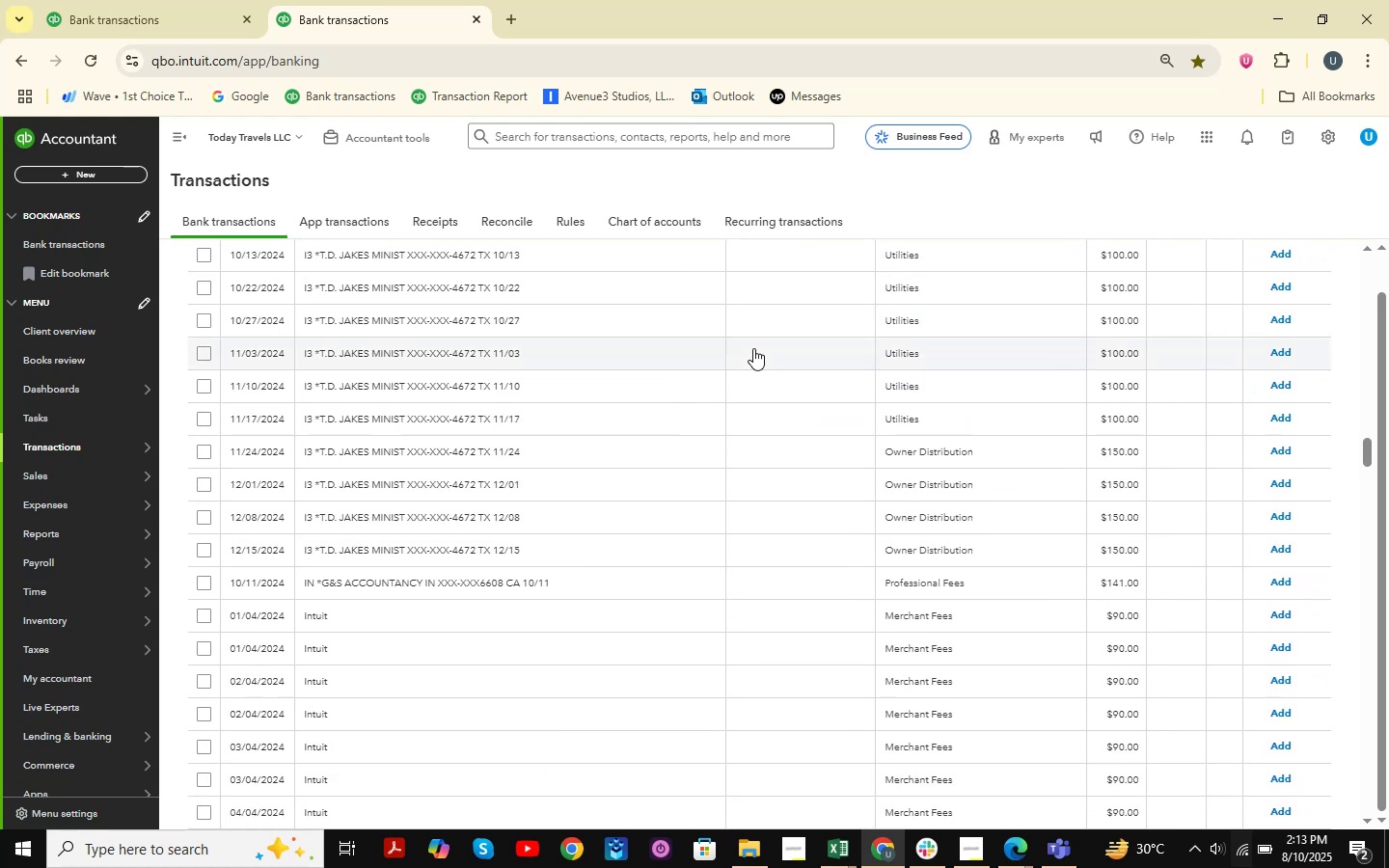 
scroll: coordinate [806, 596], scroll_direction: up, amount: 8.0
 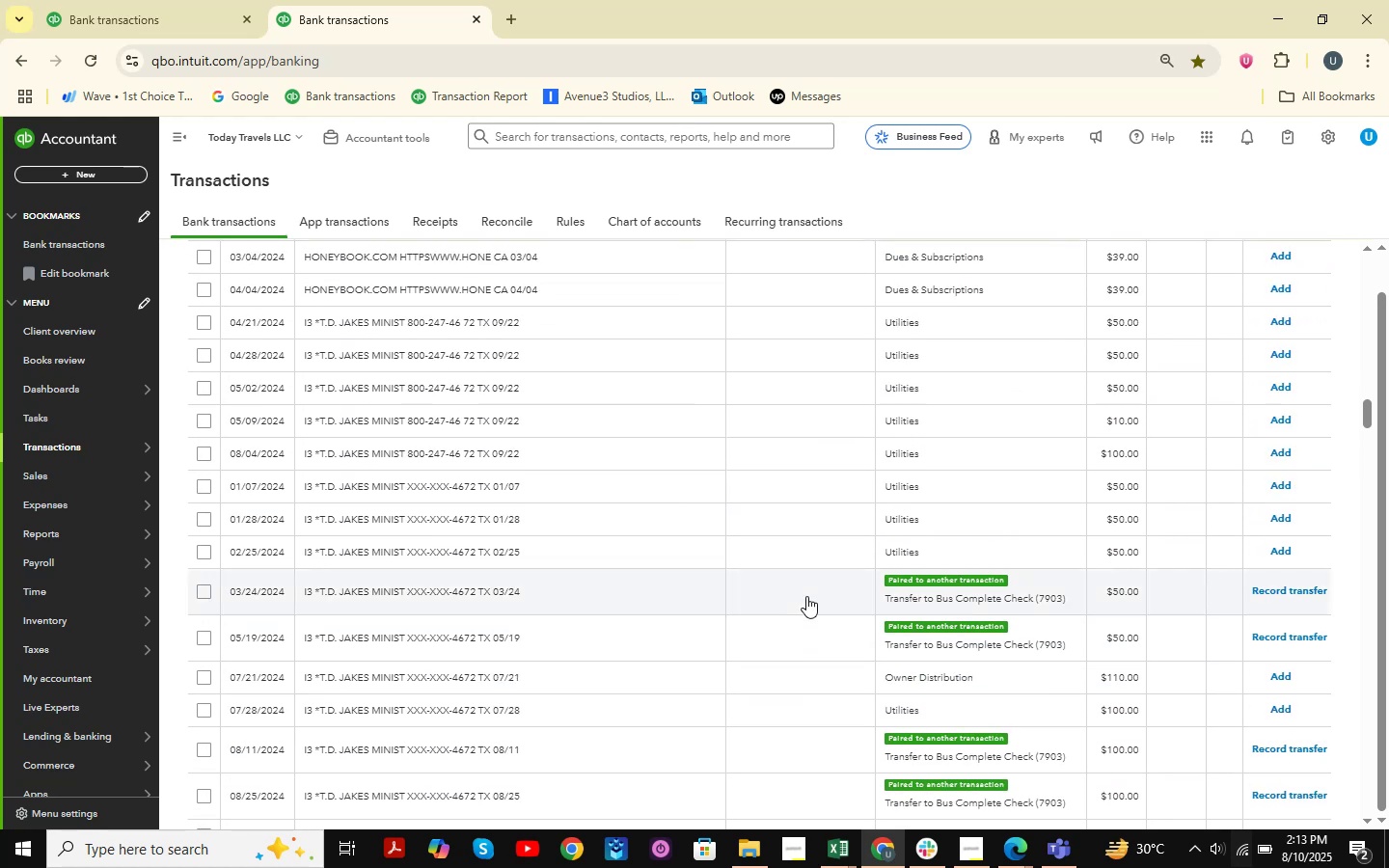 
wait(5.55)
 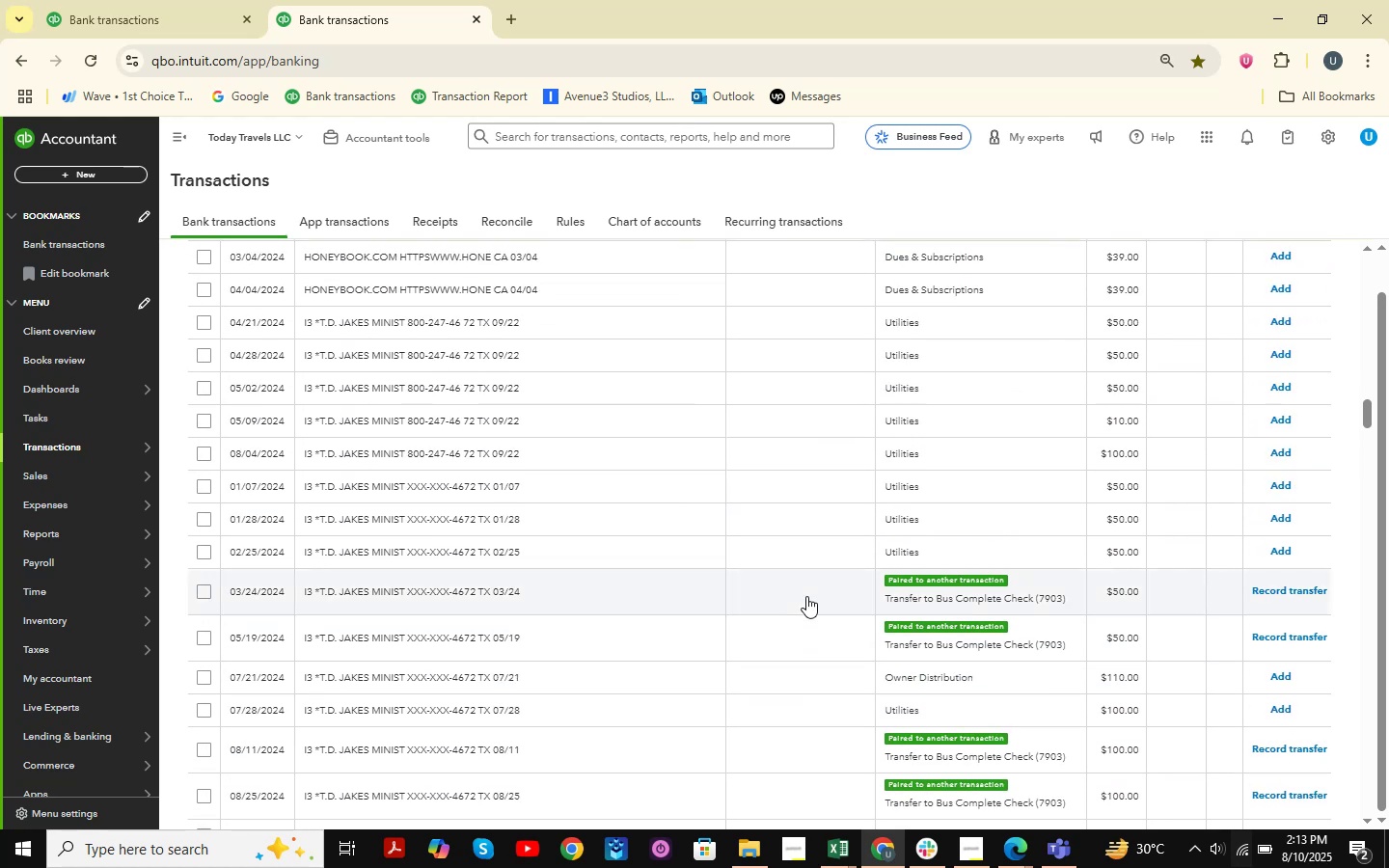 
scroll: coordinate [720, 563], scroll_direction: down, amount: 12.0
 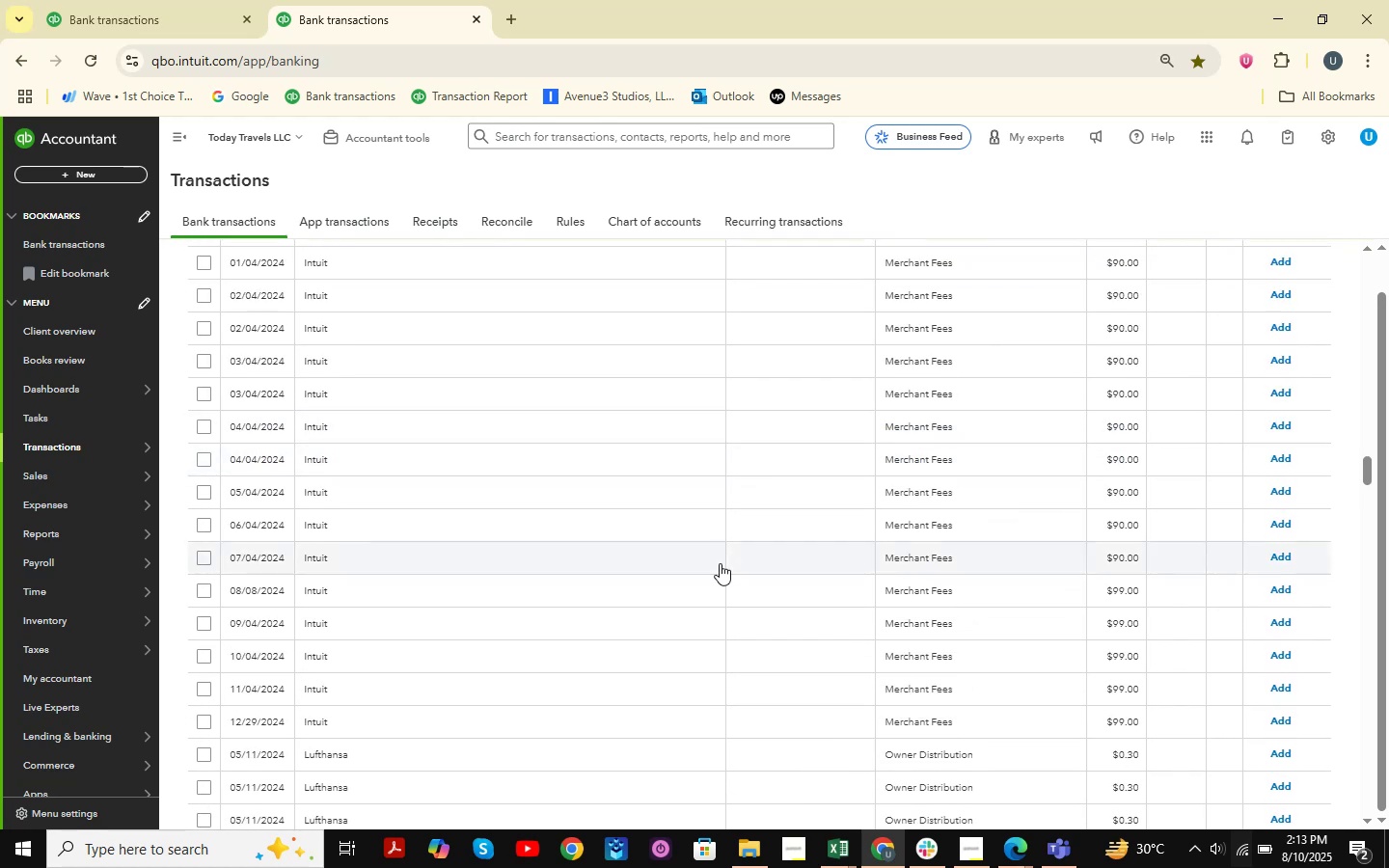 
scroll: coordinate [720, 563], scroll_direction: up, amount: 1.0
 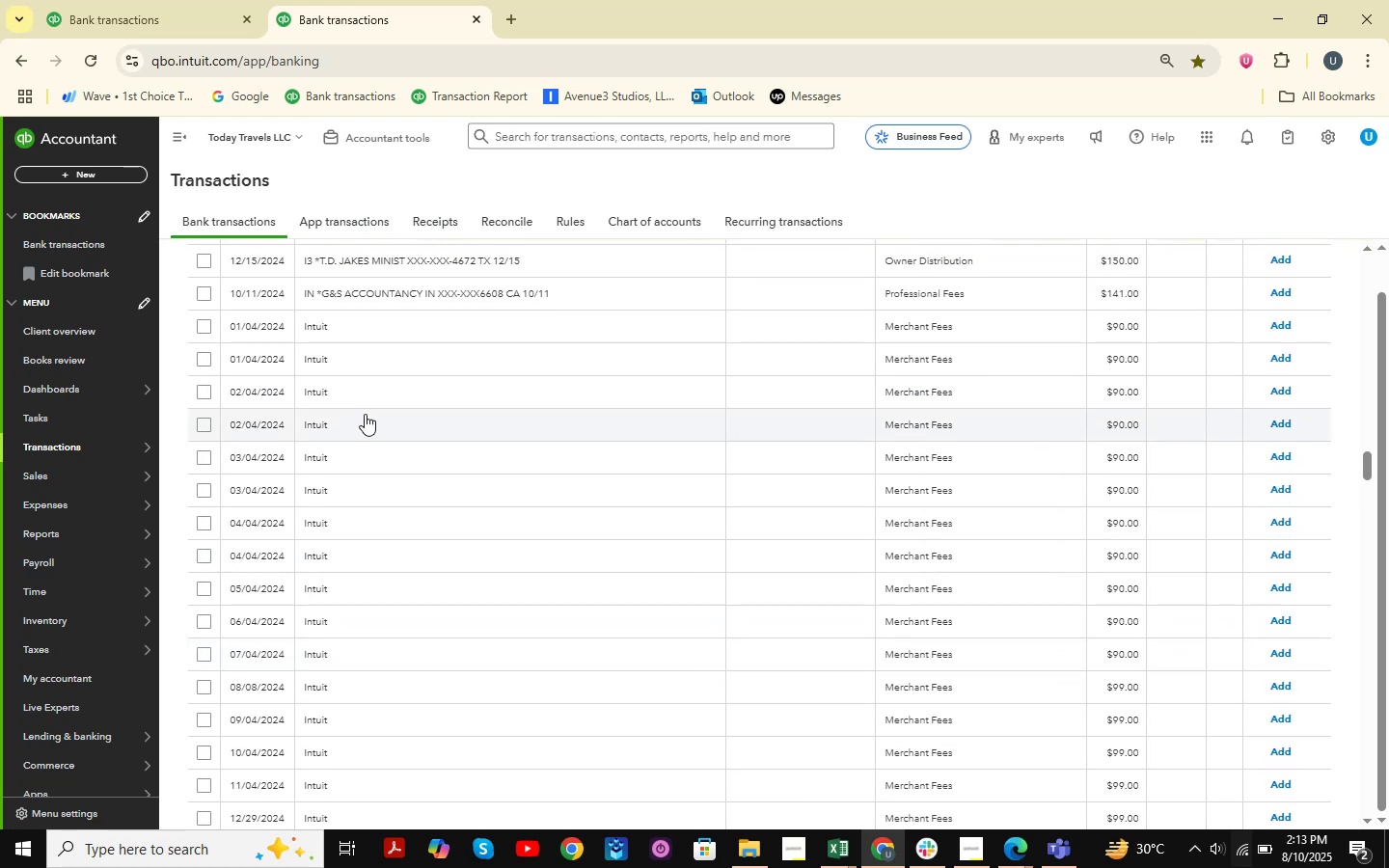 
left_click([206, 323])
 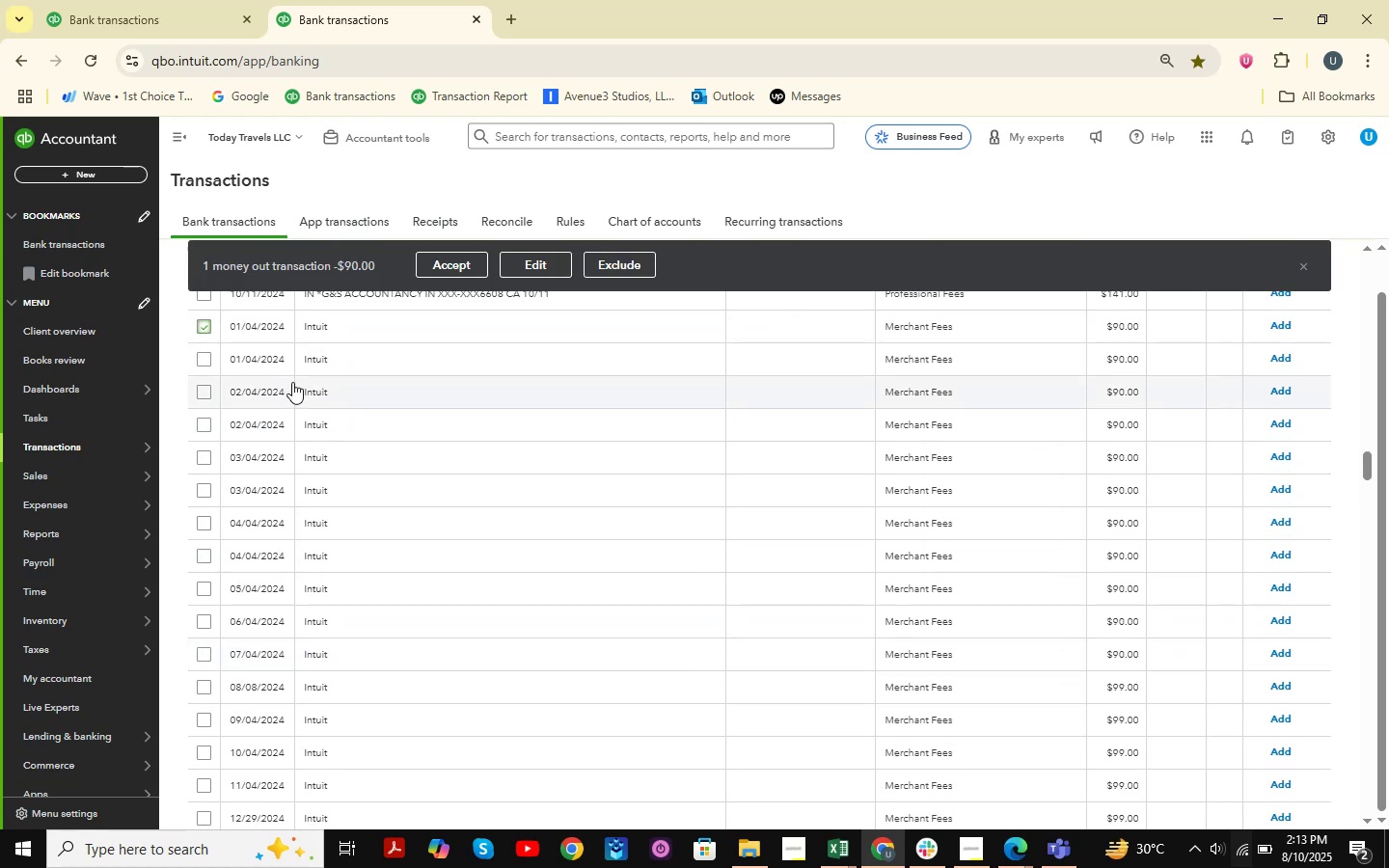 
scroll: coordinate [383, 427], scroll_direction: down, amount: 2.0
 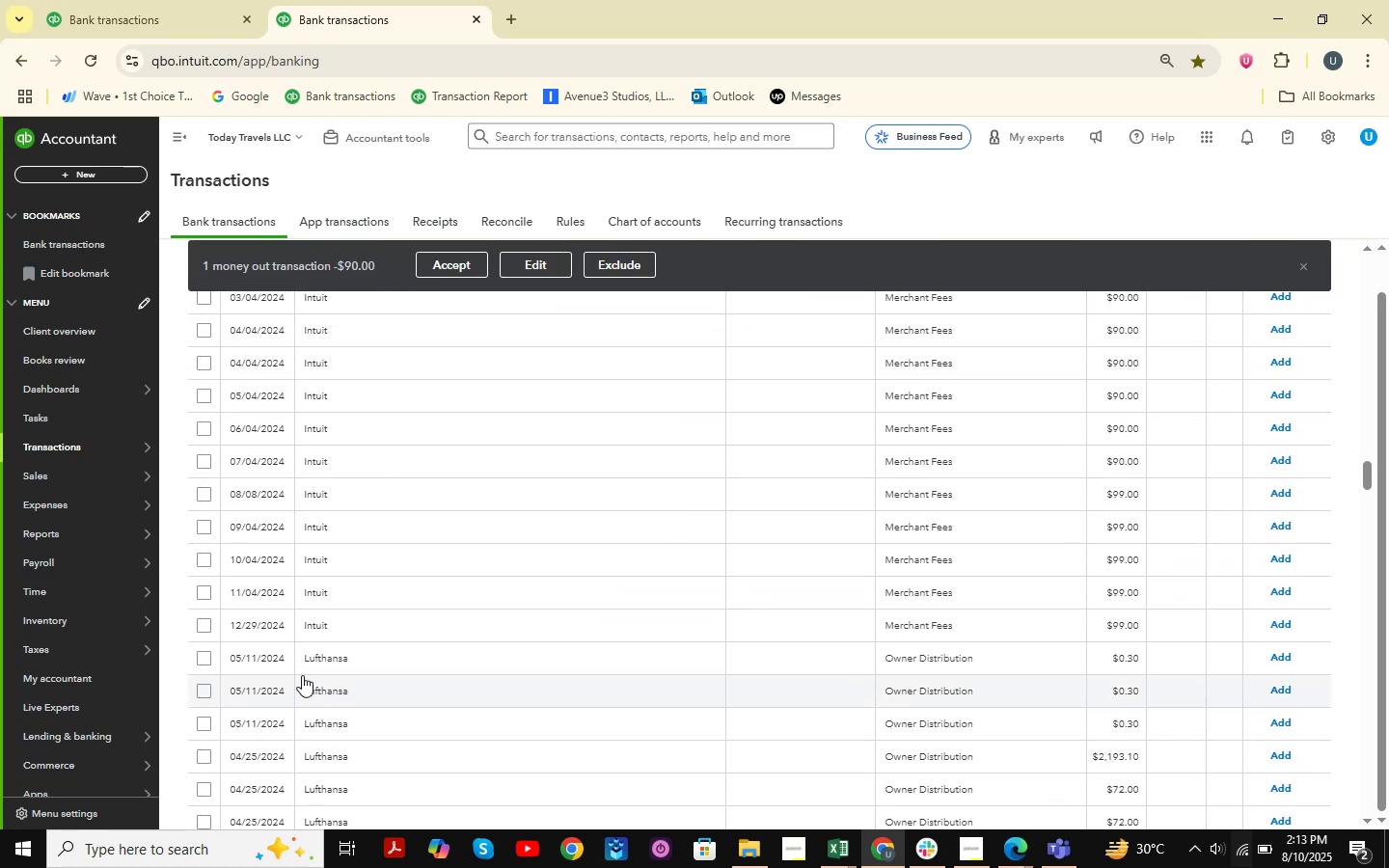 
hold_key(key=ShiftLeft, duration=1.05)
left_click([201, 629])
 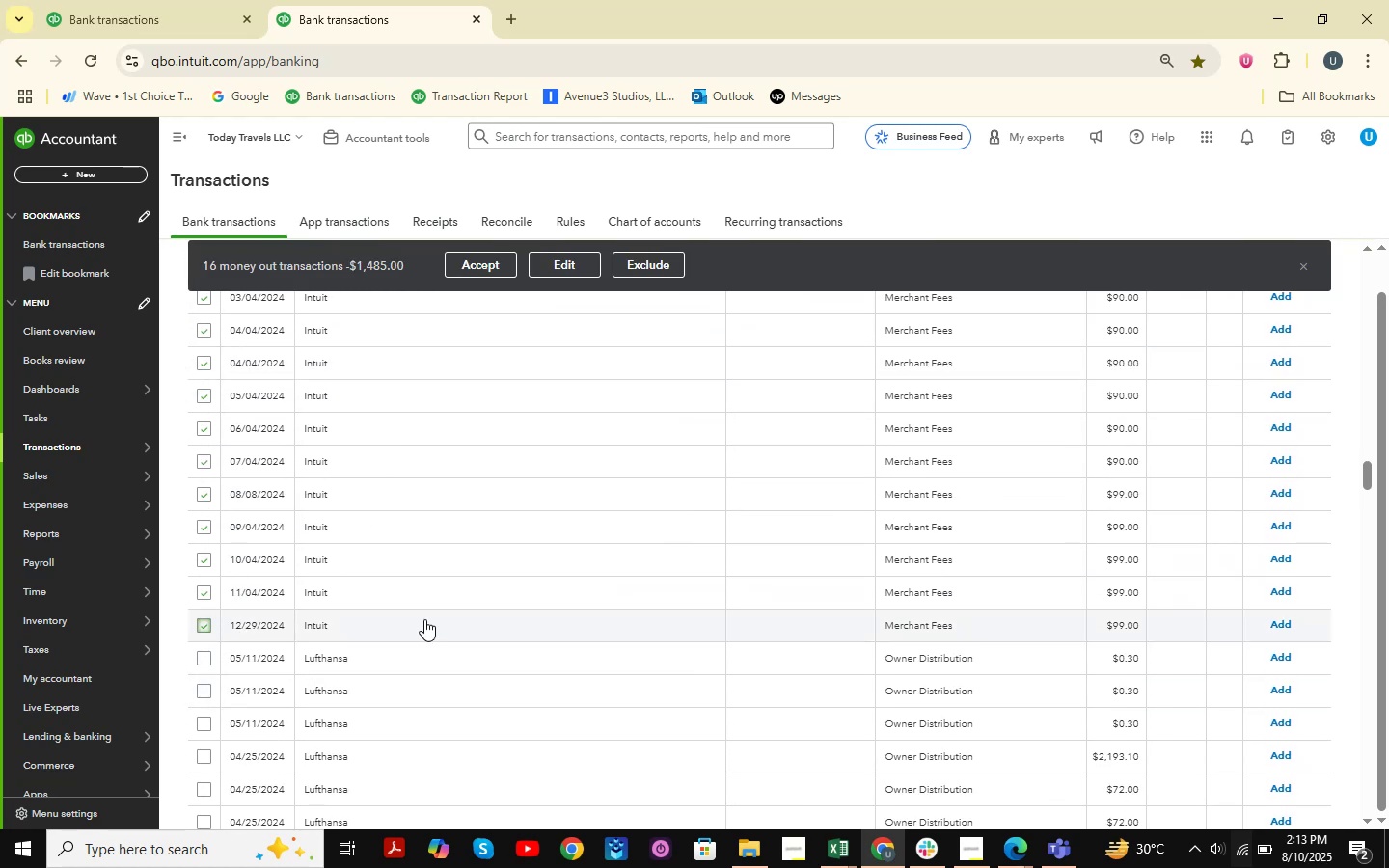 
scroll: coordinate [424, 619], scroll_direction: up, amount: 3.0
 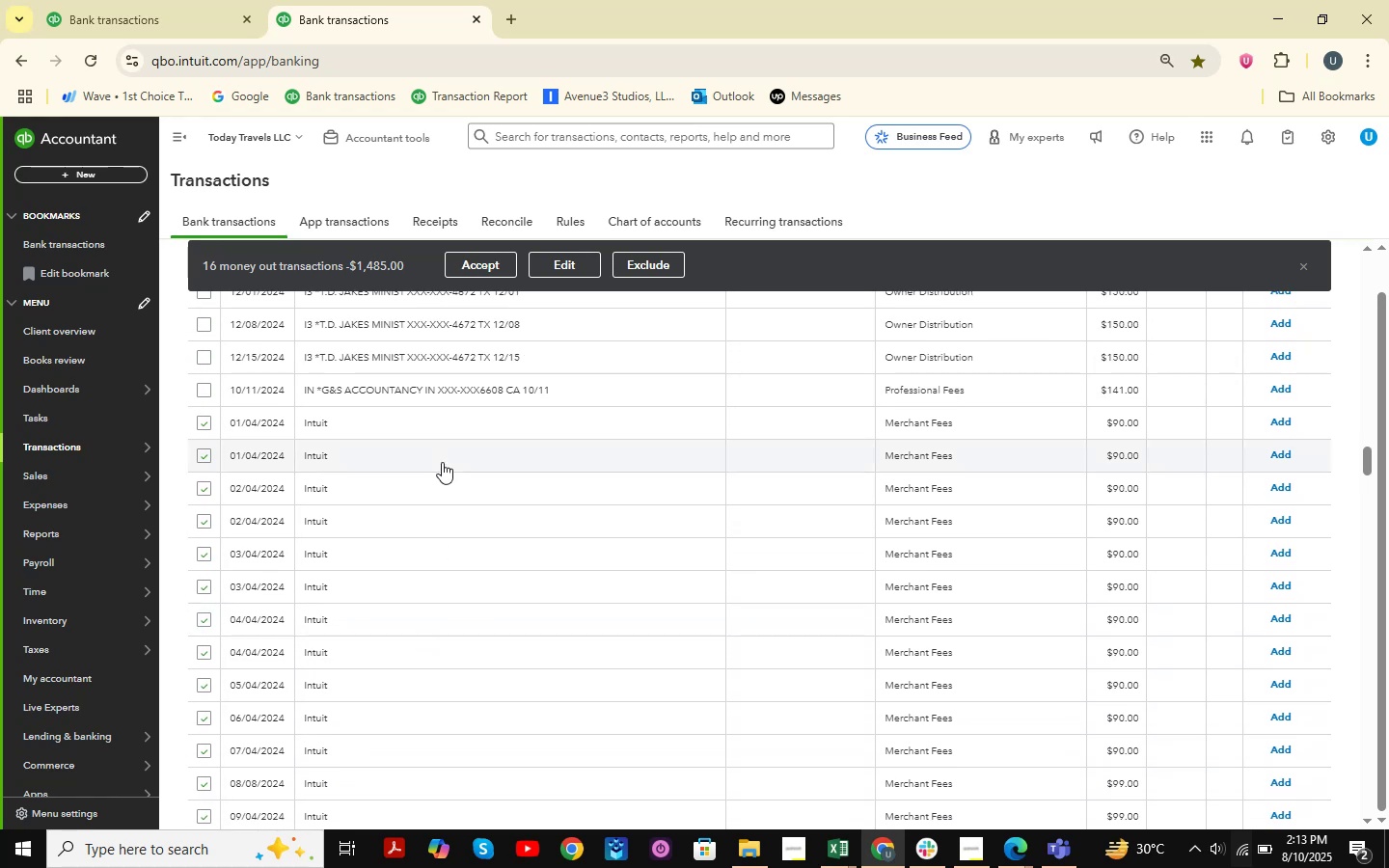 
left_click([574, 260])
 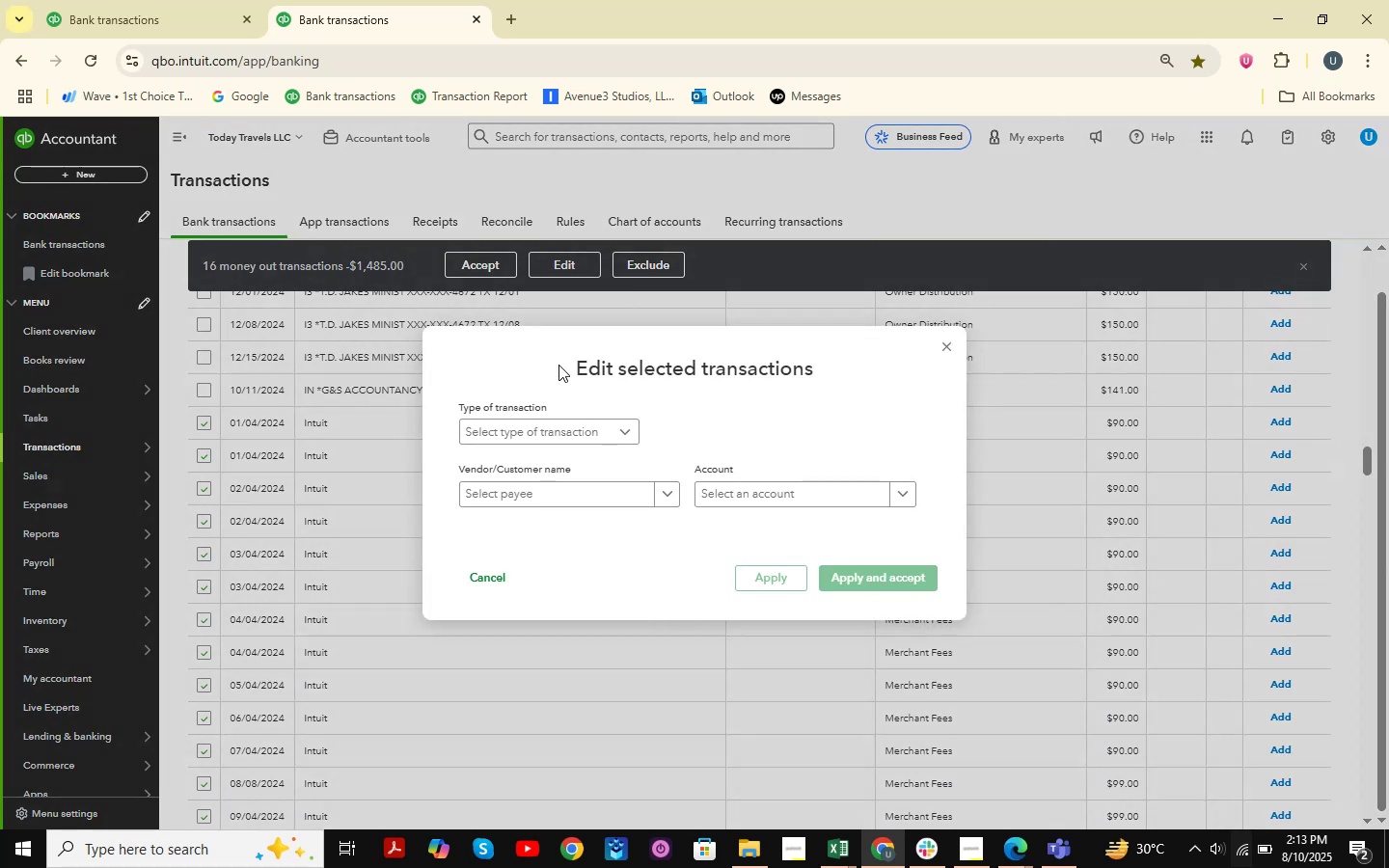 
left_click([569, 438])
 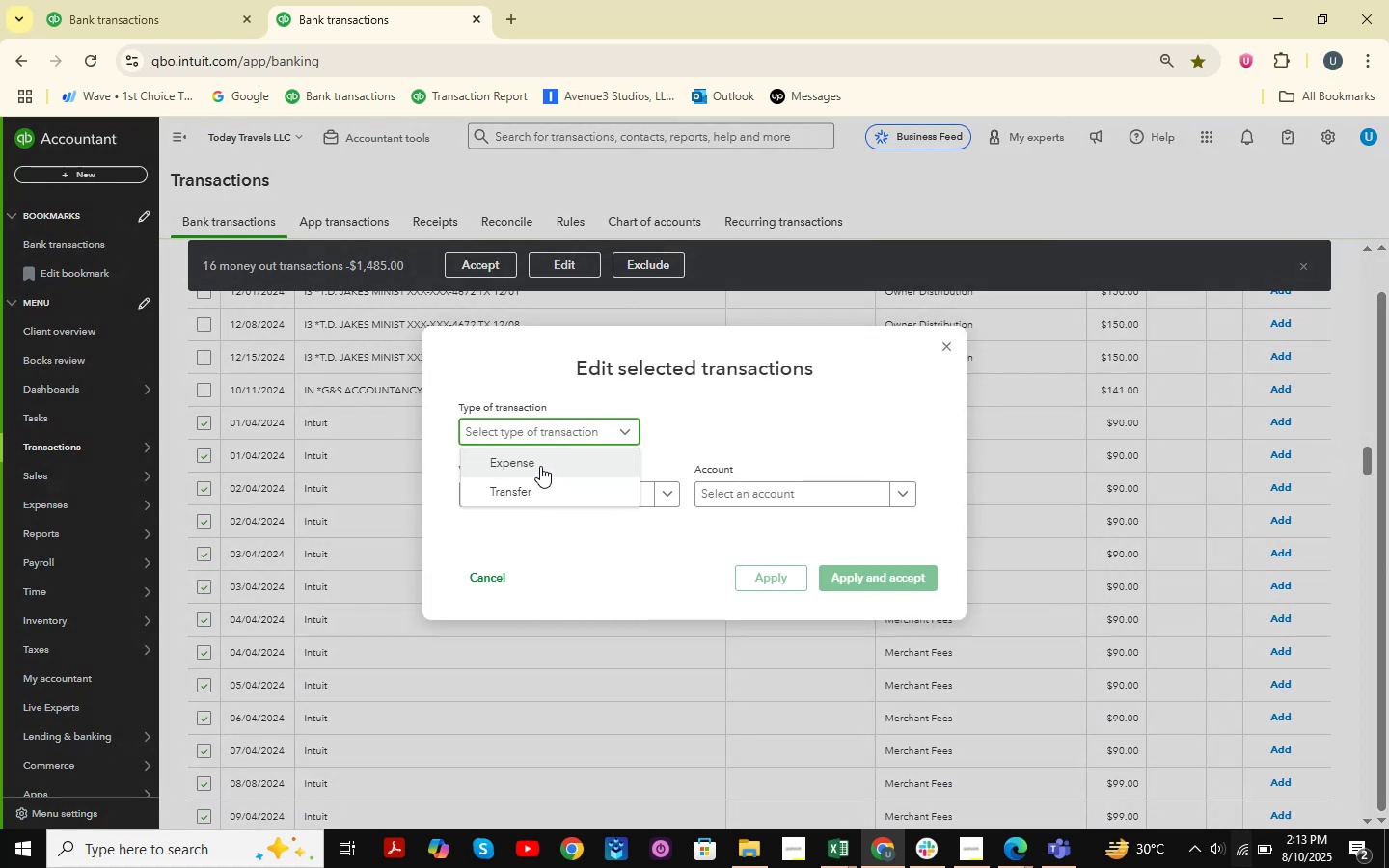 
left_click([536, 469])
 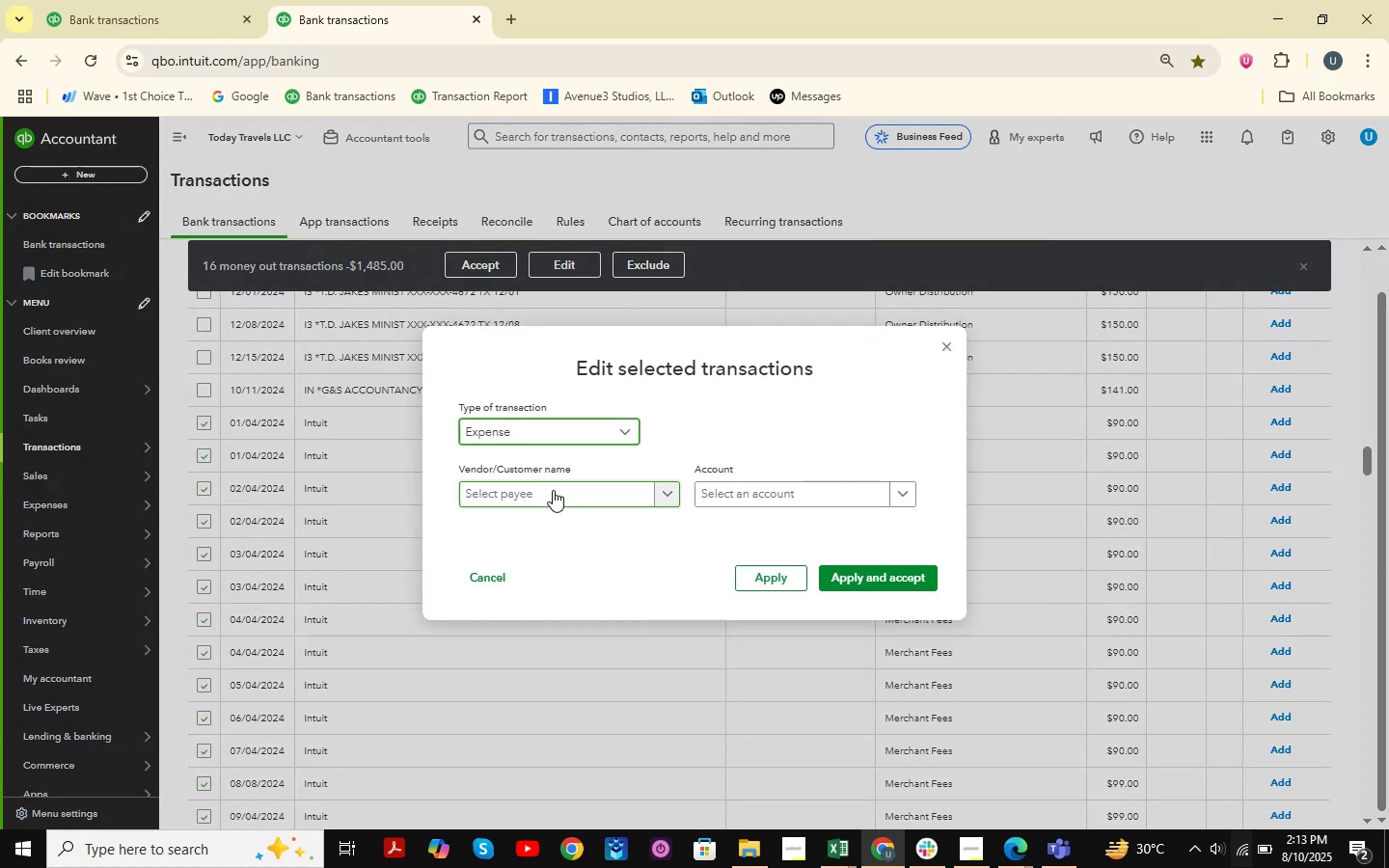 
double_click([552, 491])
 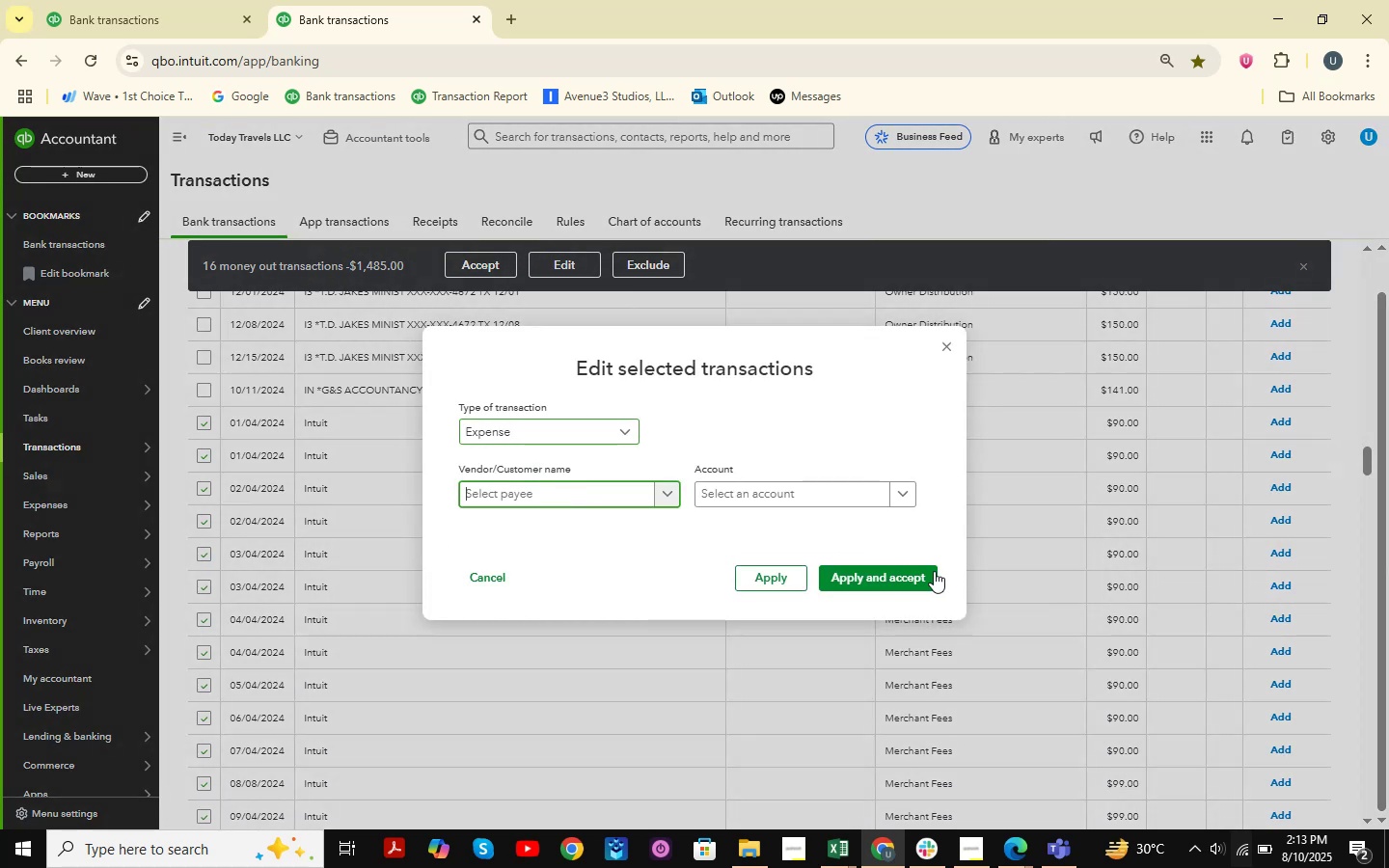 
type(Intuit )
 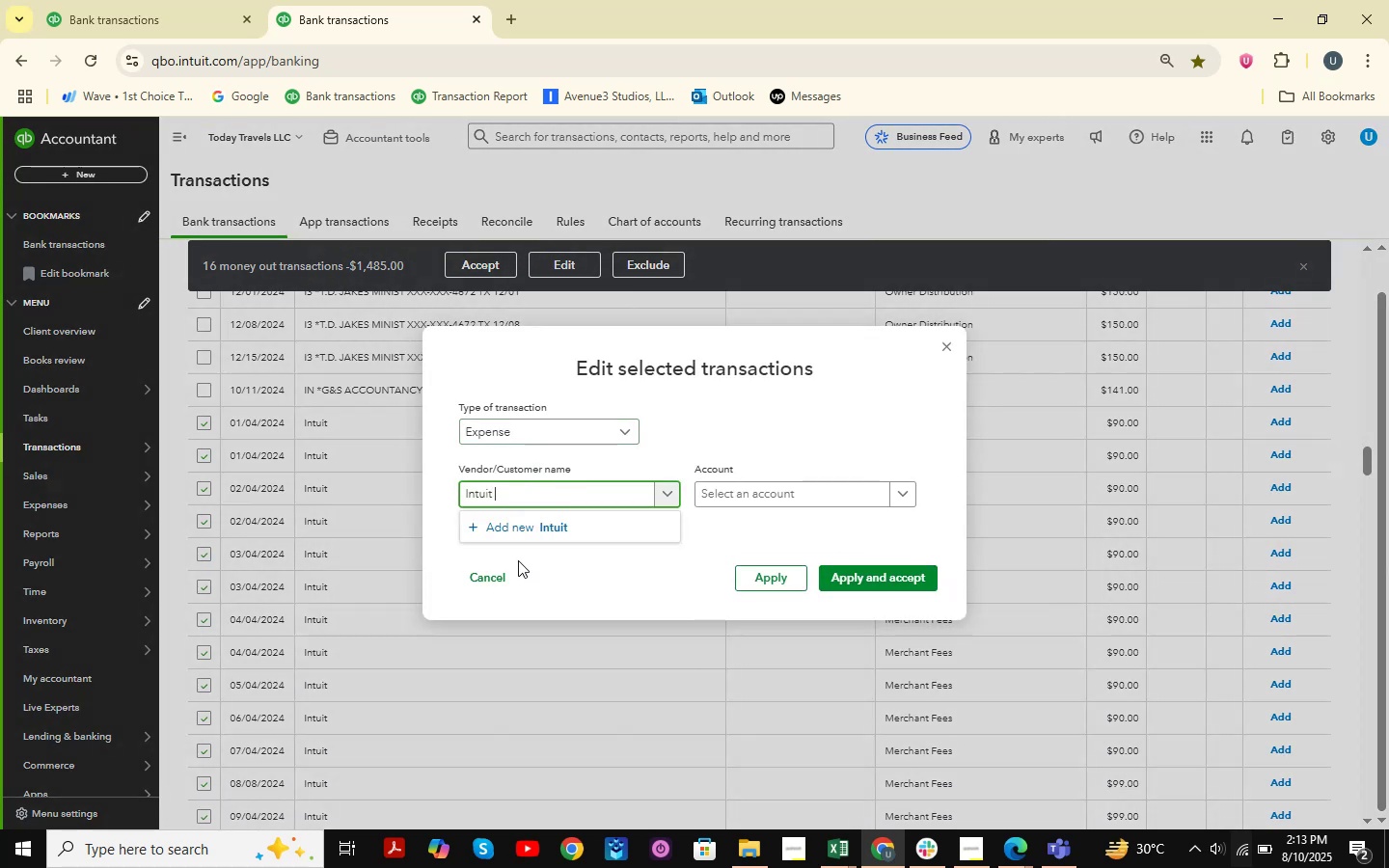 
left_click([561, 530])
 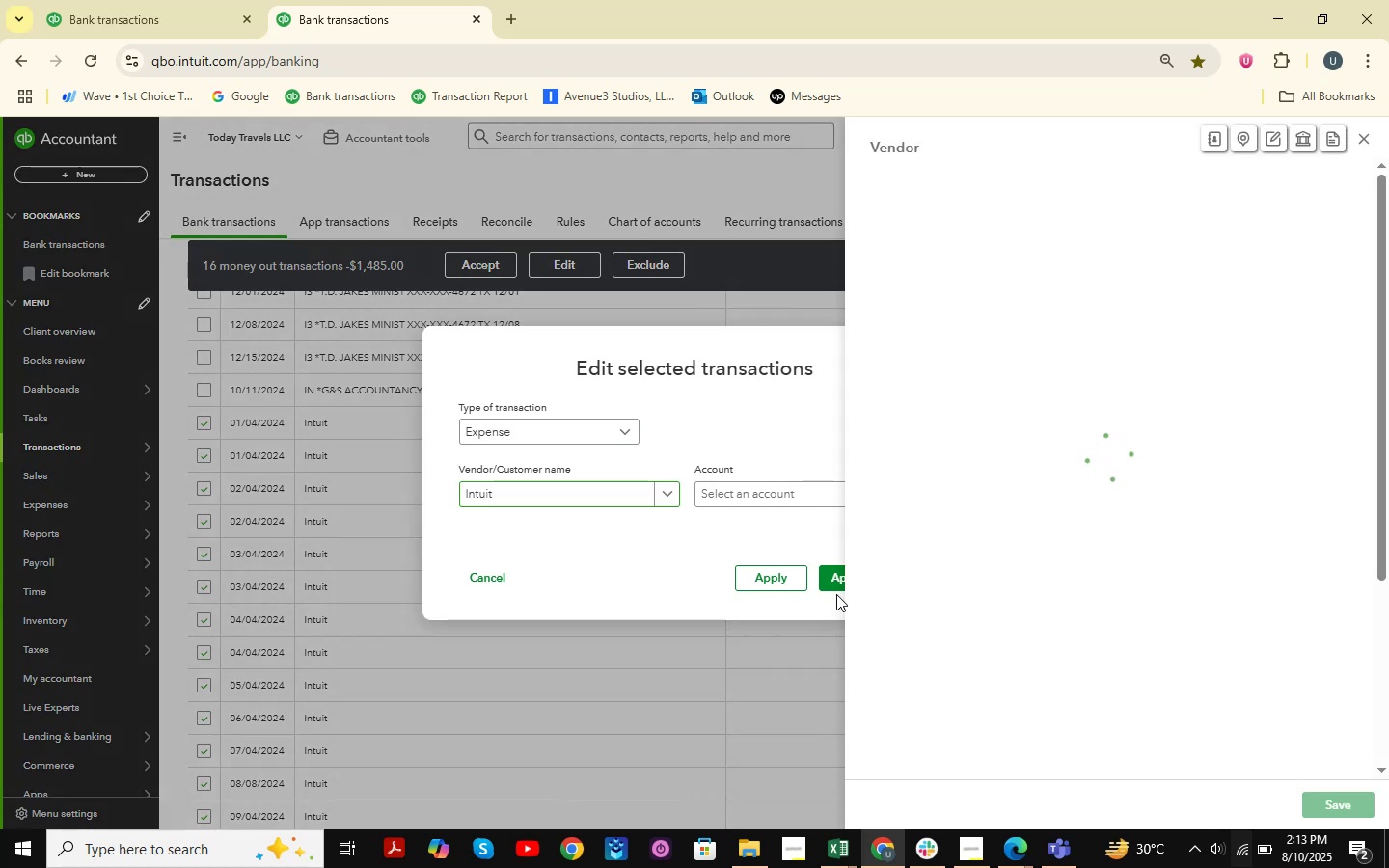 
left_click([1342, 800])
 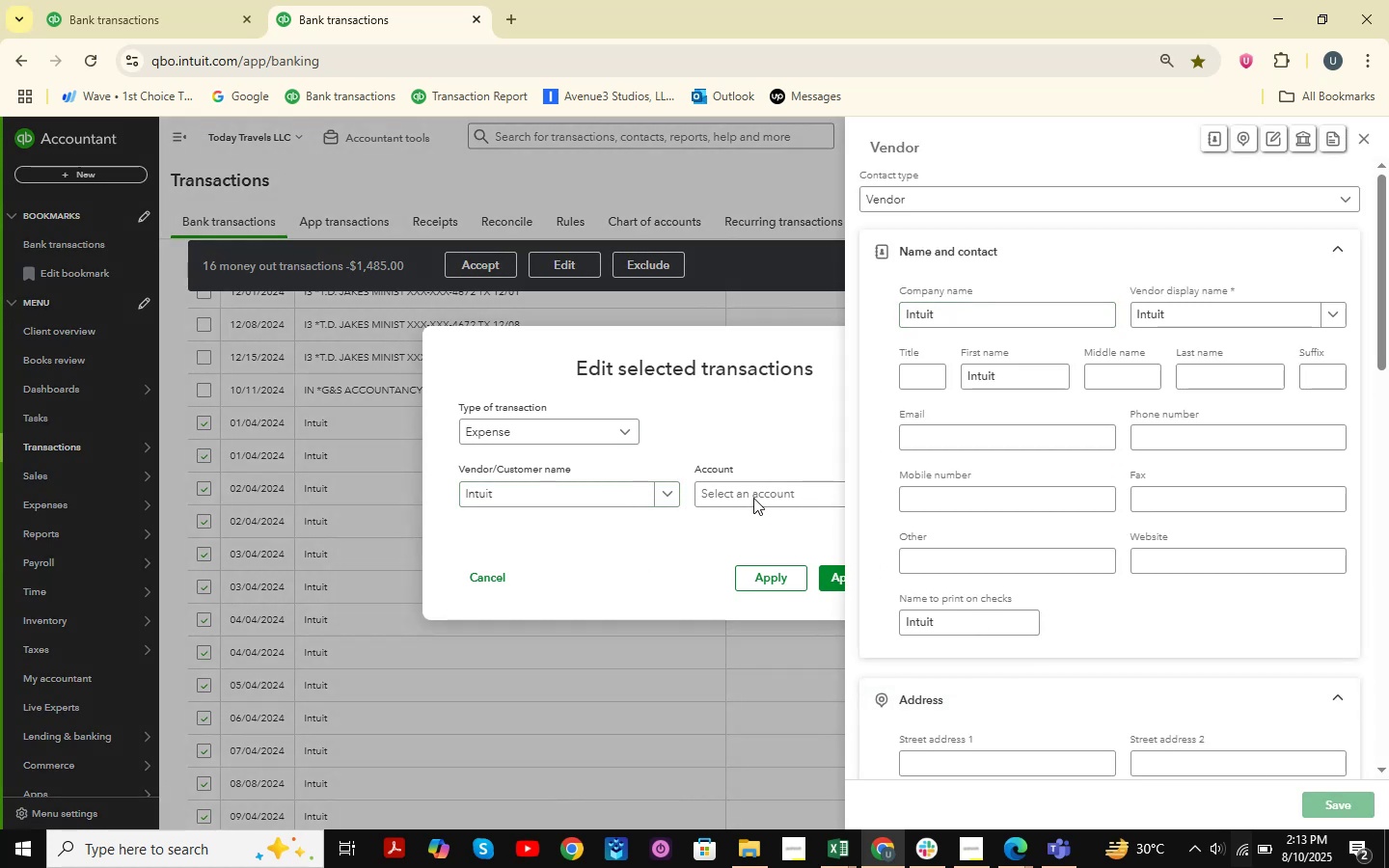 
left_click([760, 491])
 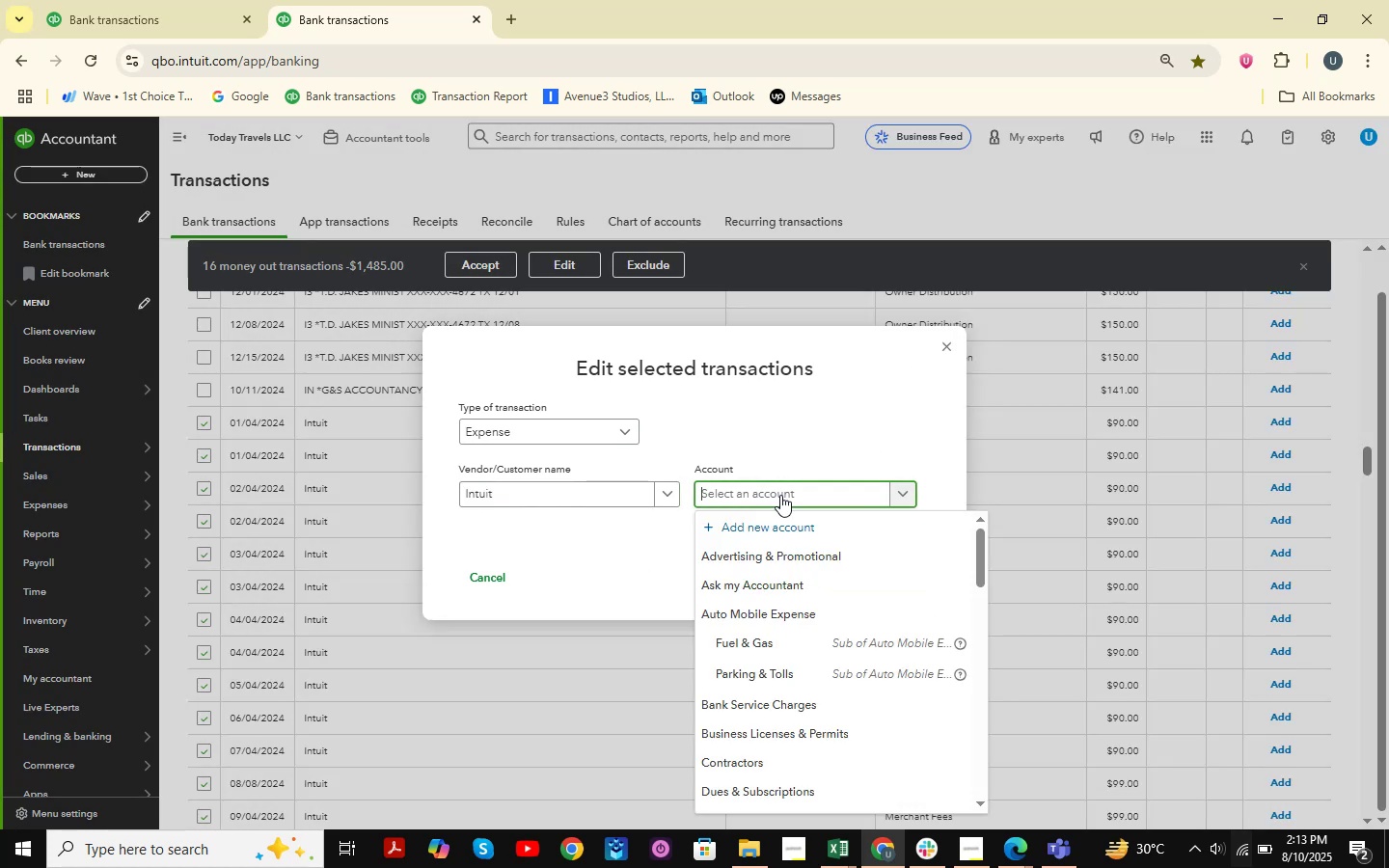 
type(Dues )
 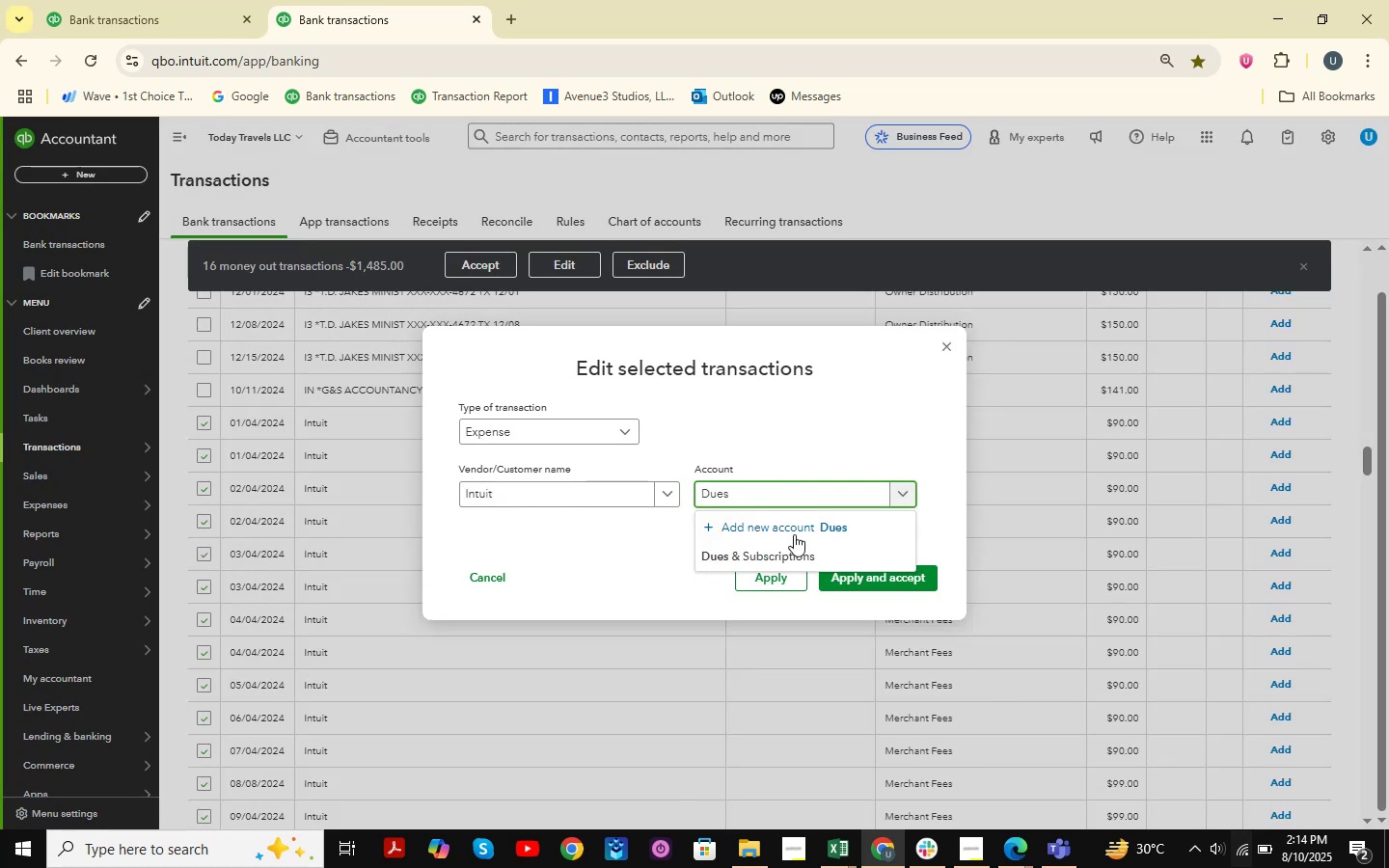 
left_click([794, 551])
 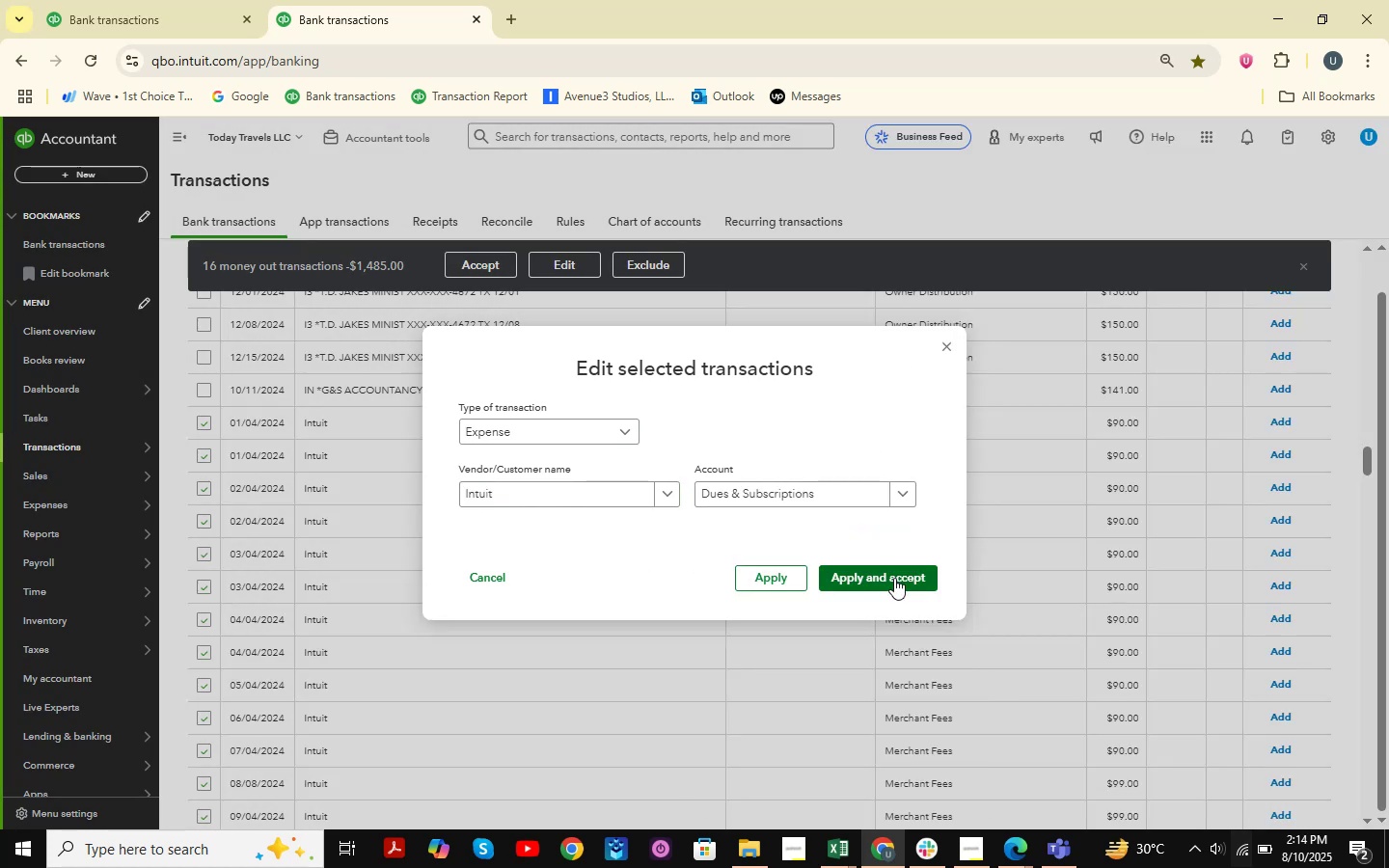 
left_click([894, 578])
 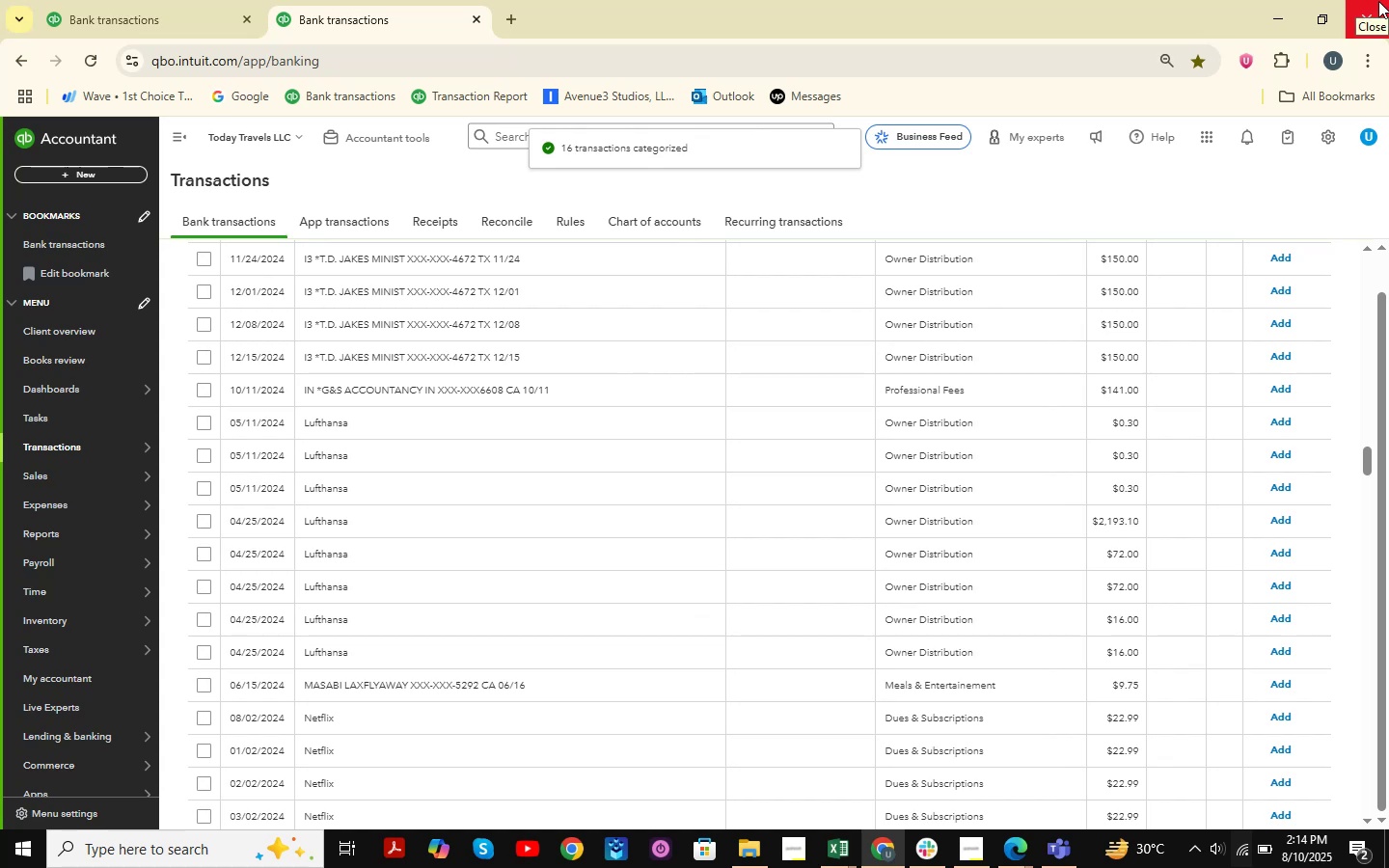 
wait(16.36)
 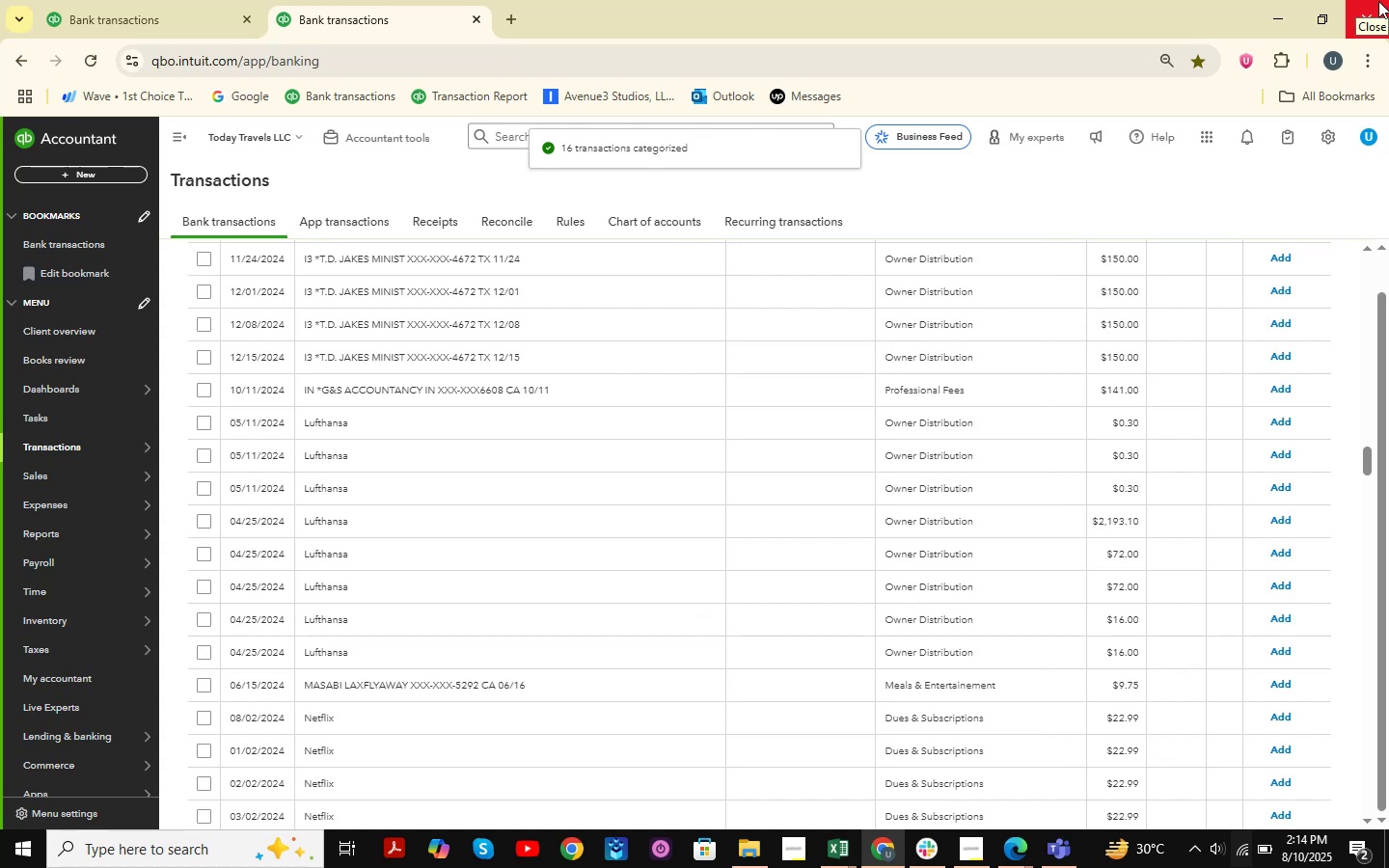 
left_click([953, 757])
 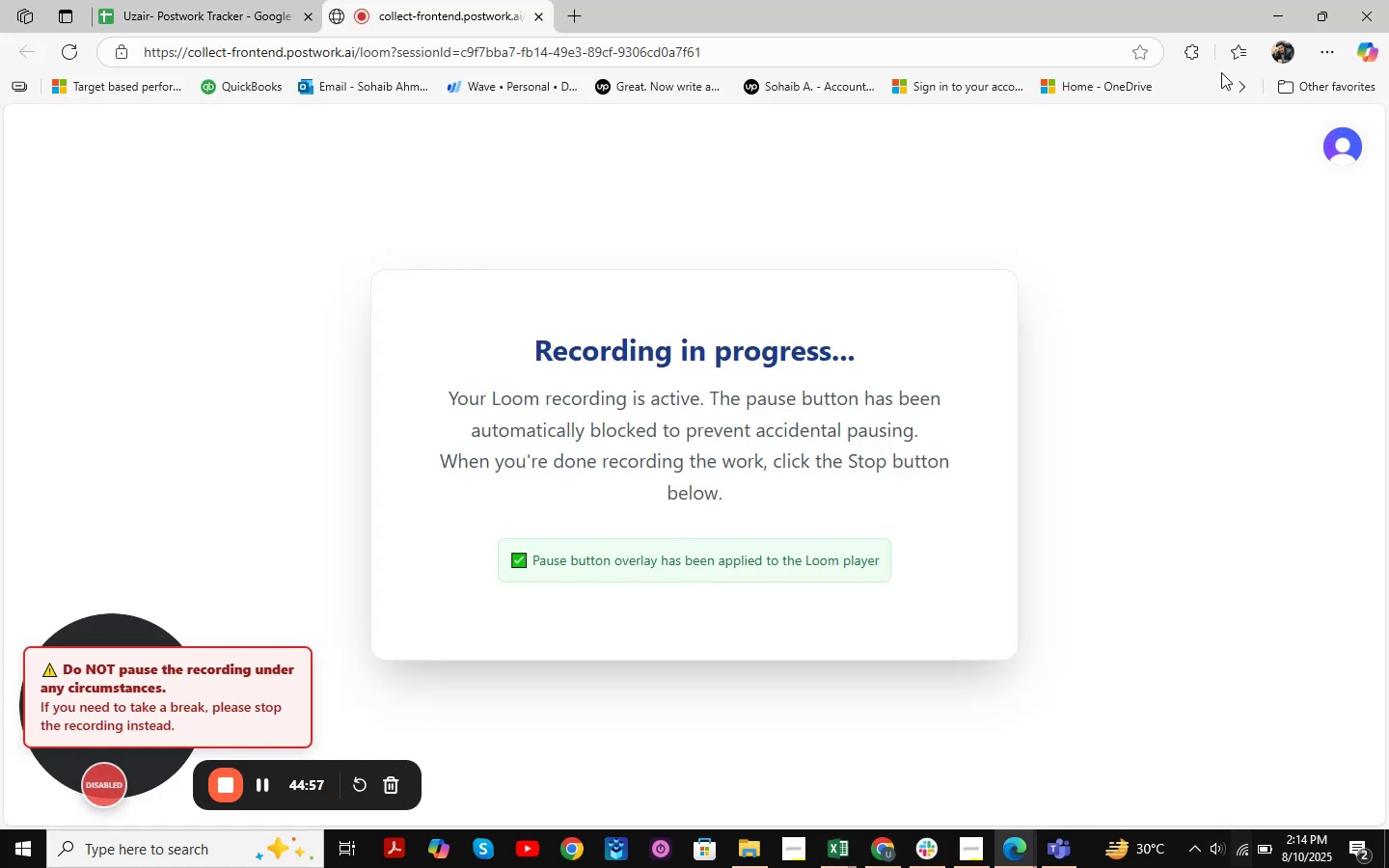 
left_click([1266, 16])
 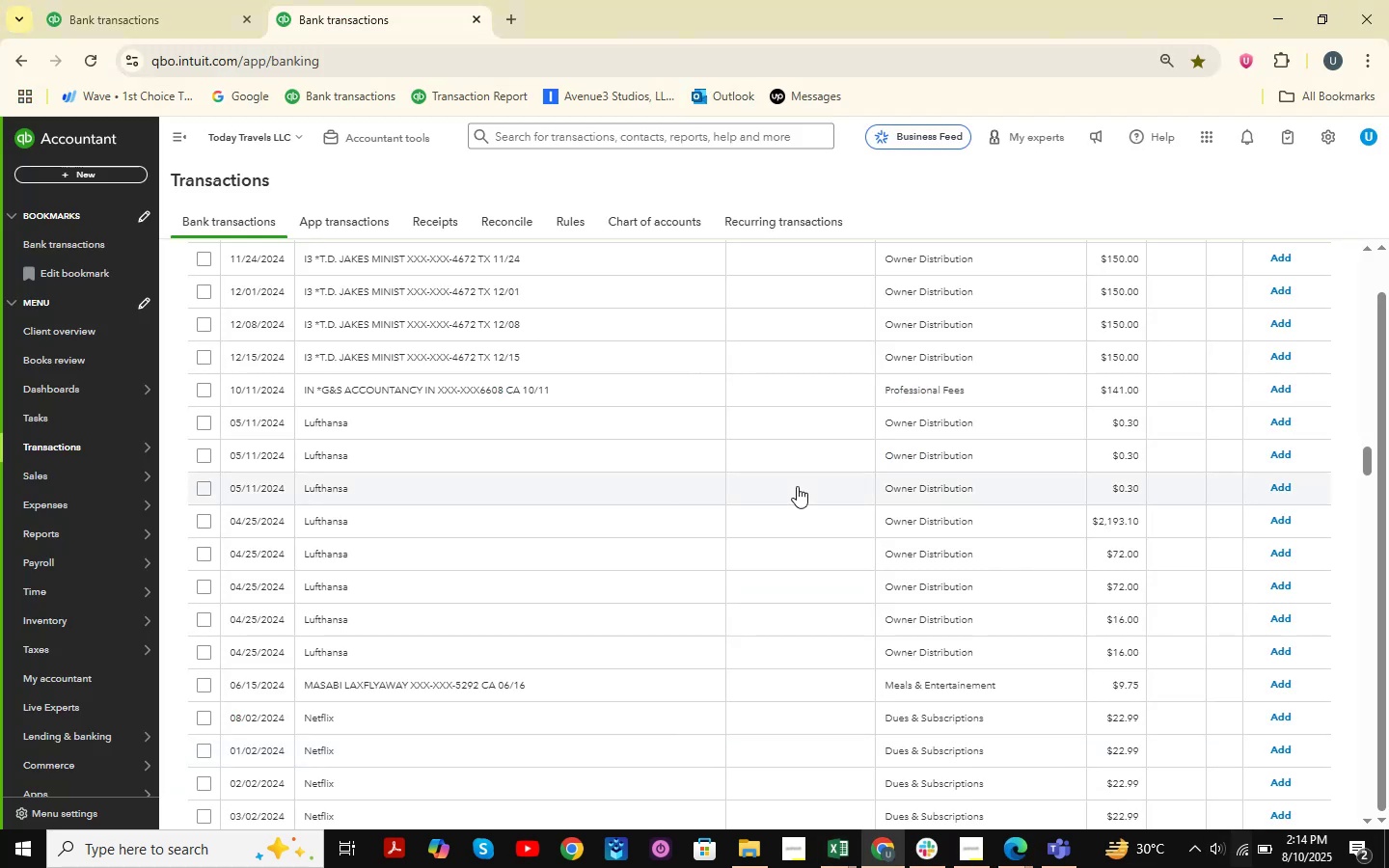 
scroll: coordinate [789, 532], scroll_direction: down, amount: 5.0
 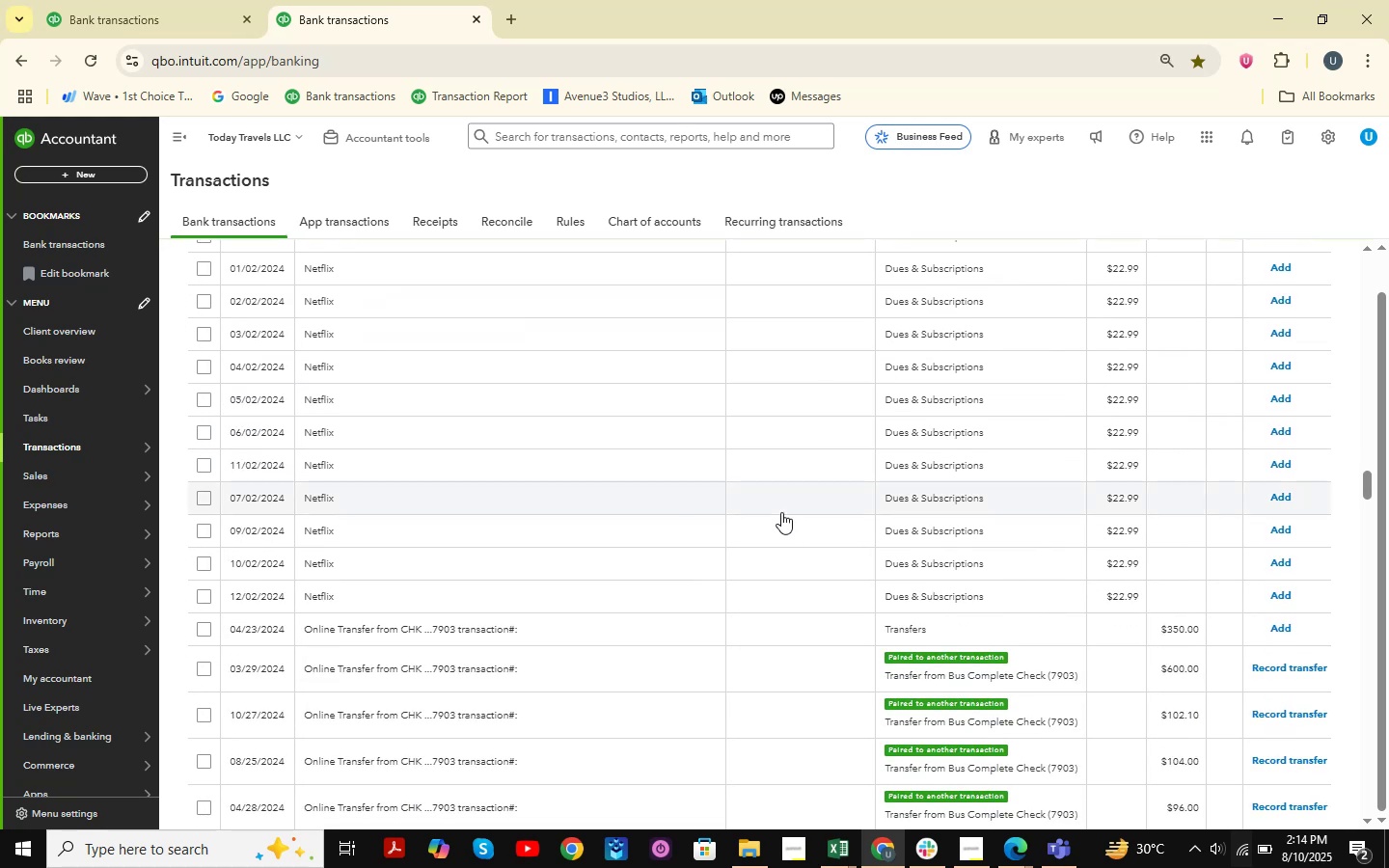 
scroll: coordinate [786, 510], scroll_direction: up, amount: 1.0
 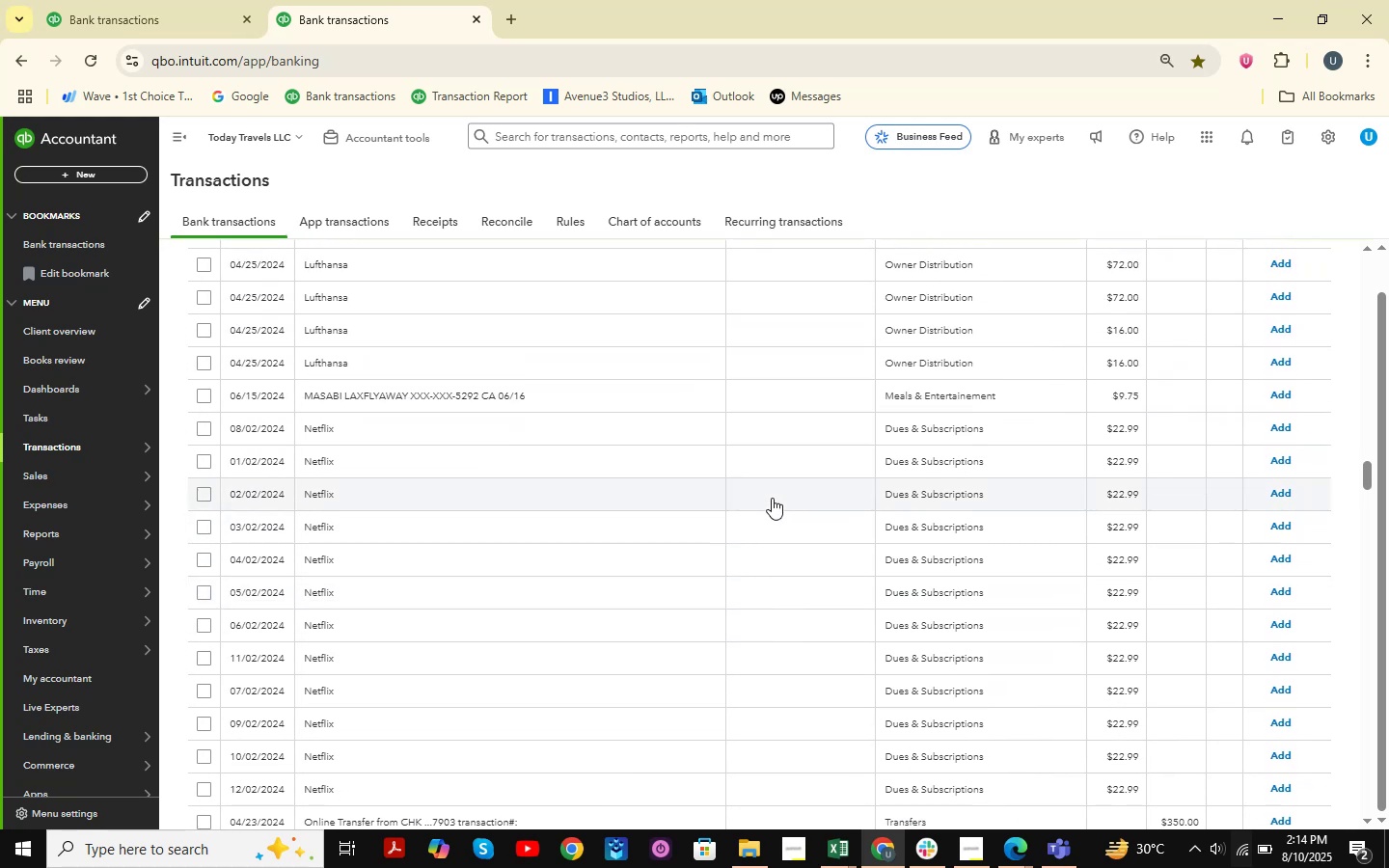 
left_click([205, 423])
 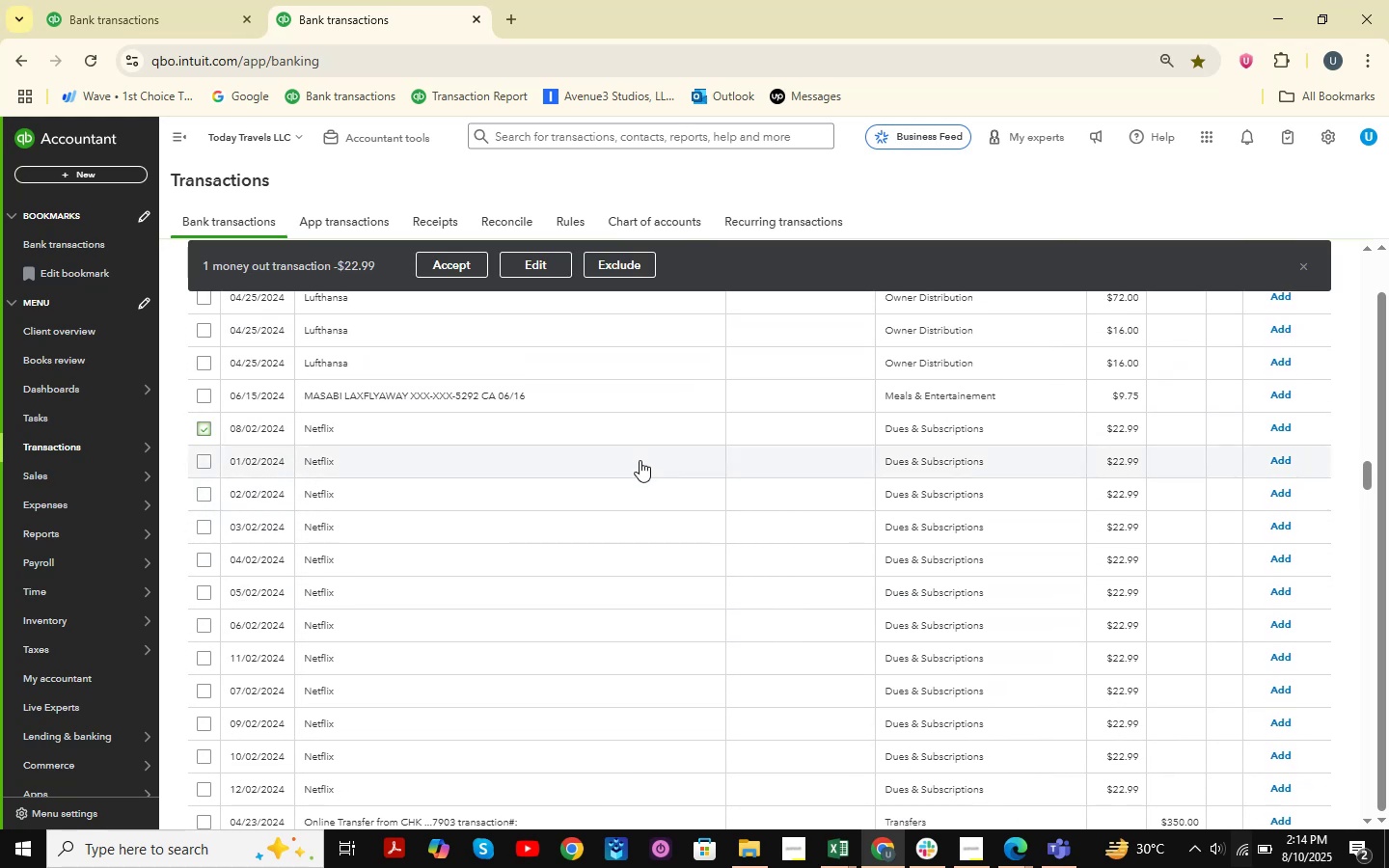 
scroll: coordinate [675, 455], scroll_direction: down, amount: 1.0
 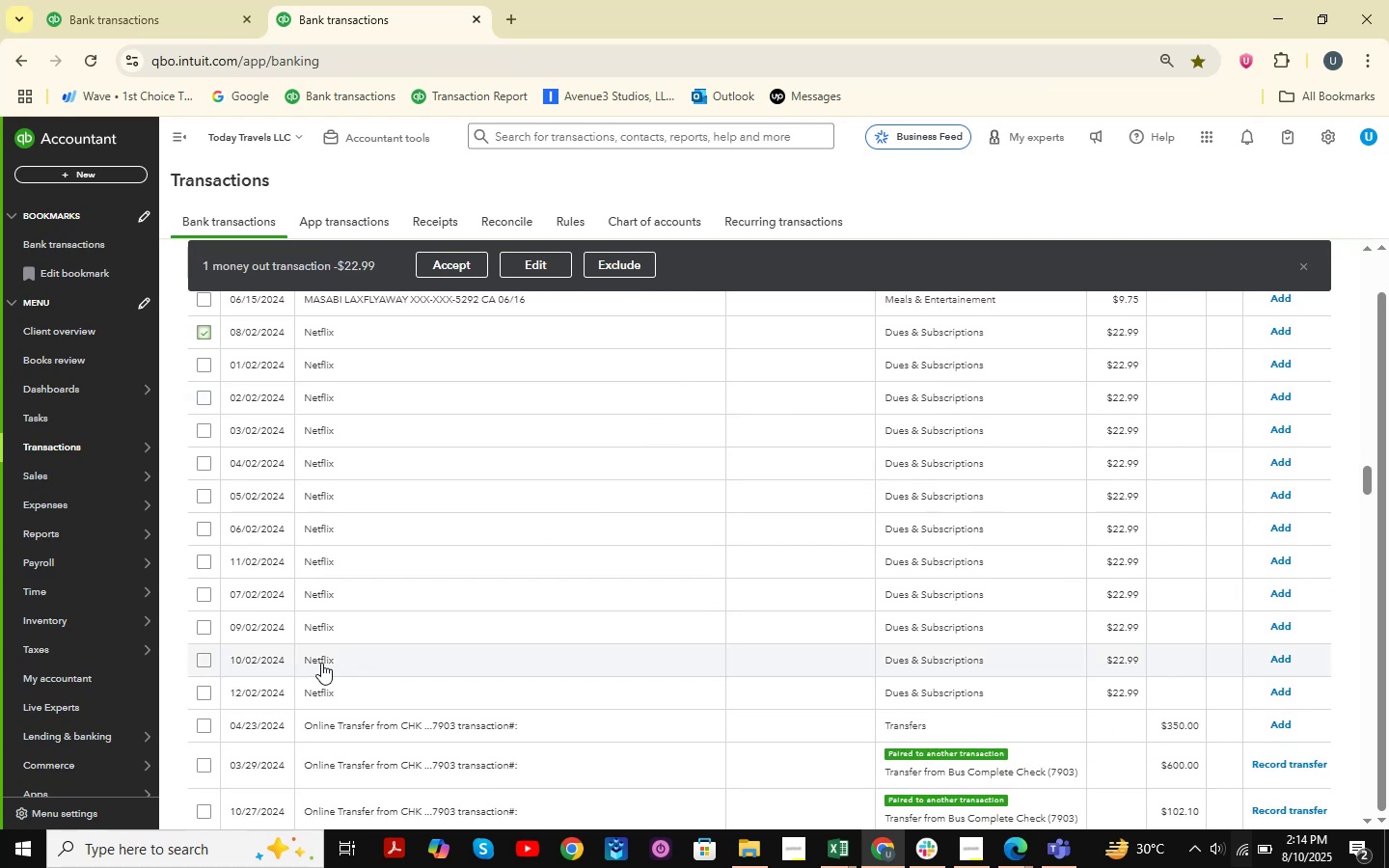 
hold_key(key=ShiftLeft, duration=0.78)
left_click([205, 692])
 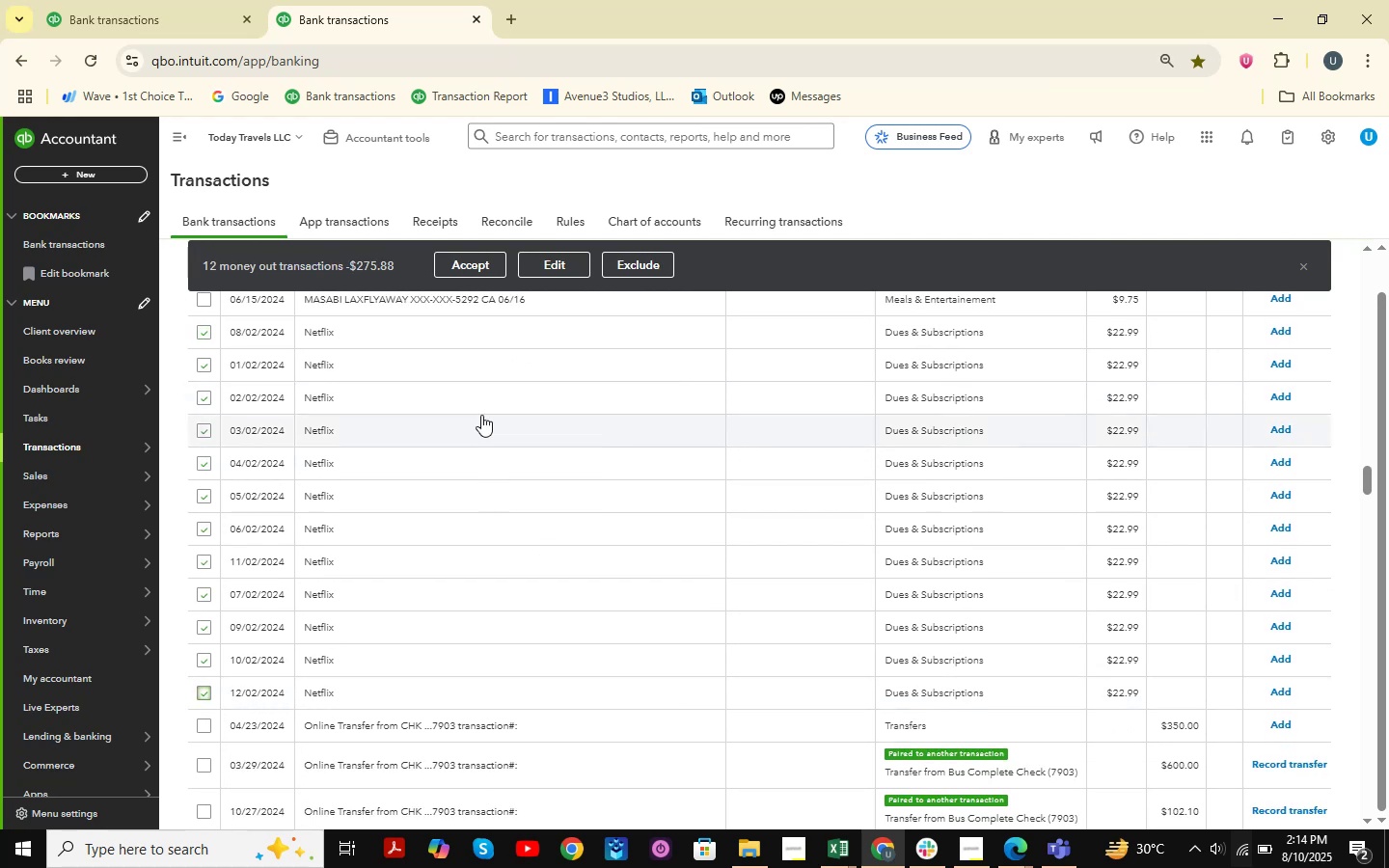 
left_click([575, 264])
 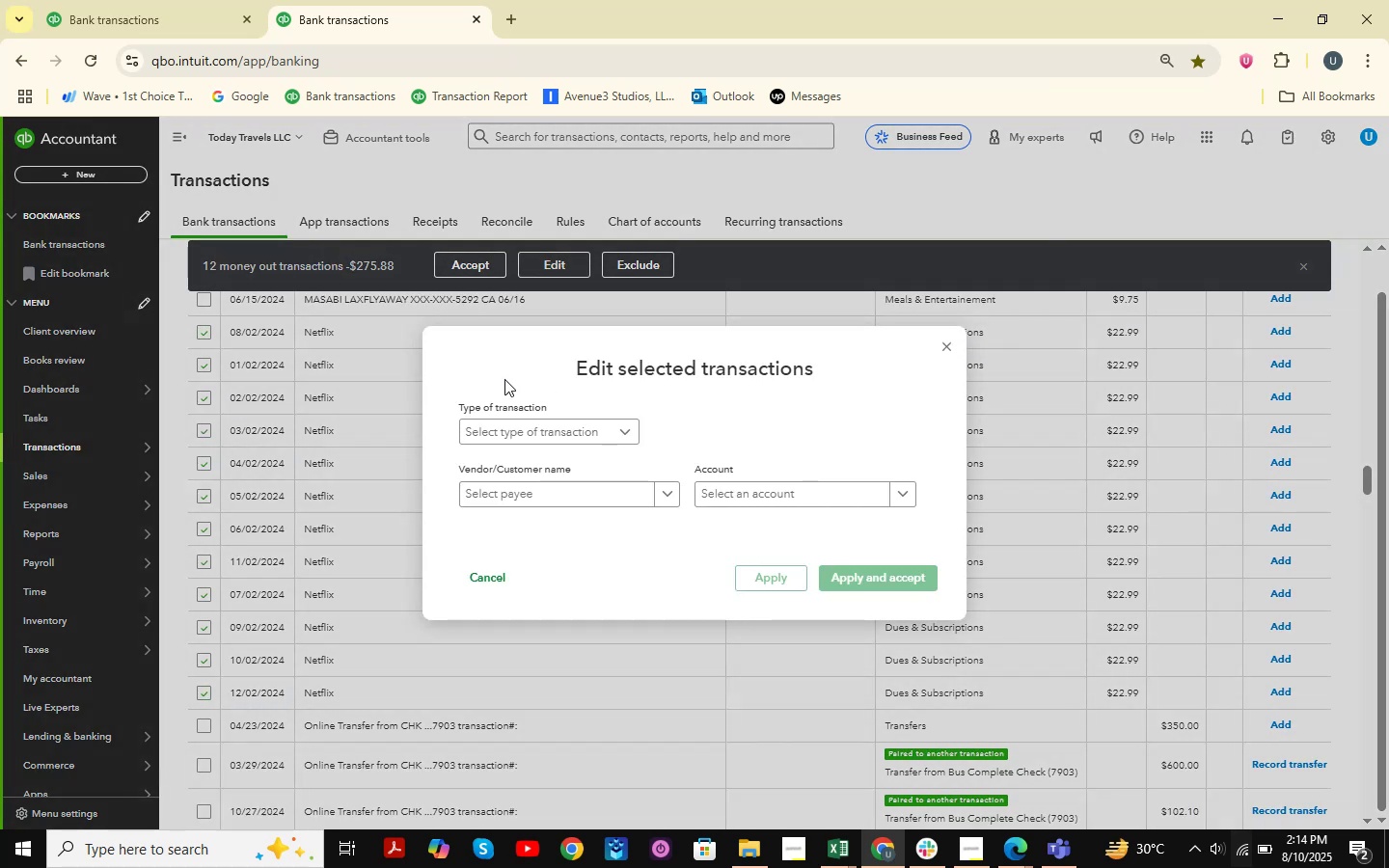 
left_click([532, 439])
 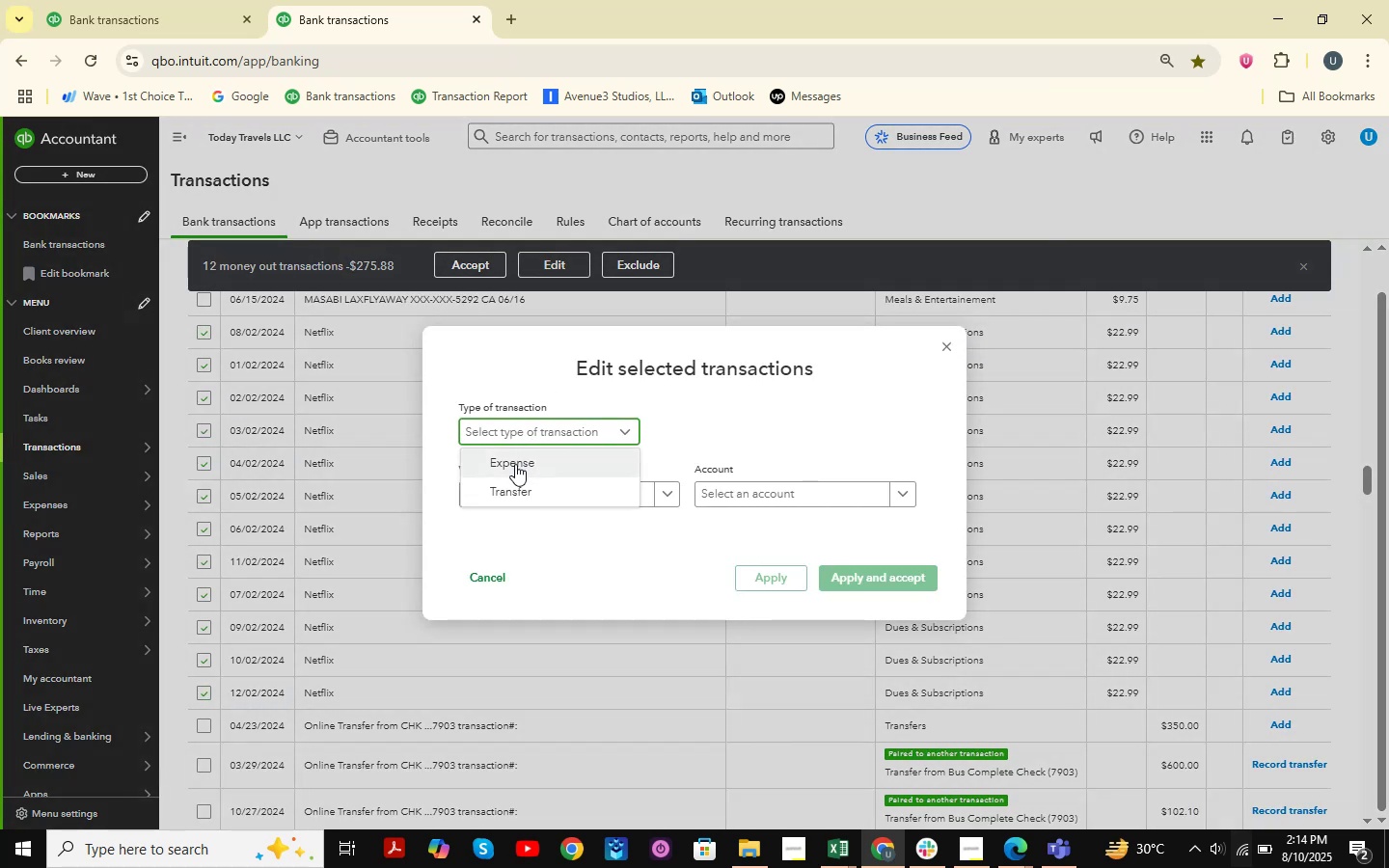 
left_click([513, 468])
 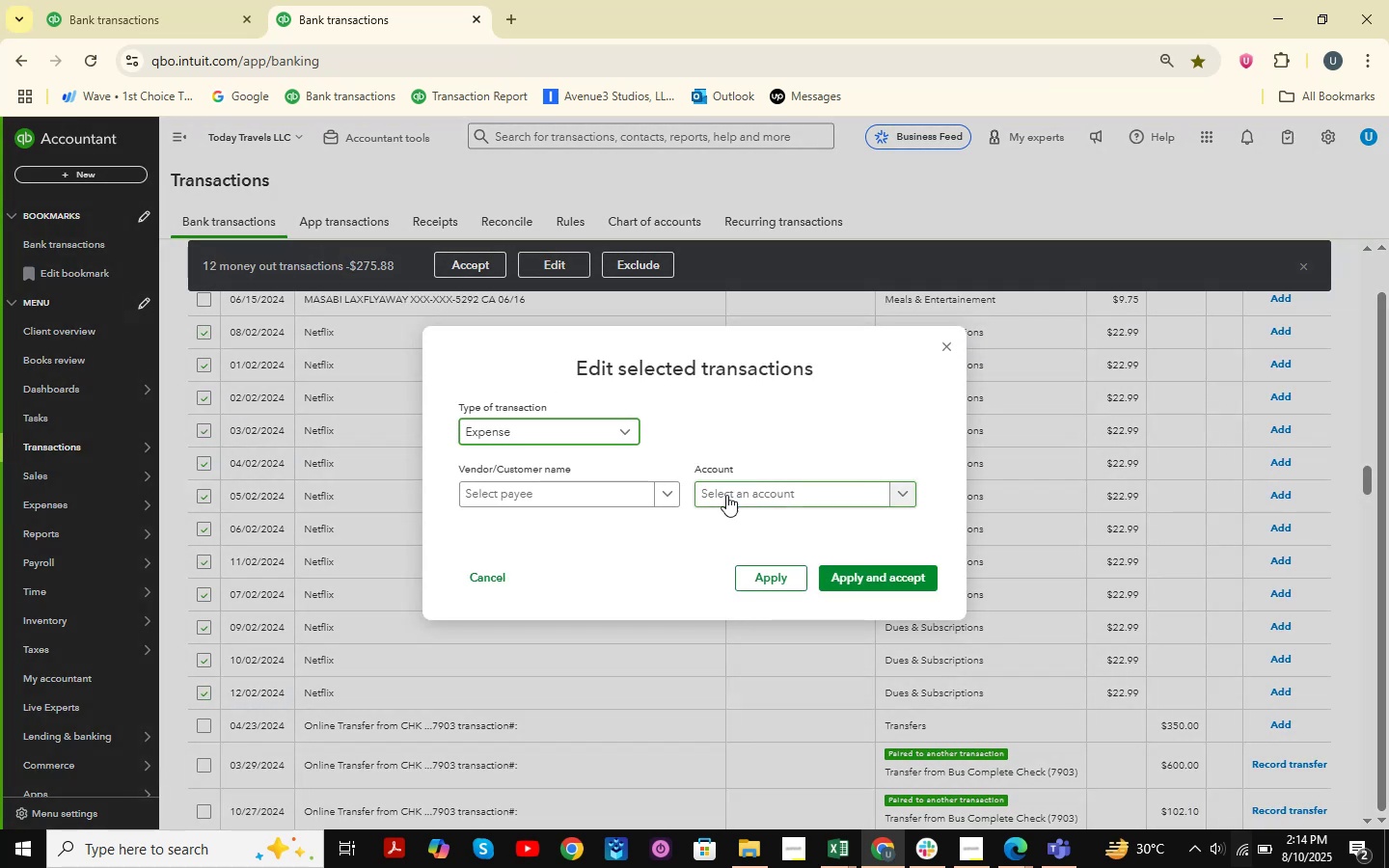 
left_click([575, 494])
 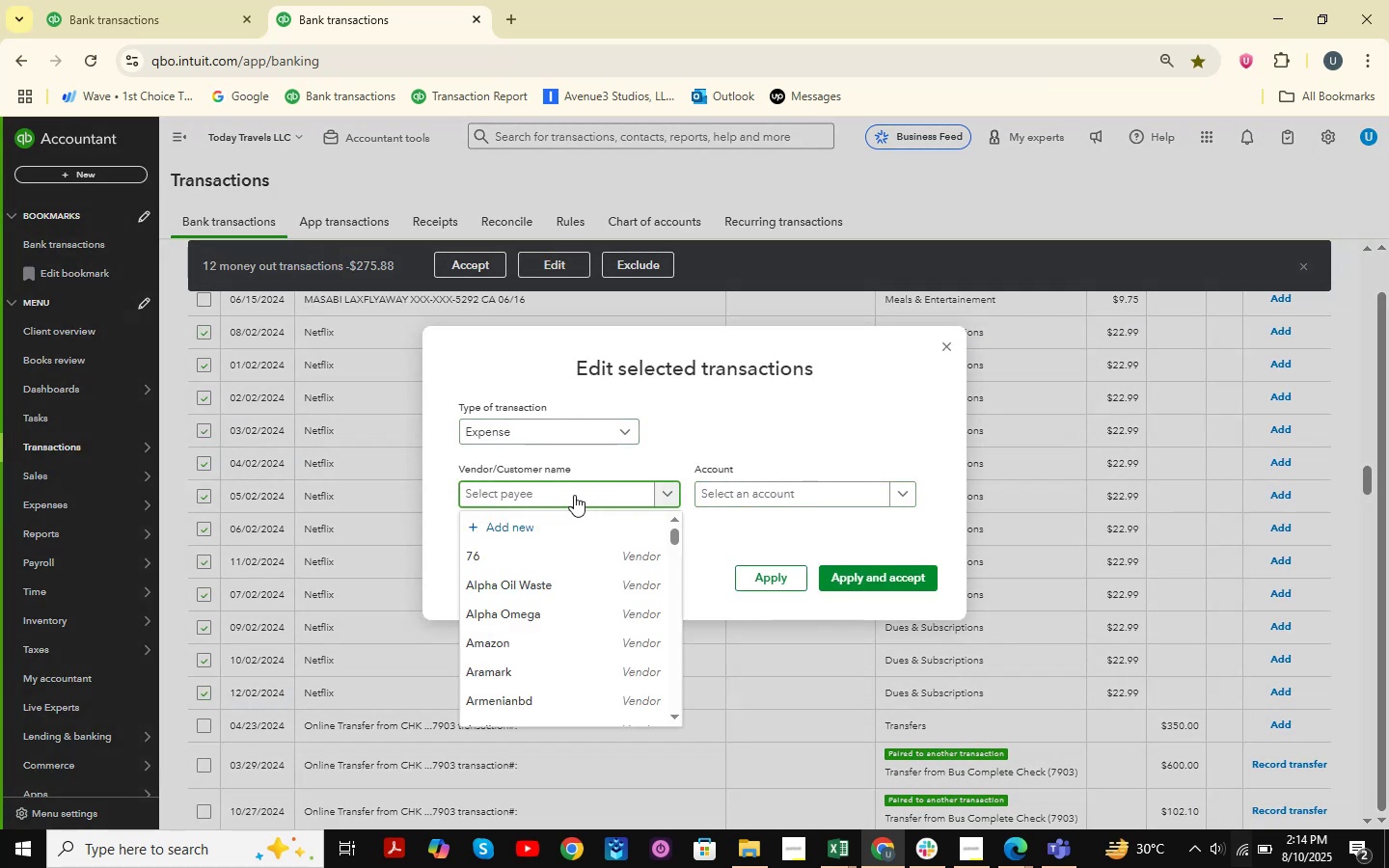 
type(Netflix )
 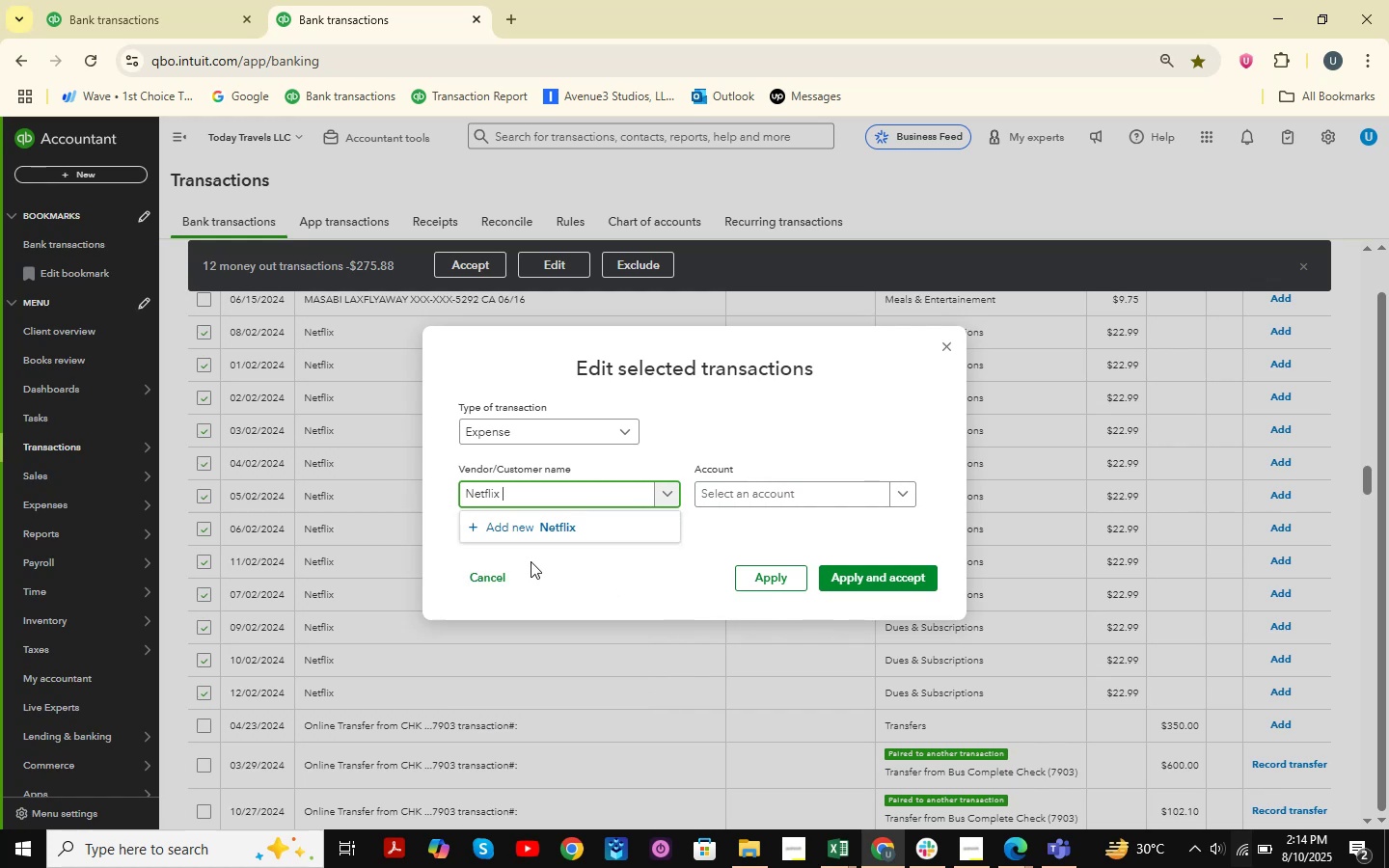 
left_click([549, 533])
 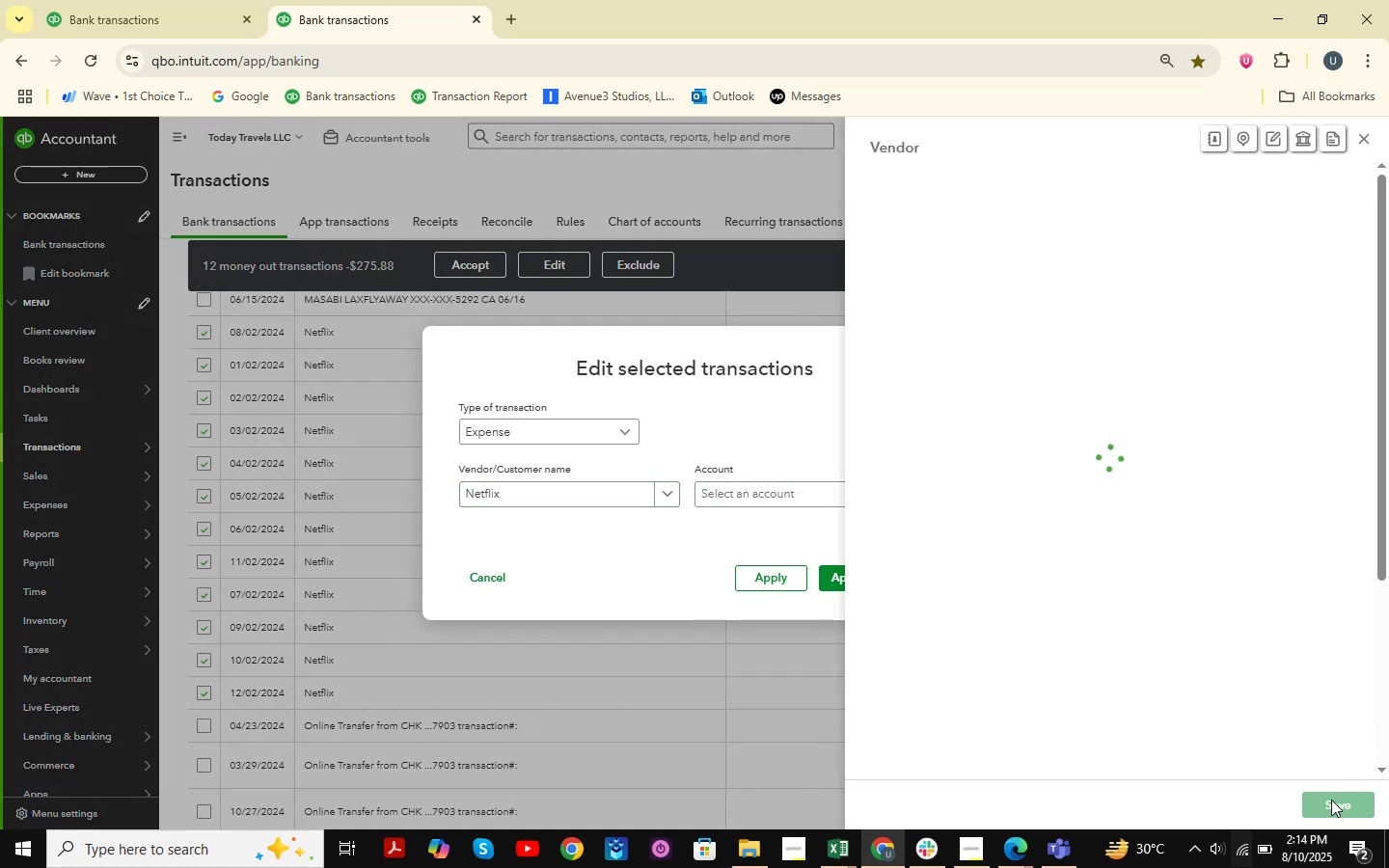 
left_click([1331, 800])
 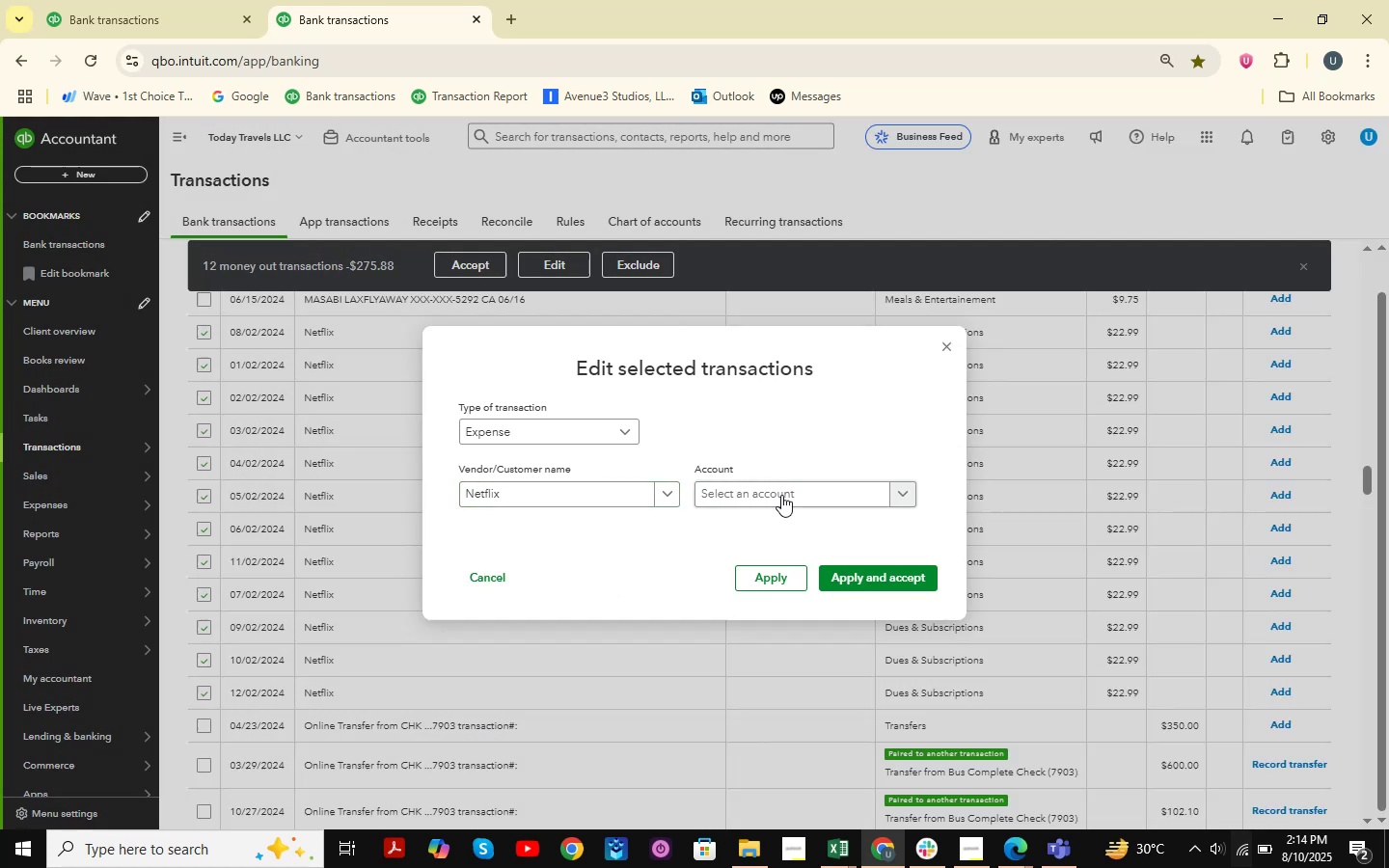 
left_click([749, 495])
 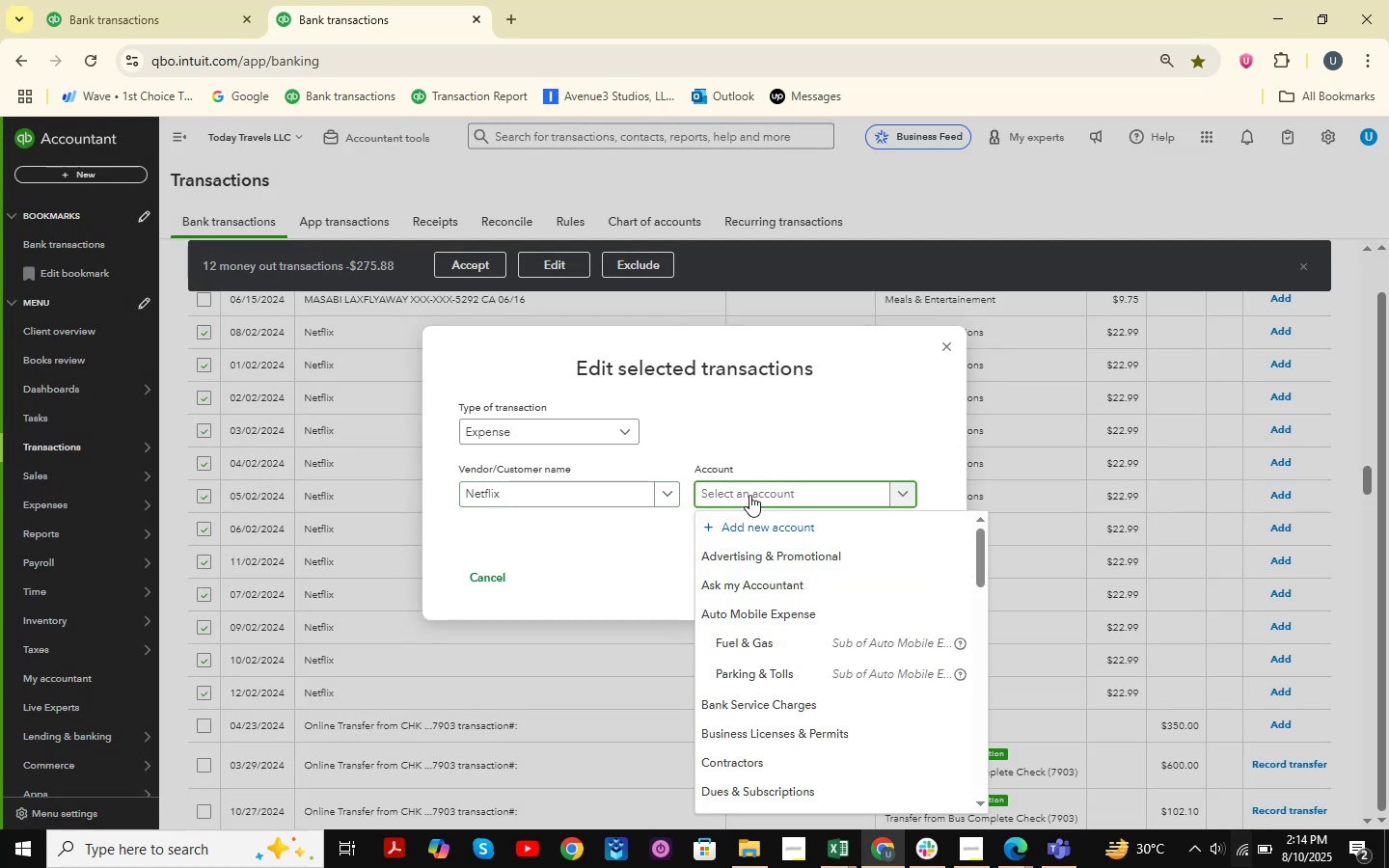 
type(dues )
 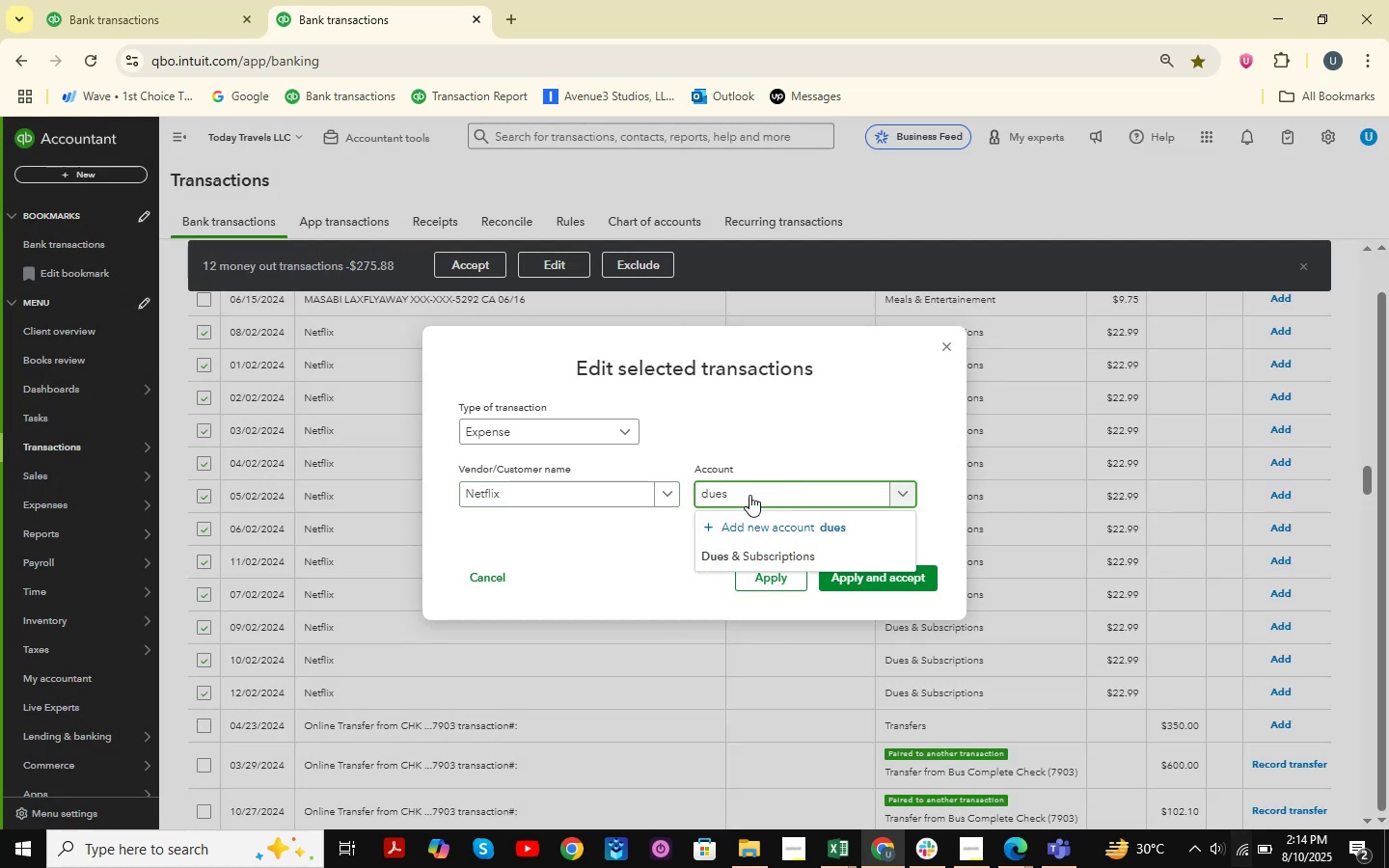 
left_click([769, 553])
 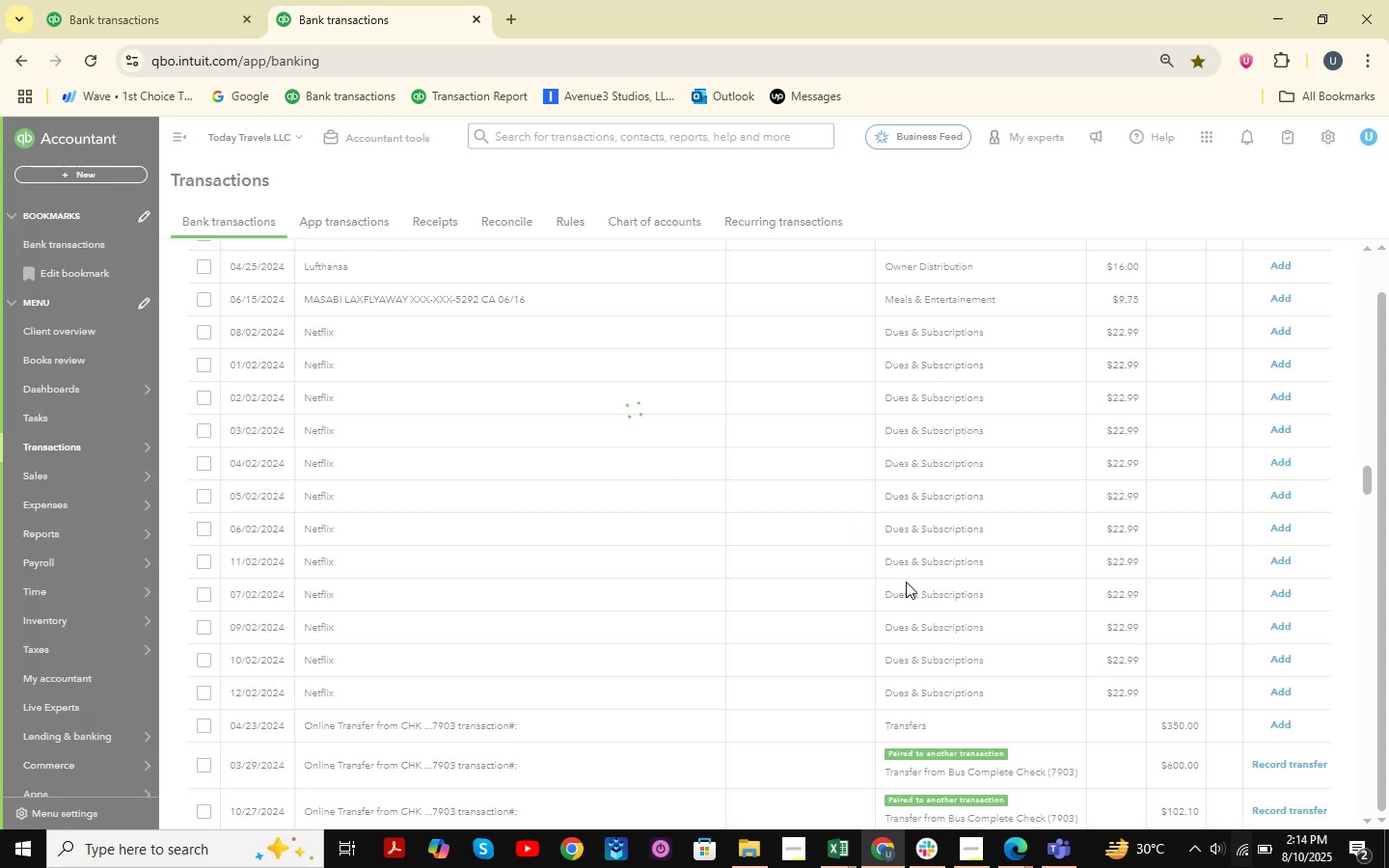 
wait(7.56)
 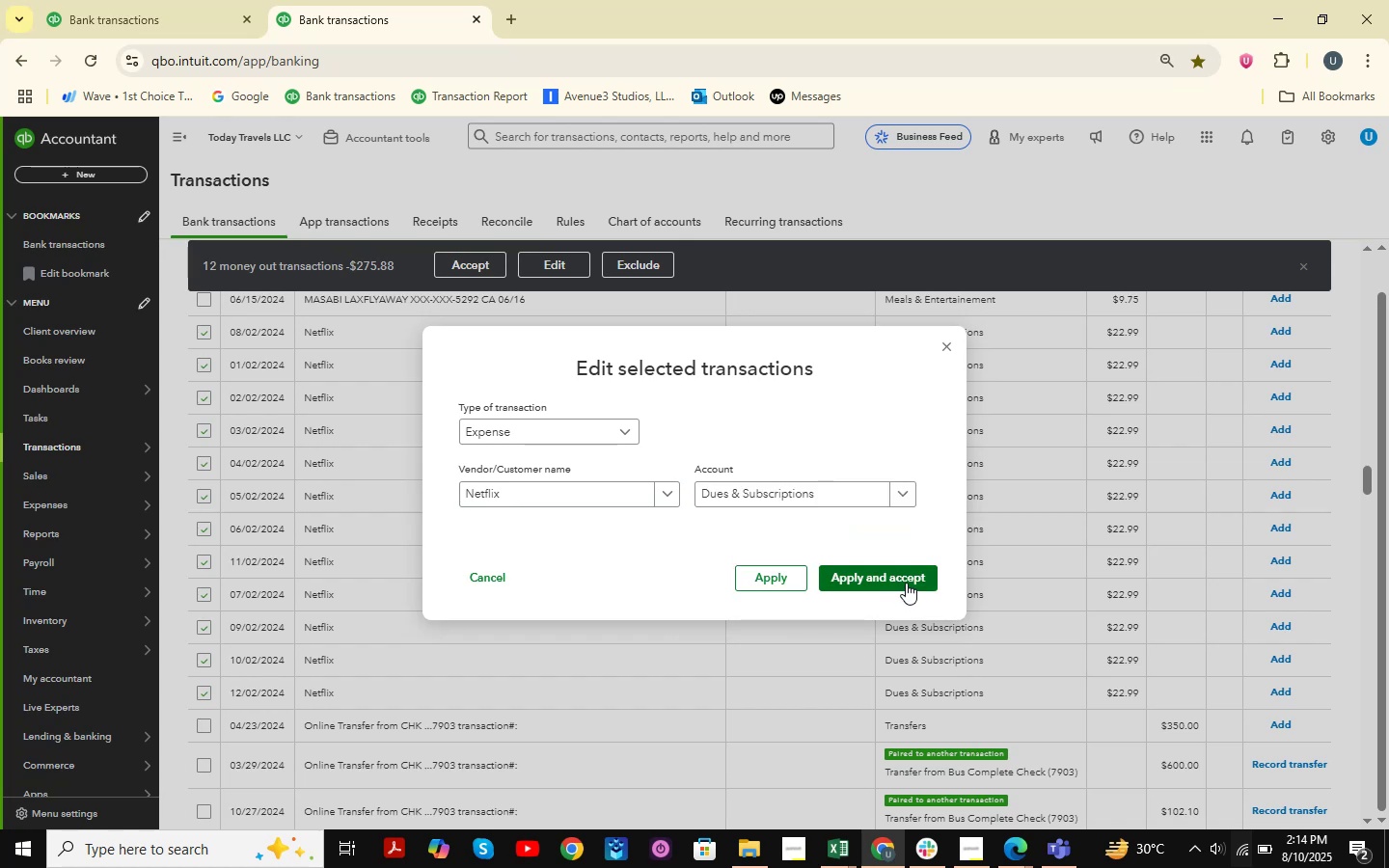 
mouse_move([866, 552])
 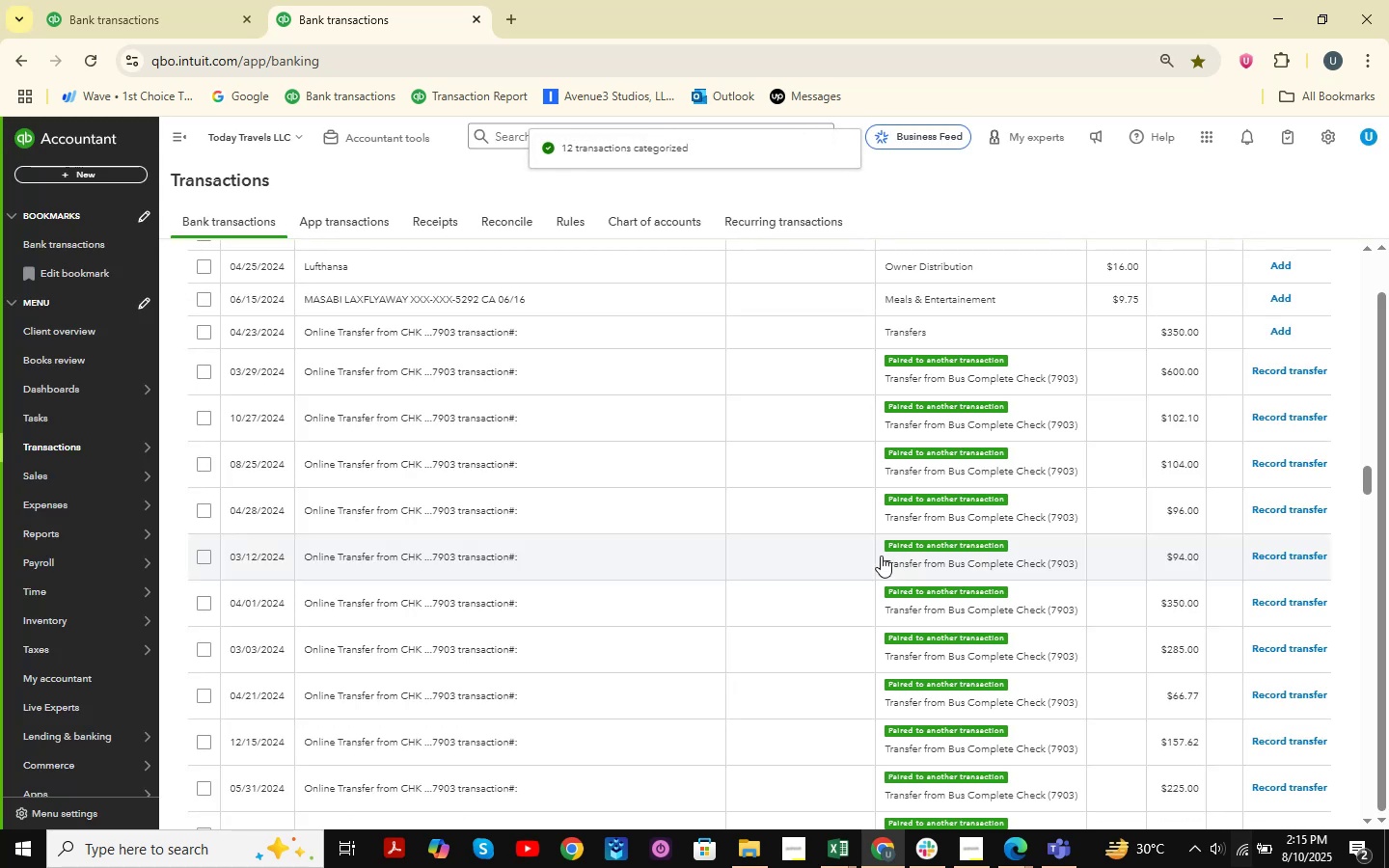 
scroll: coordinate [832, 538], scroll_direction: up, amount: 2.0
 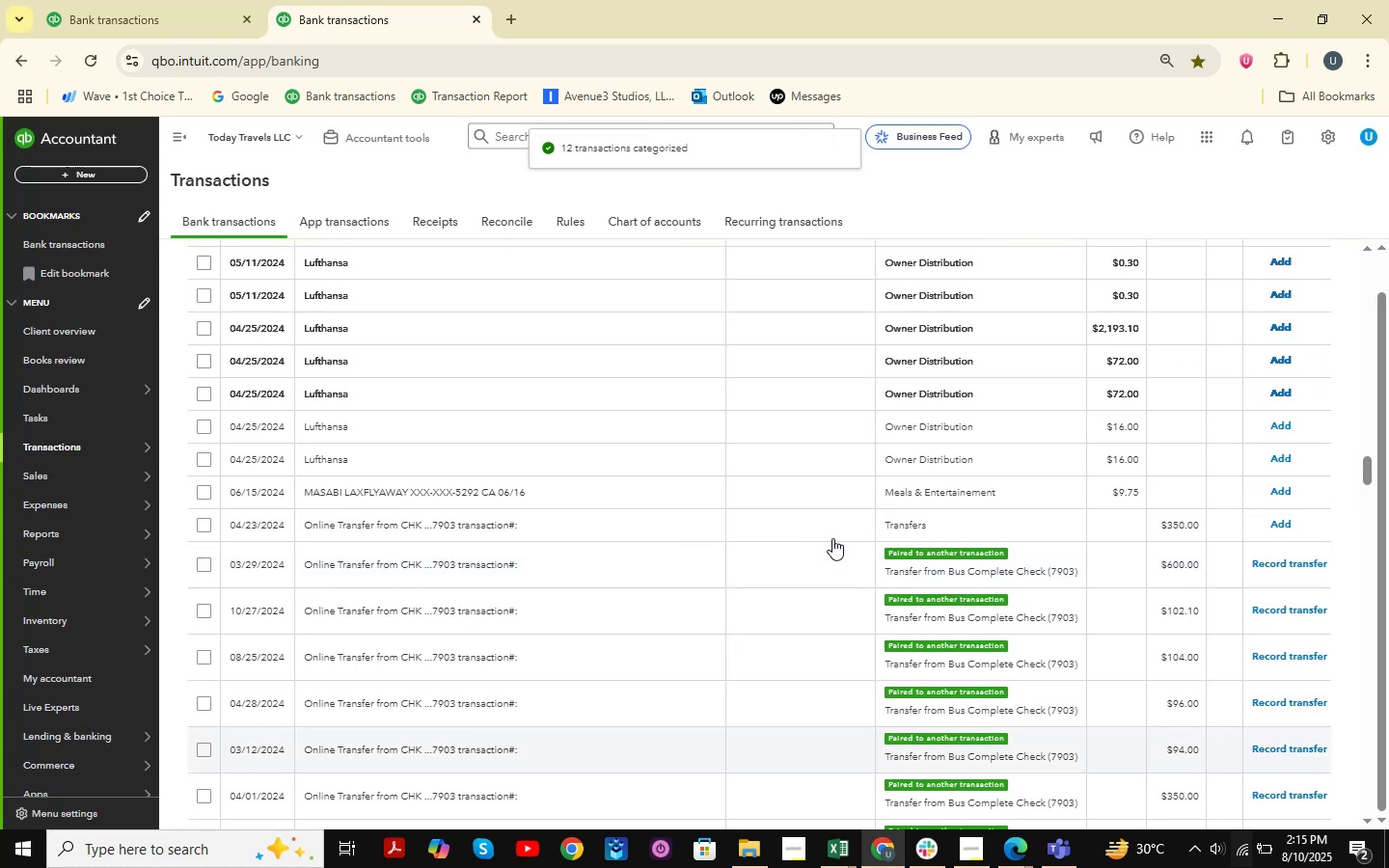 
scroll: coordinate [832, 538], scroll_direction: down, amount: 19.0
 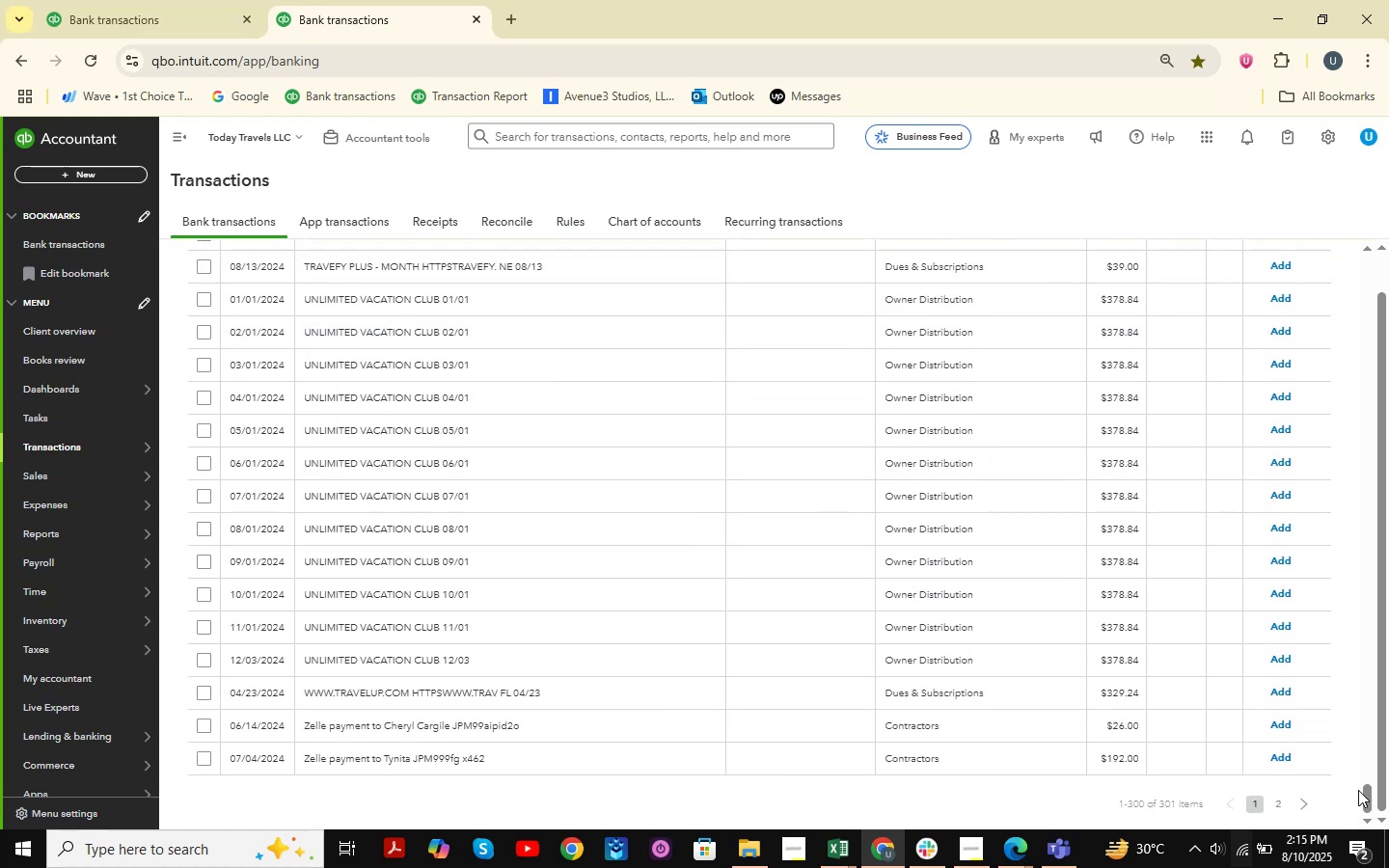 
left_click_drag(start_coordinate=[1365, 804], to_coordinate=[1388, 257])
 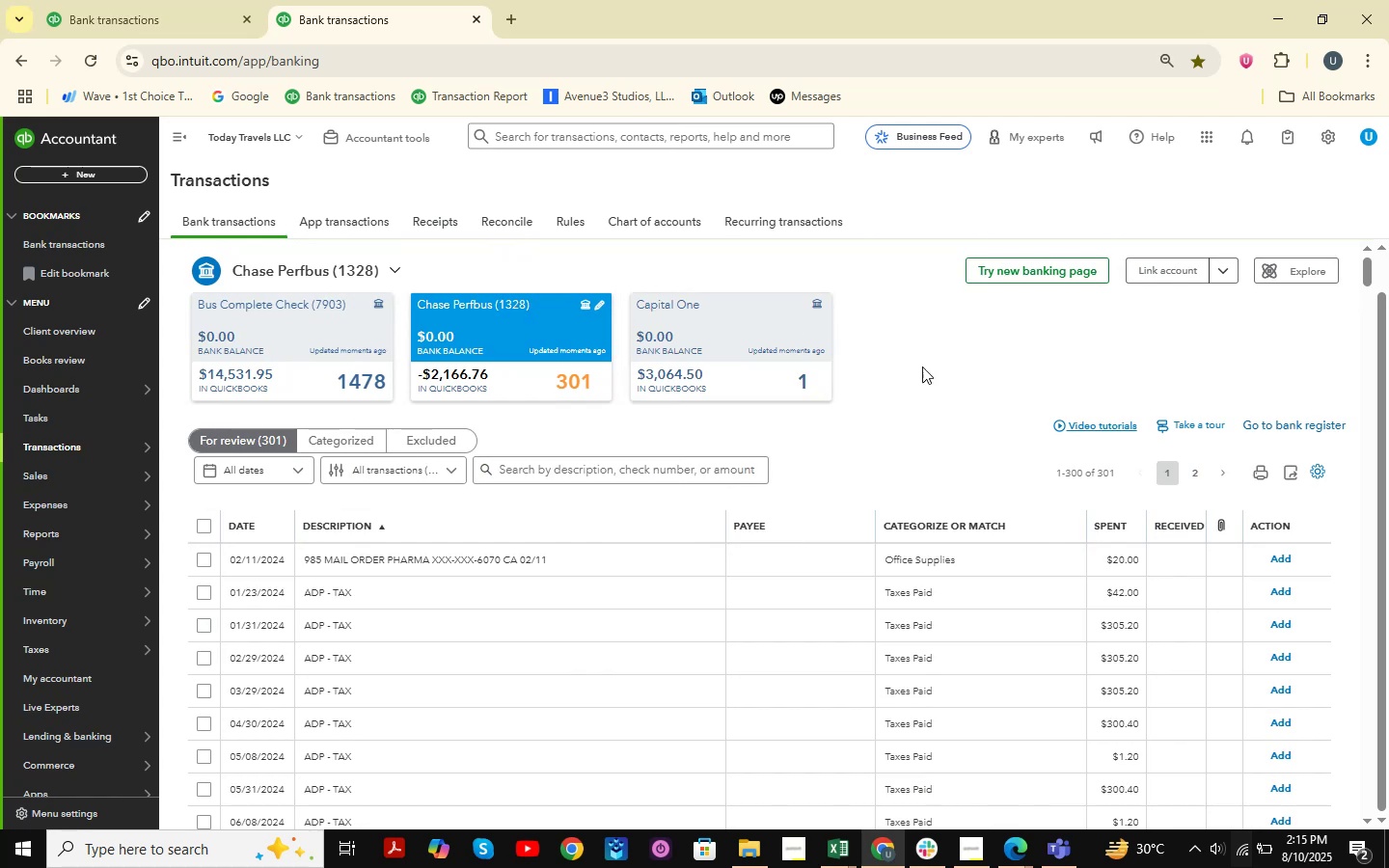 
left_click([747, 363])
 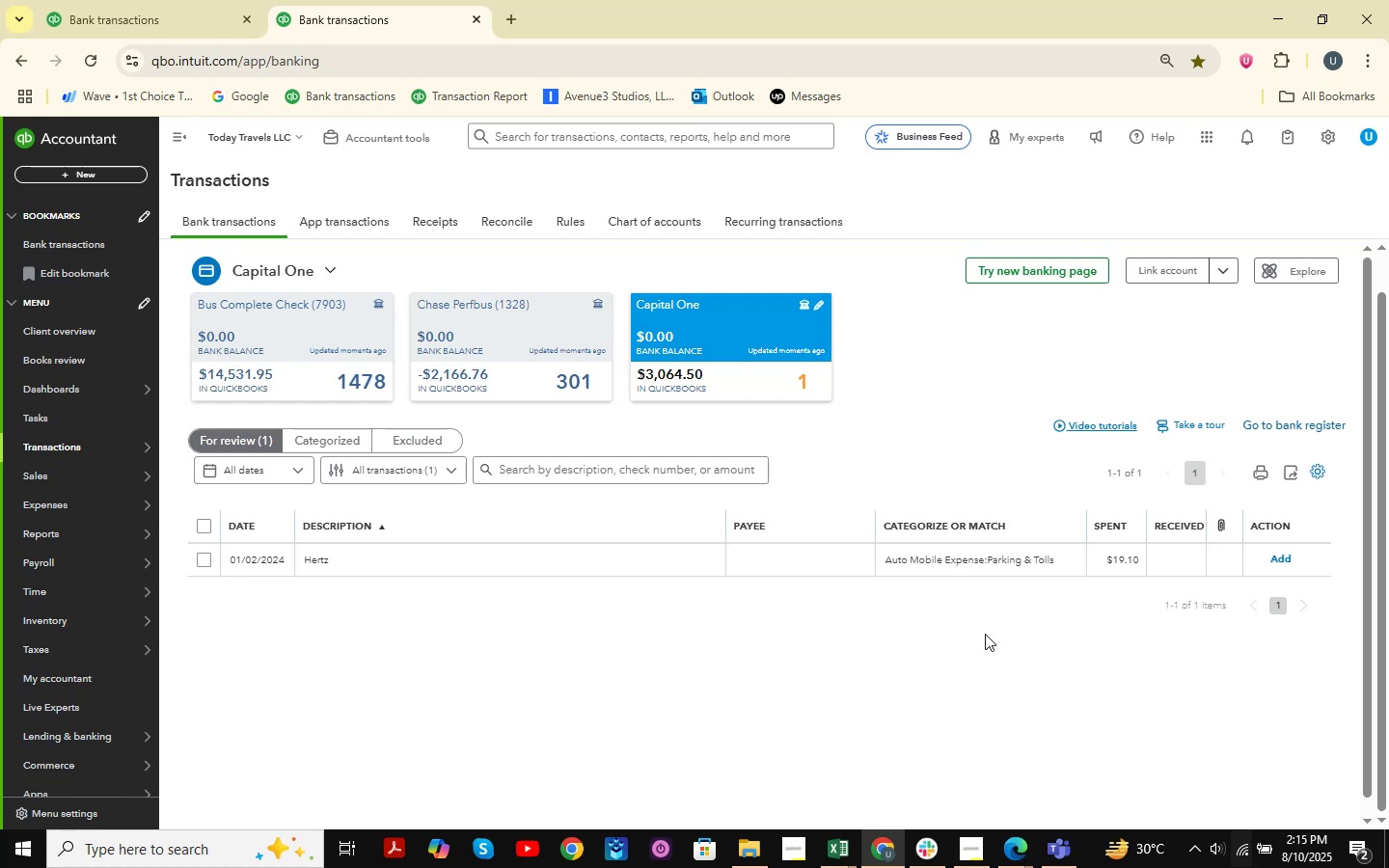 
wait(40.86)
 